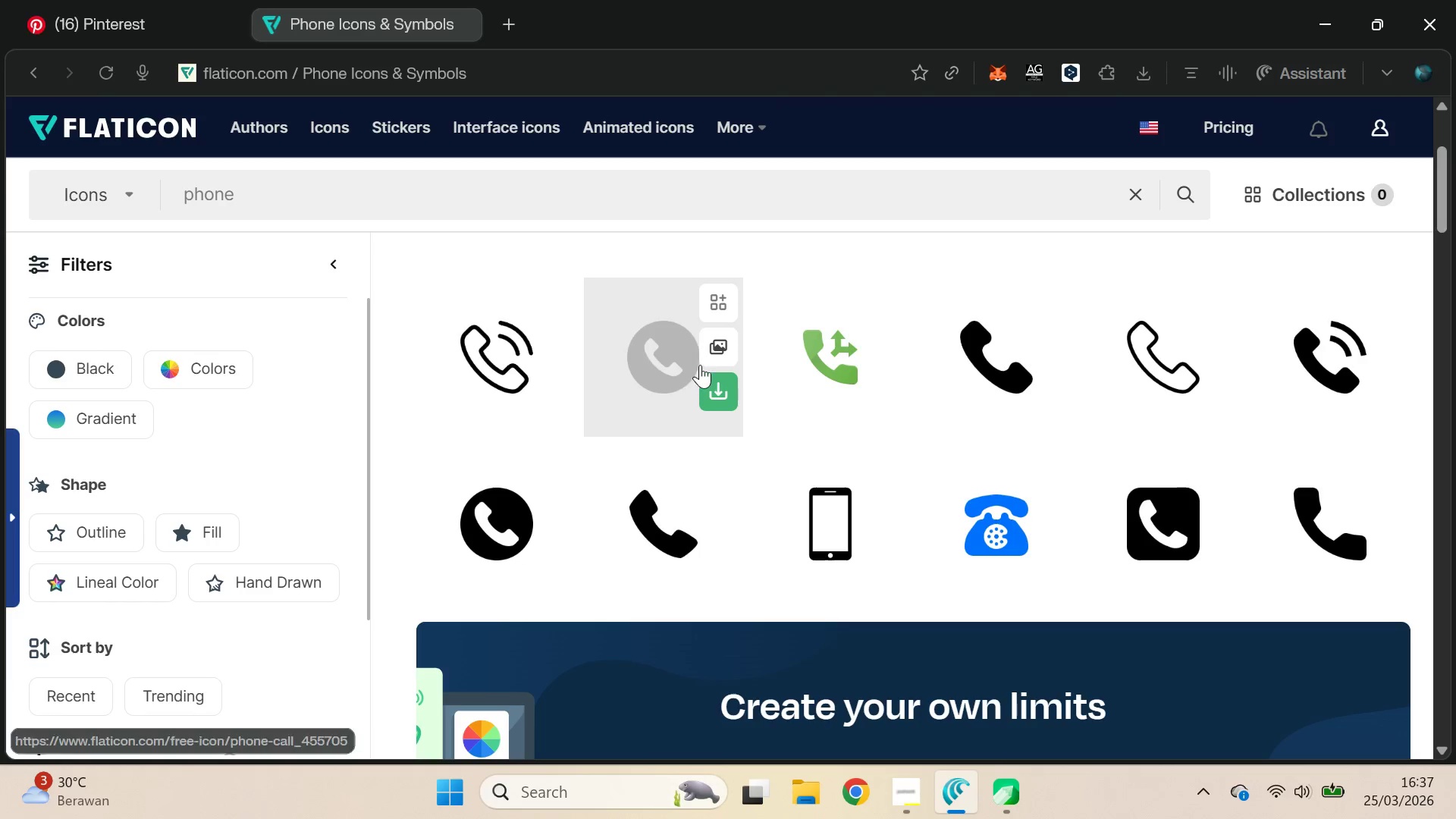 
left_click([714, 350])
 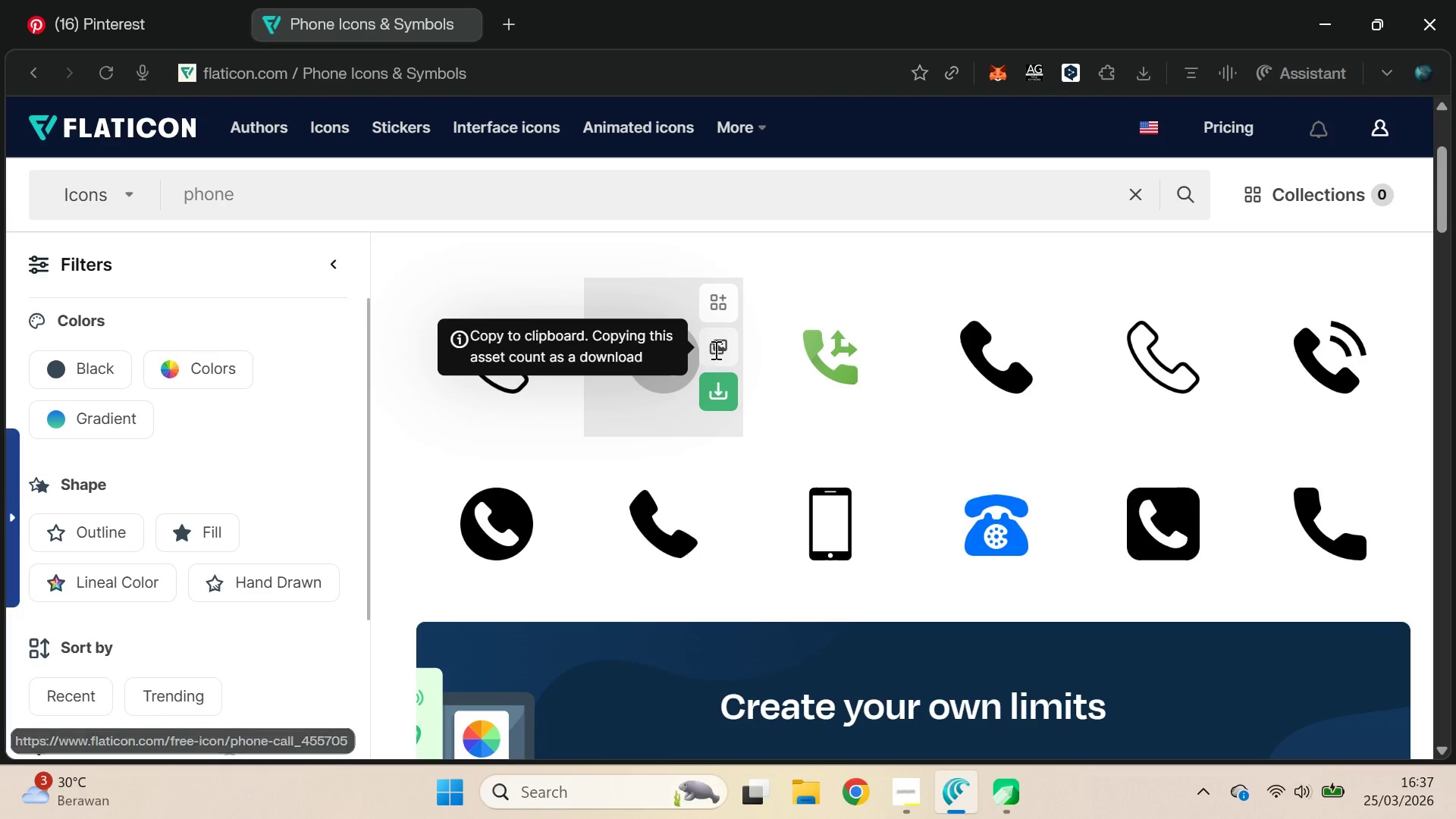 
mouse_move([710, 371])
 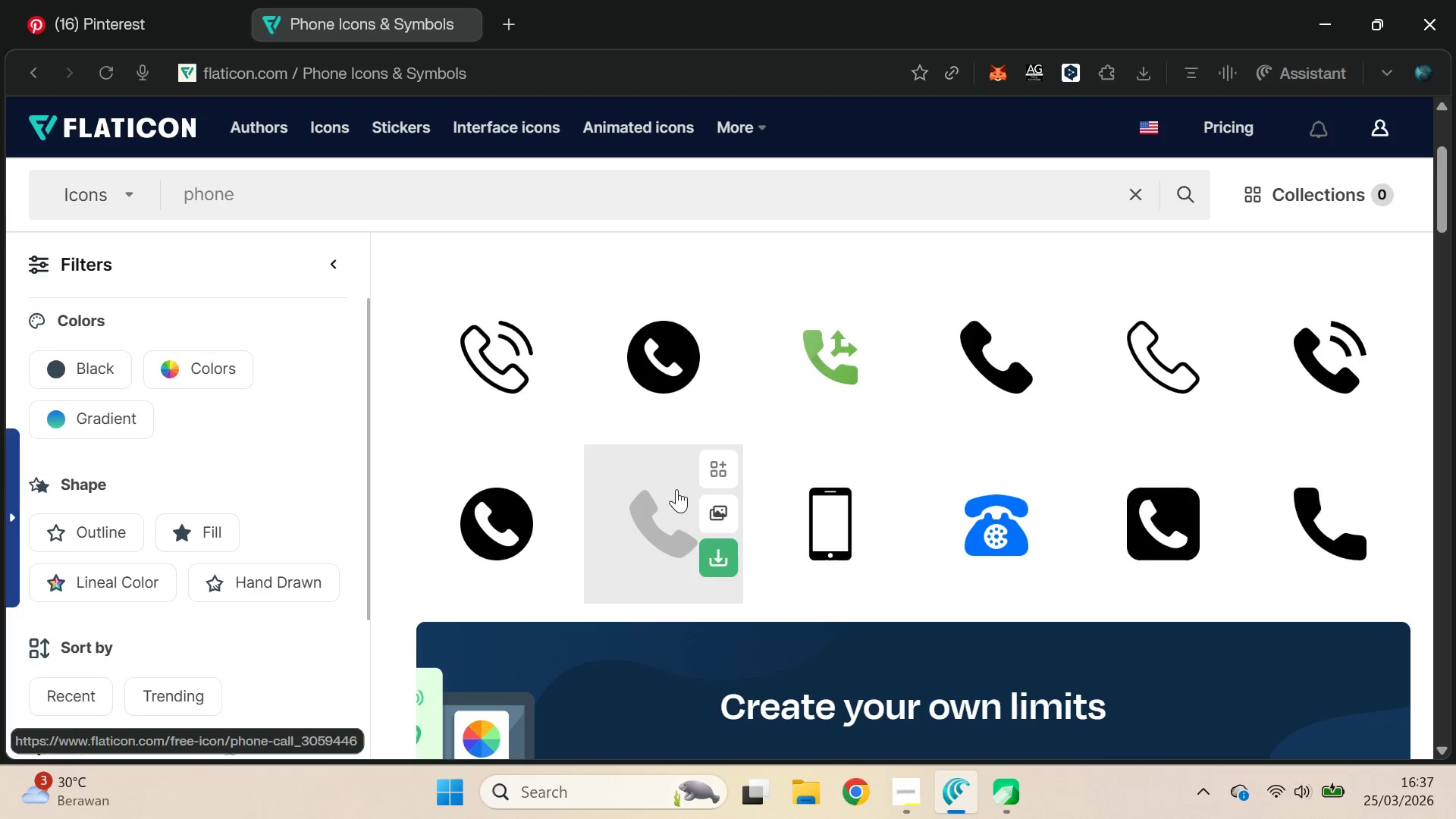 
key(Alt+AltLeft)
 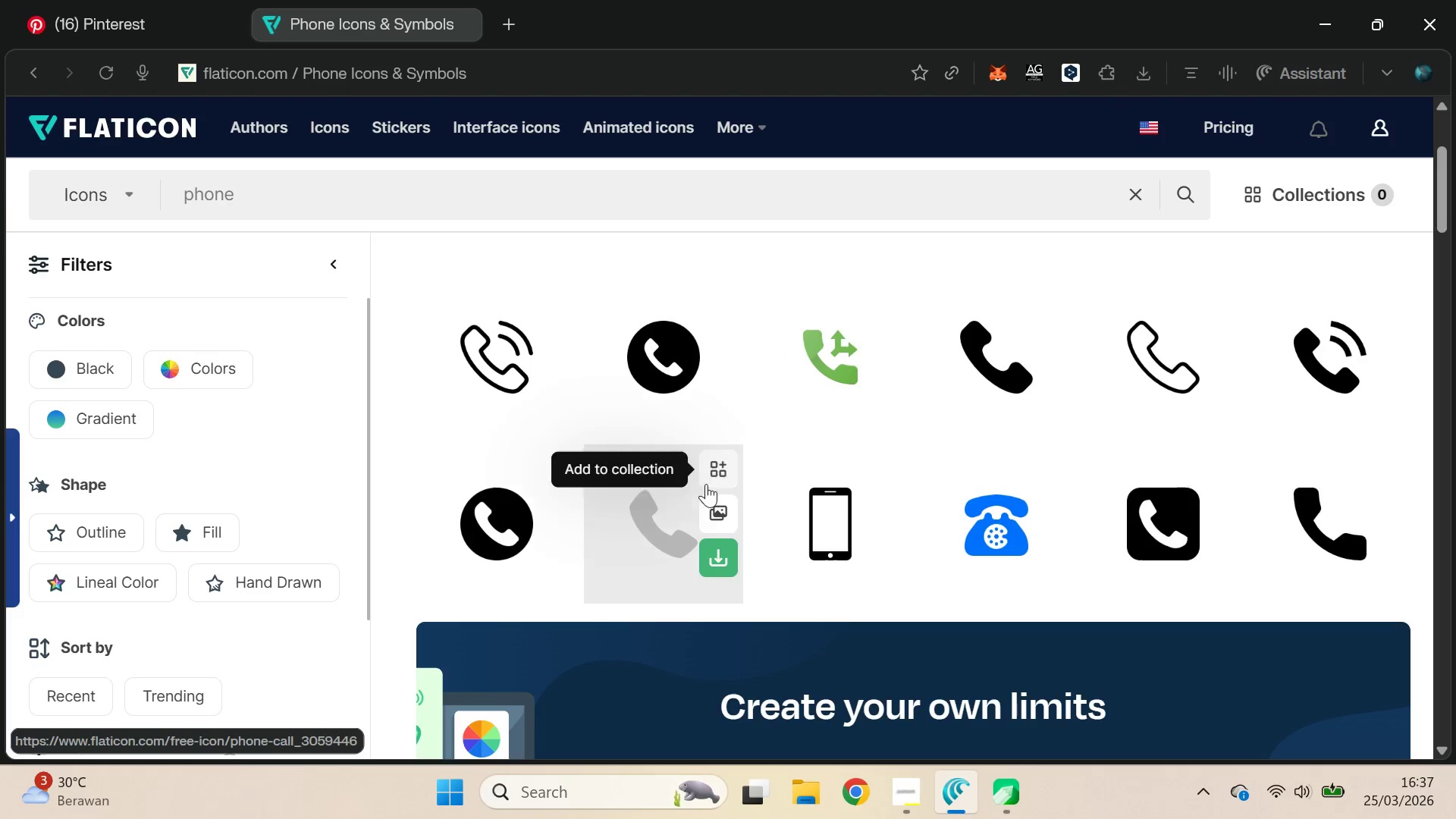 
key(Alt+Tab)
 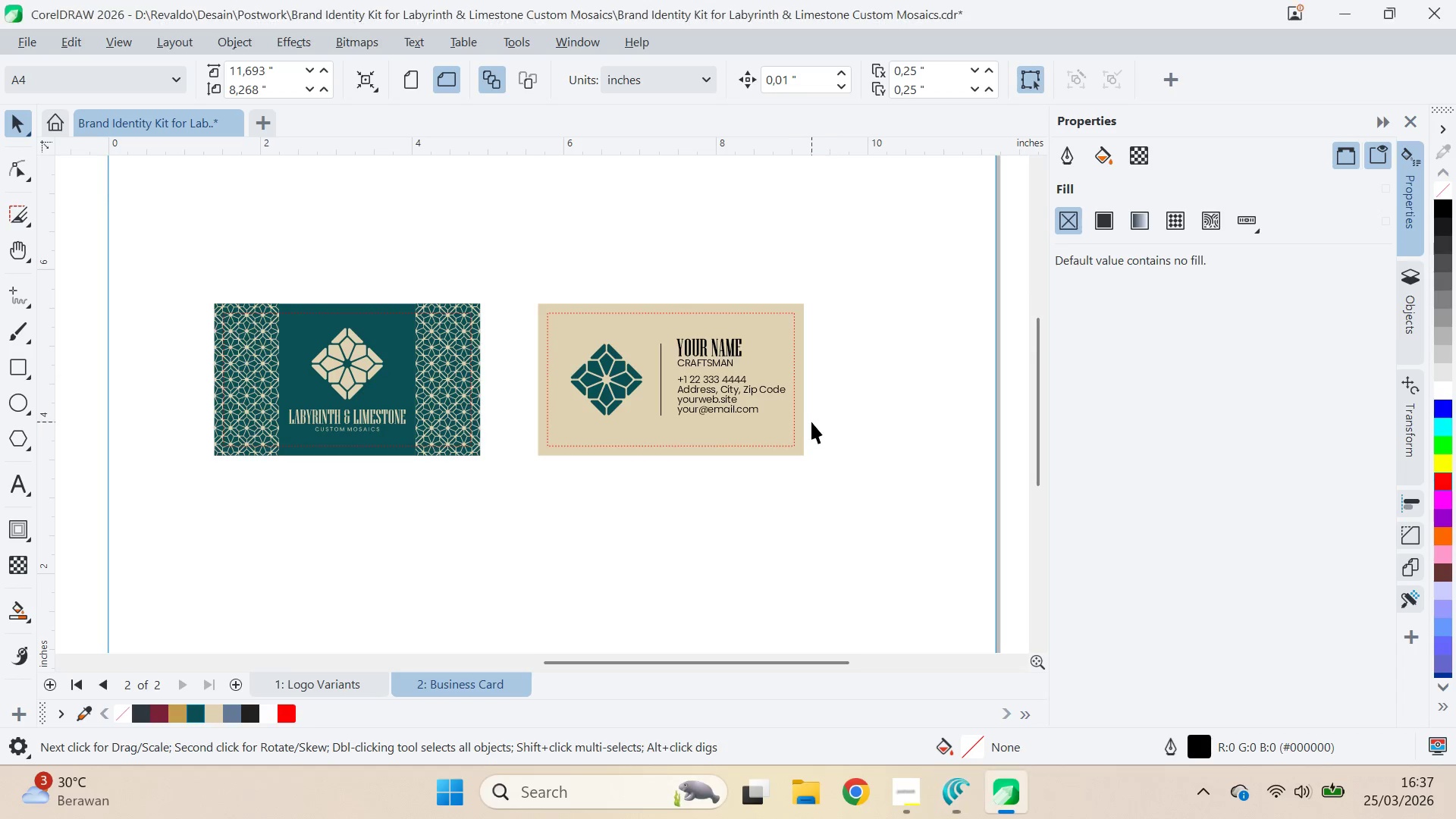 
key(Control+ControlLeft)
 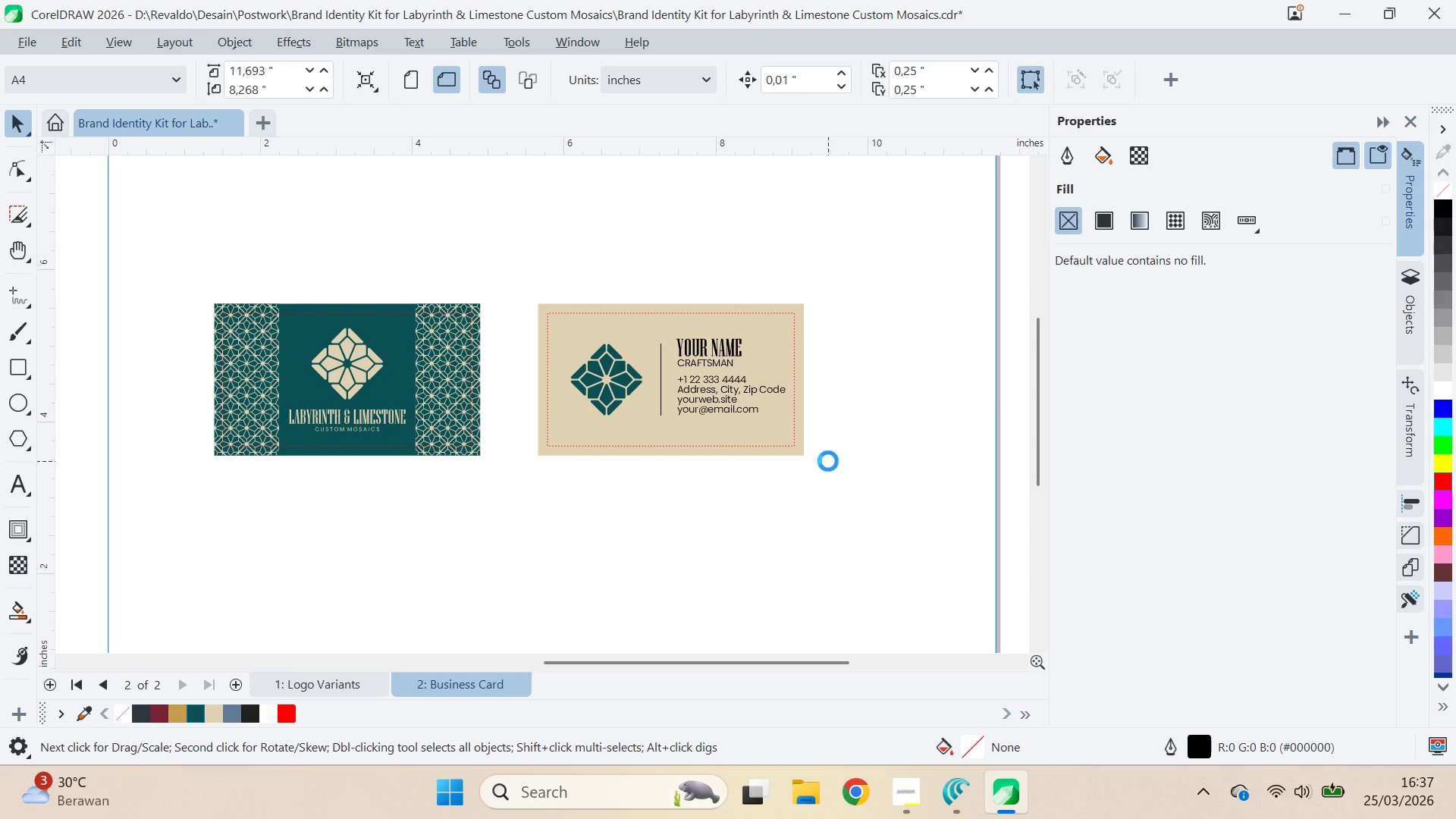 
key(Control+V)
 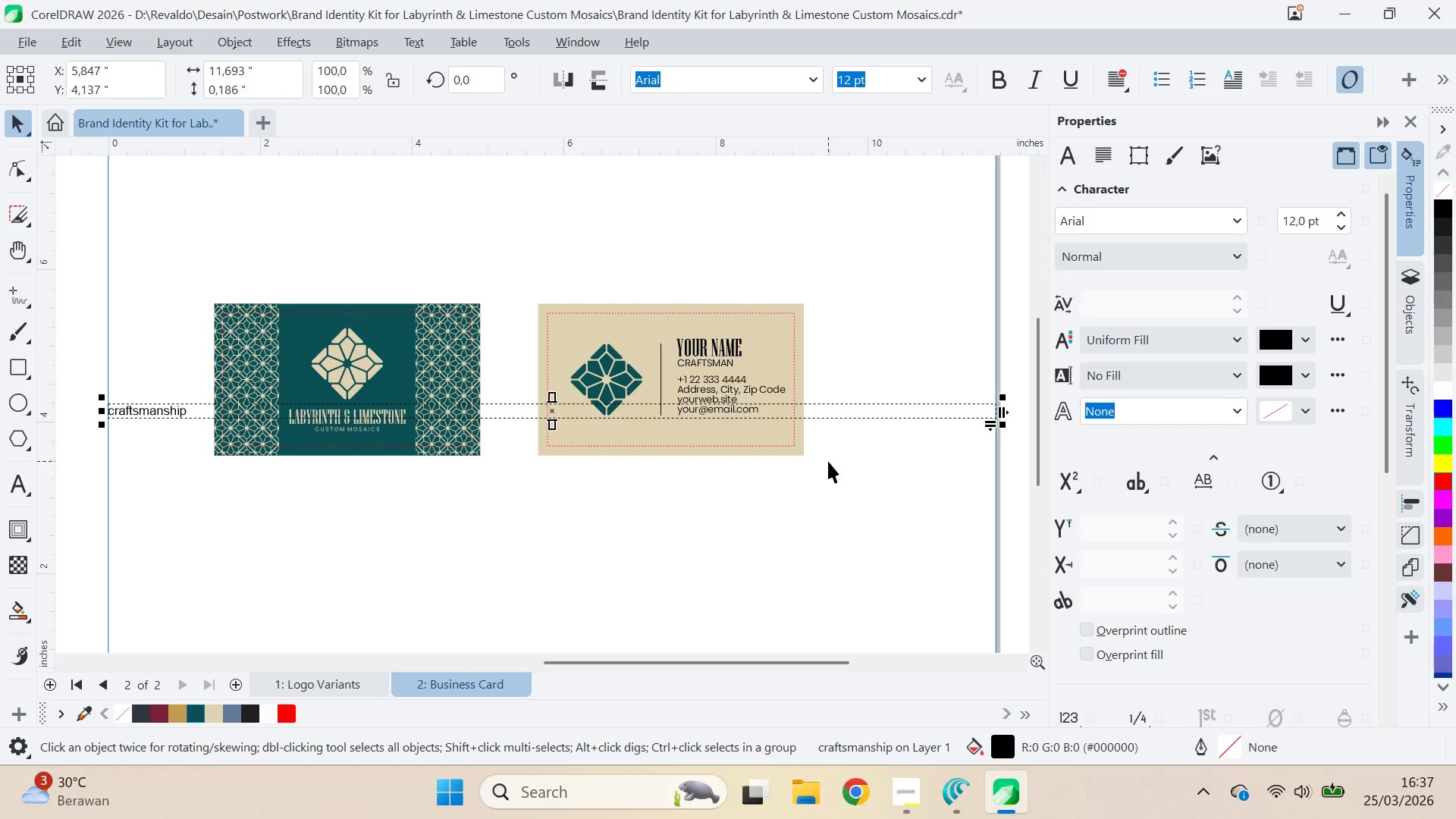 
key(Control+ControlLeft)
 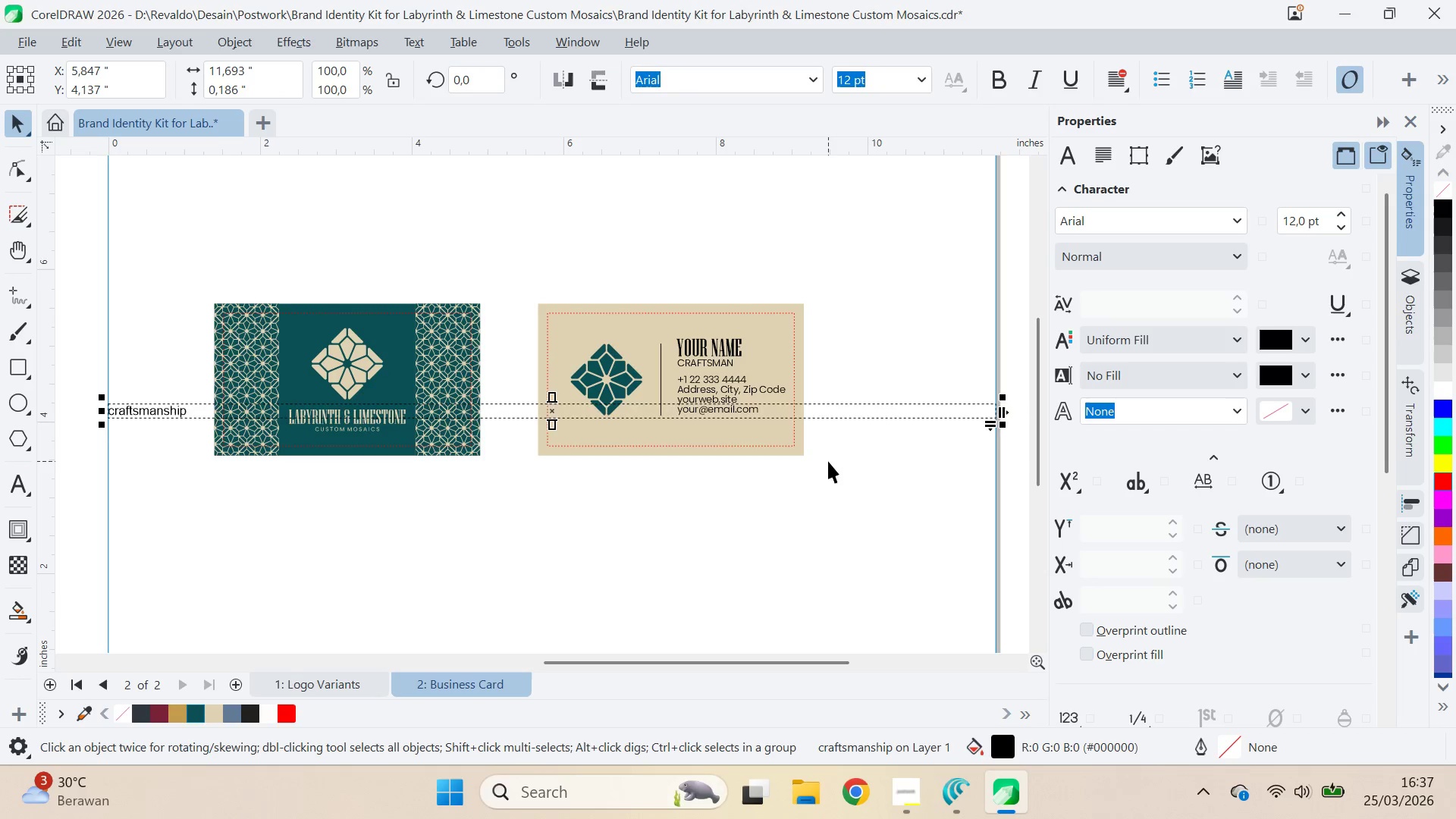 
key(Control+Z)
 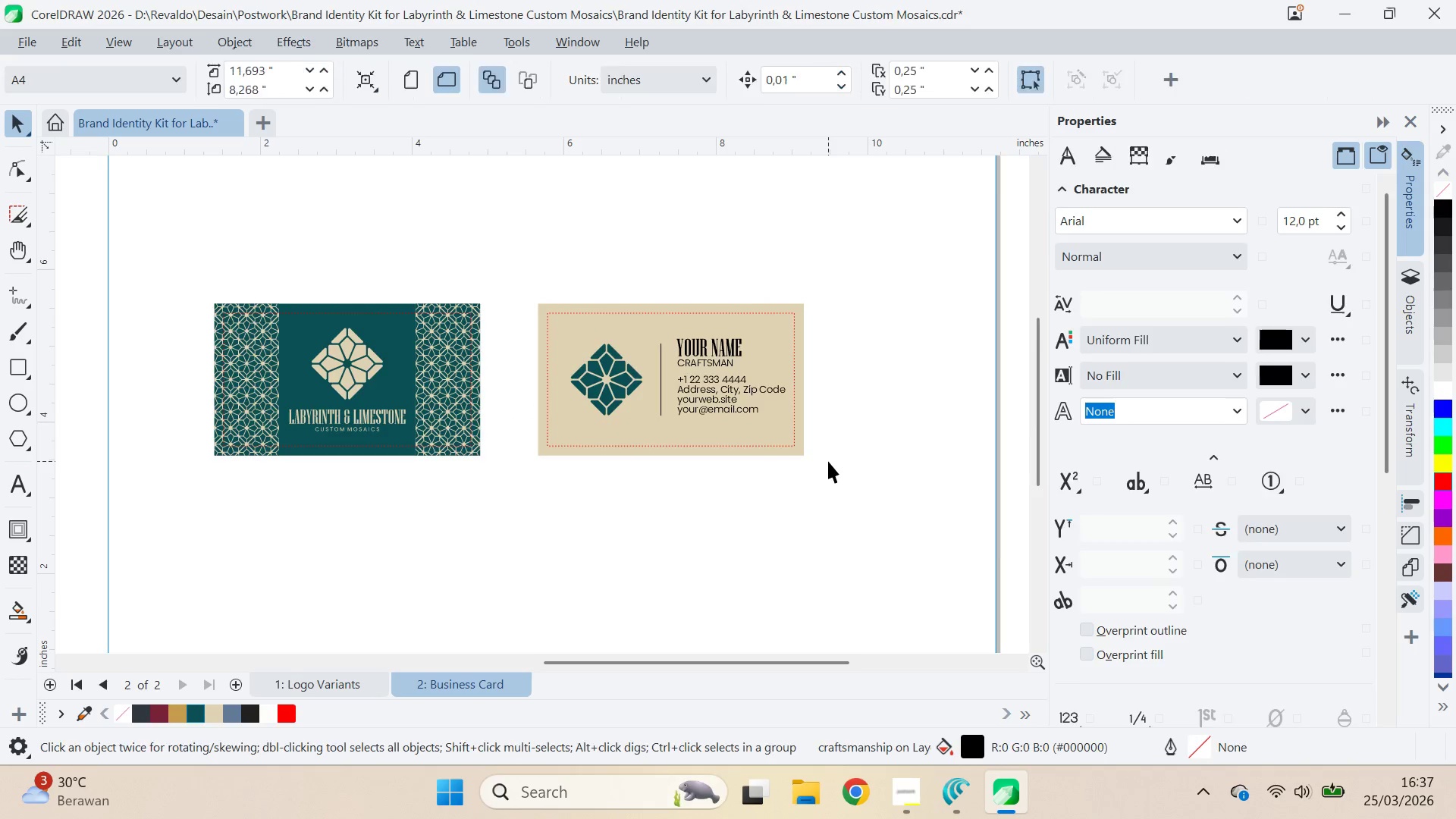 
key(Alt+AltLeft)
 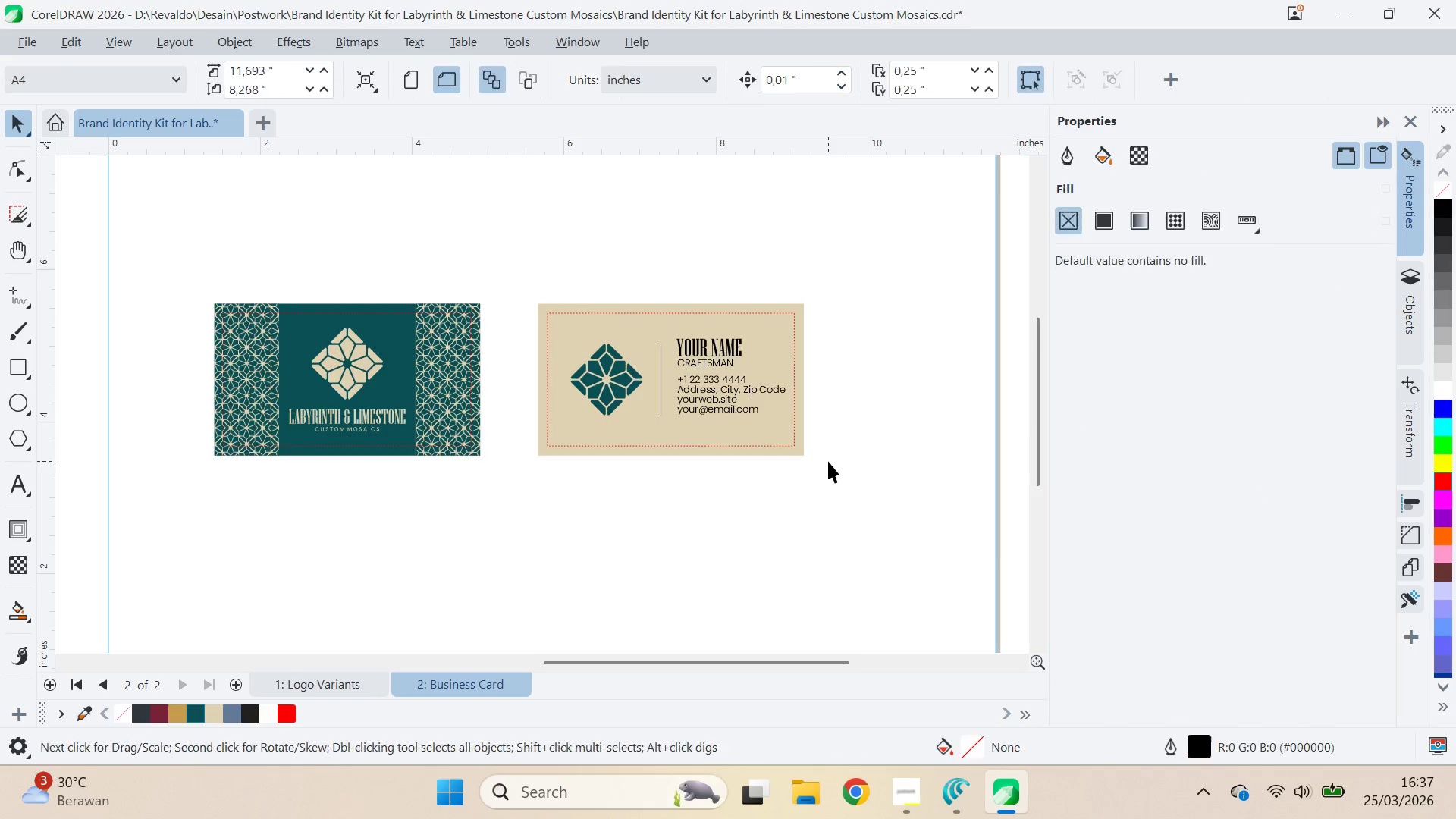 
key(Alt+Tab)
 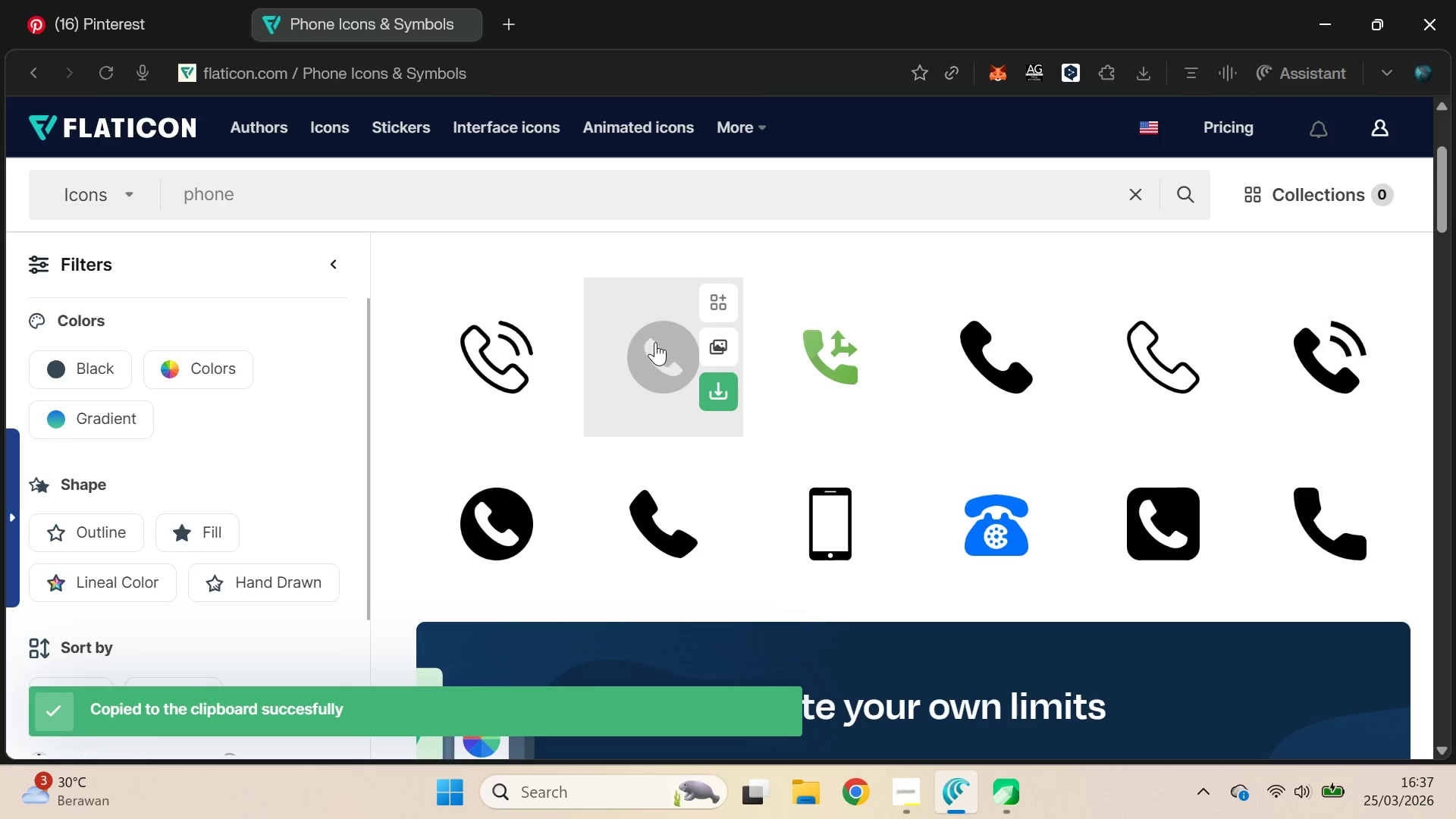 
mouse_move([670, 366])
 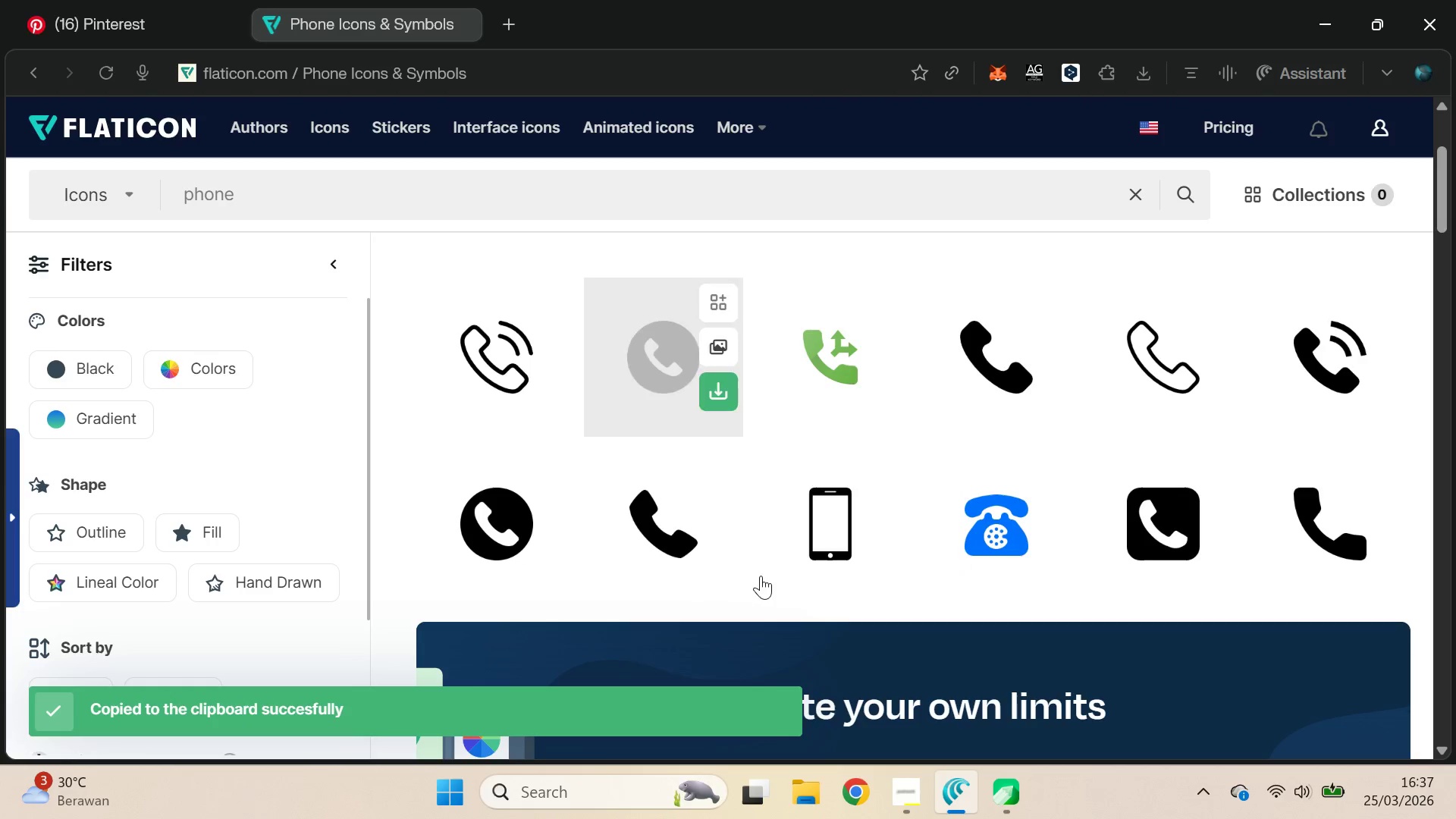 
key(Alt+AltLeft)
 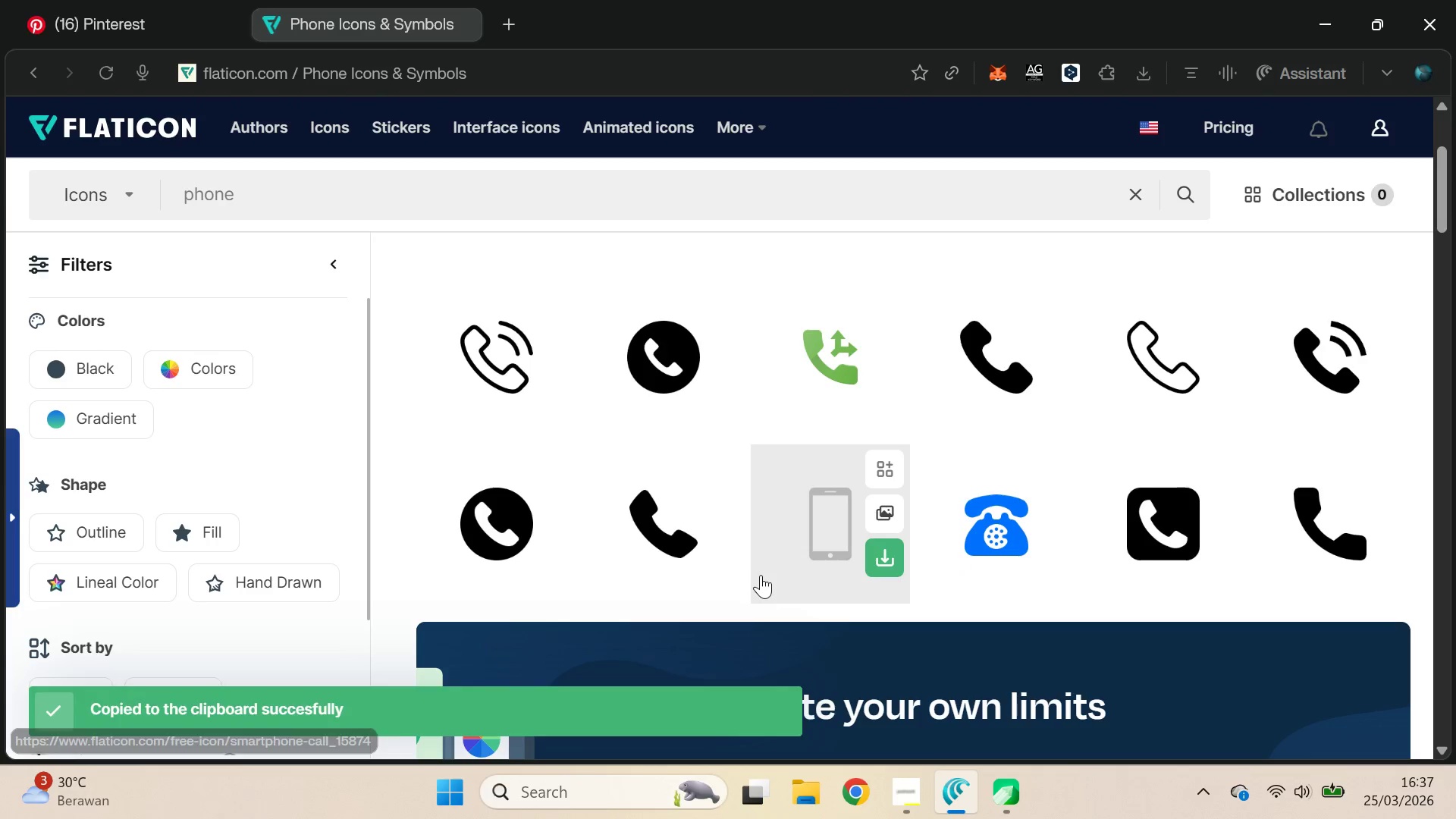 
key(Alt+Tab)
 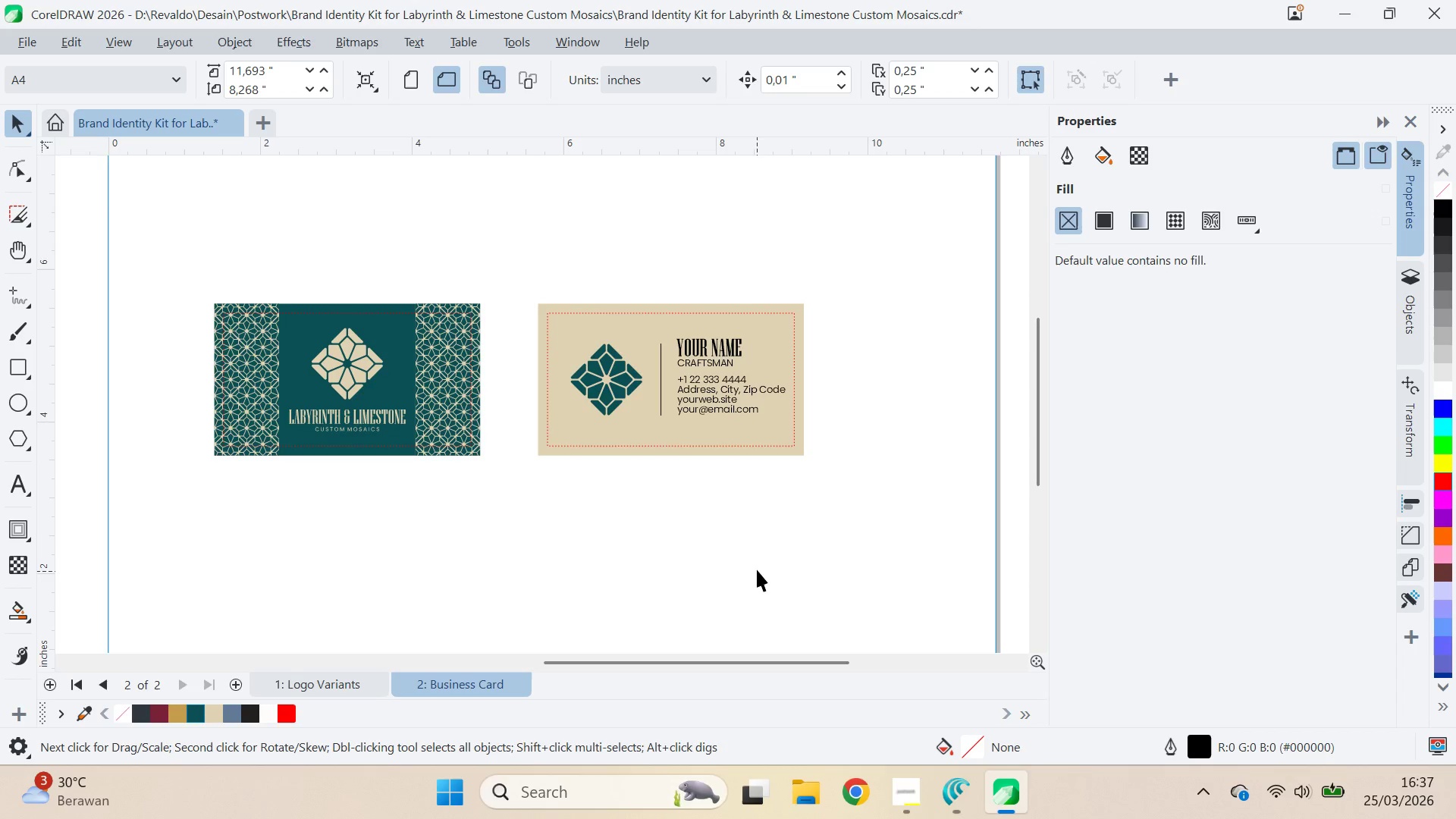 
key(Control+V)
 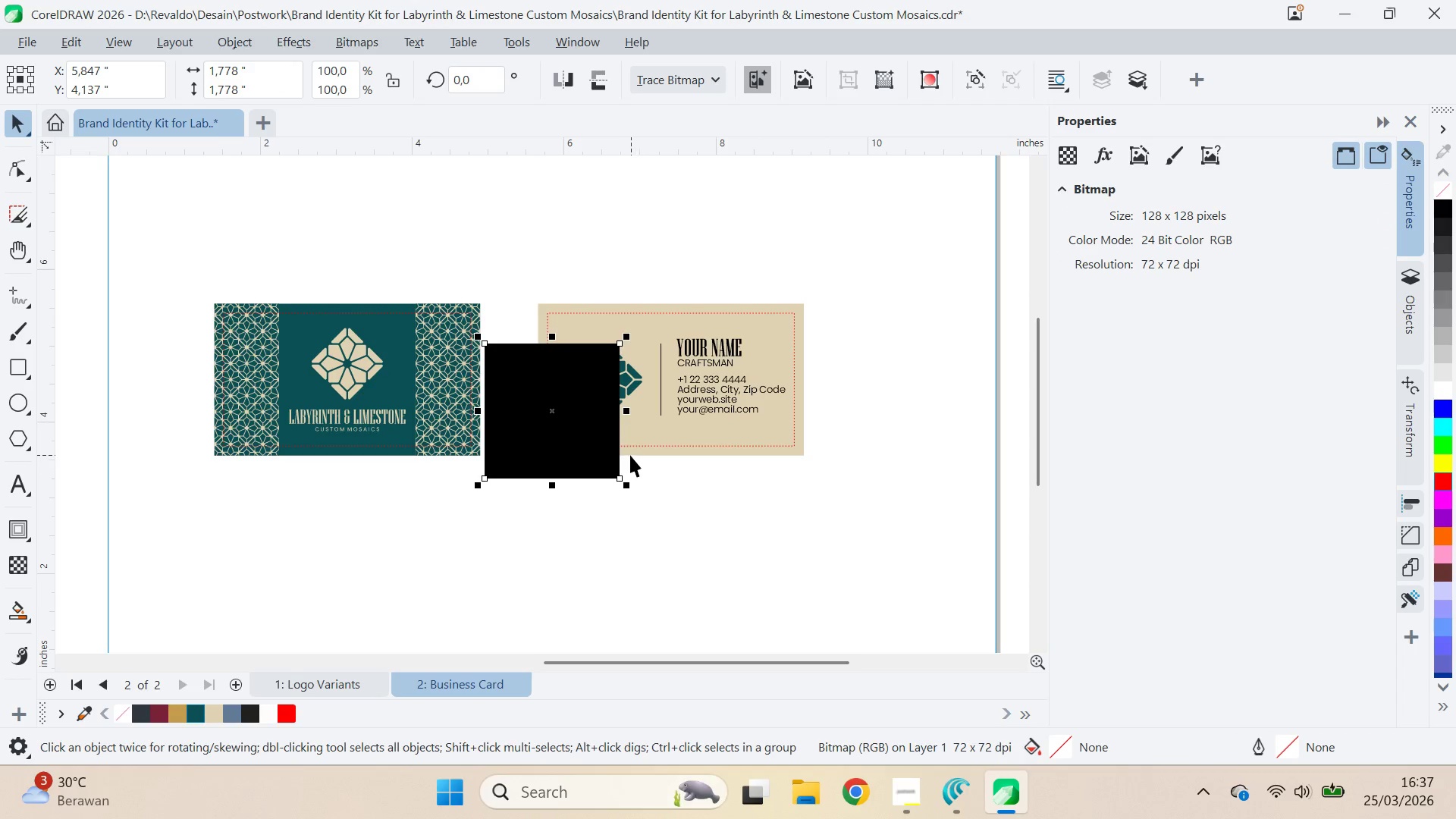 
key(Control+ControlLeft)
 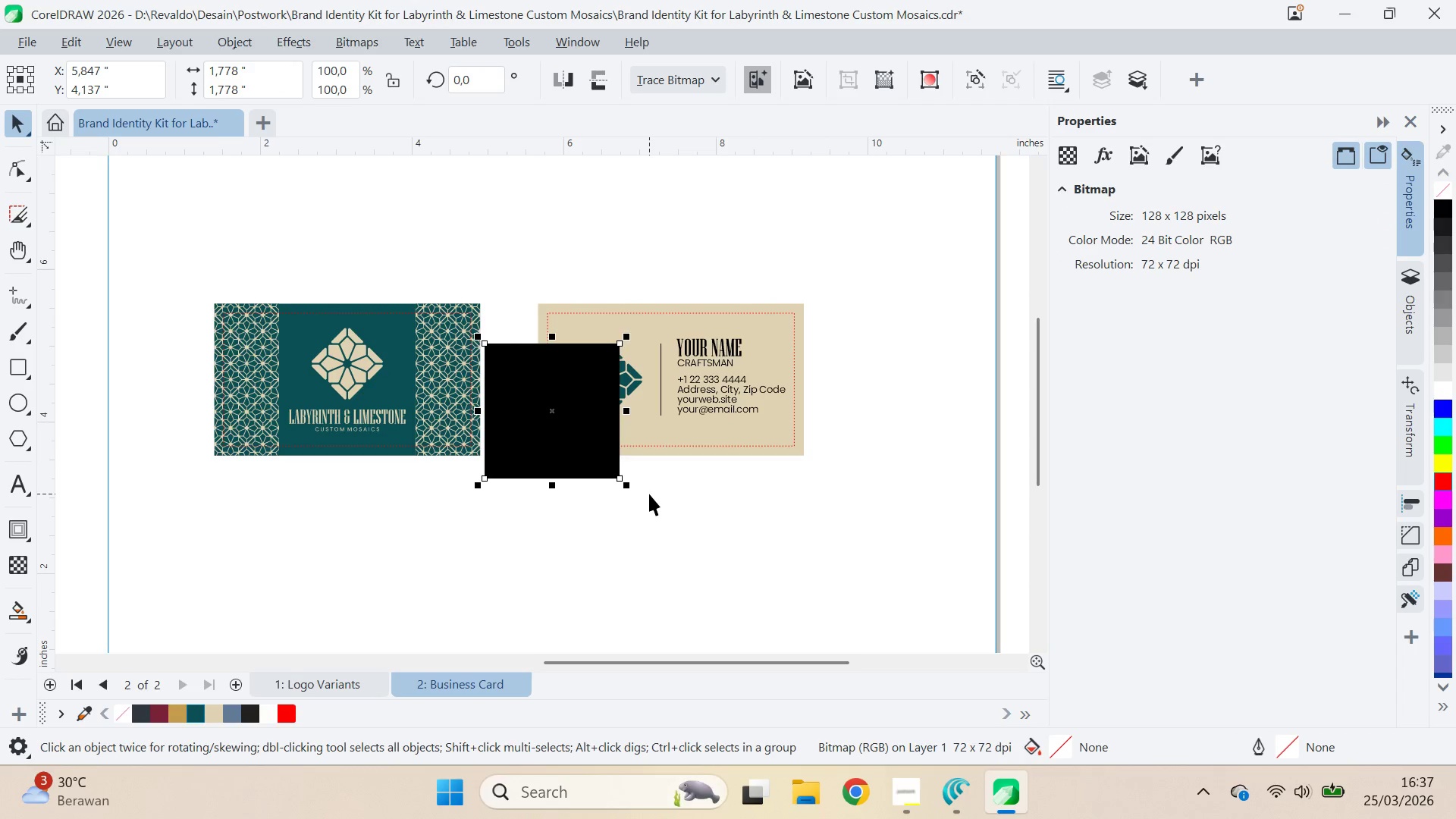 
key(Control+Z)
 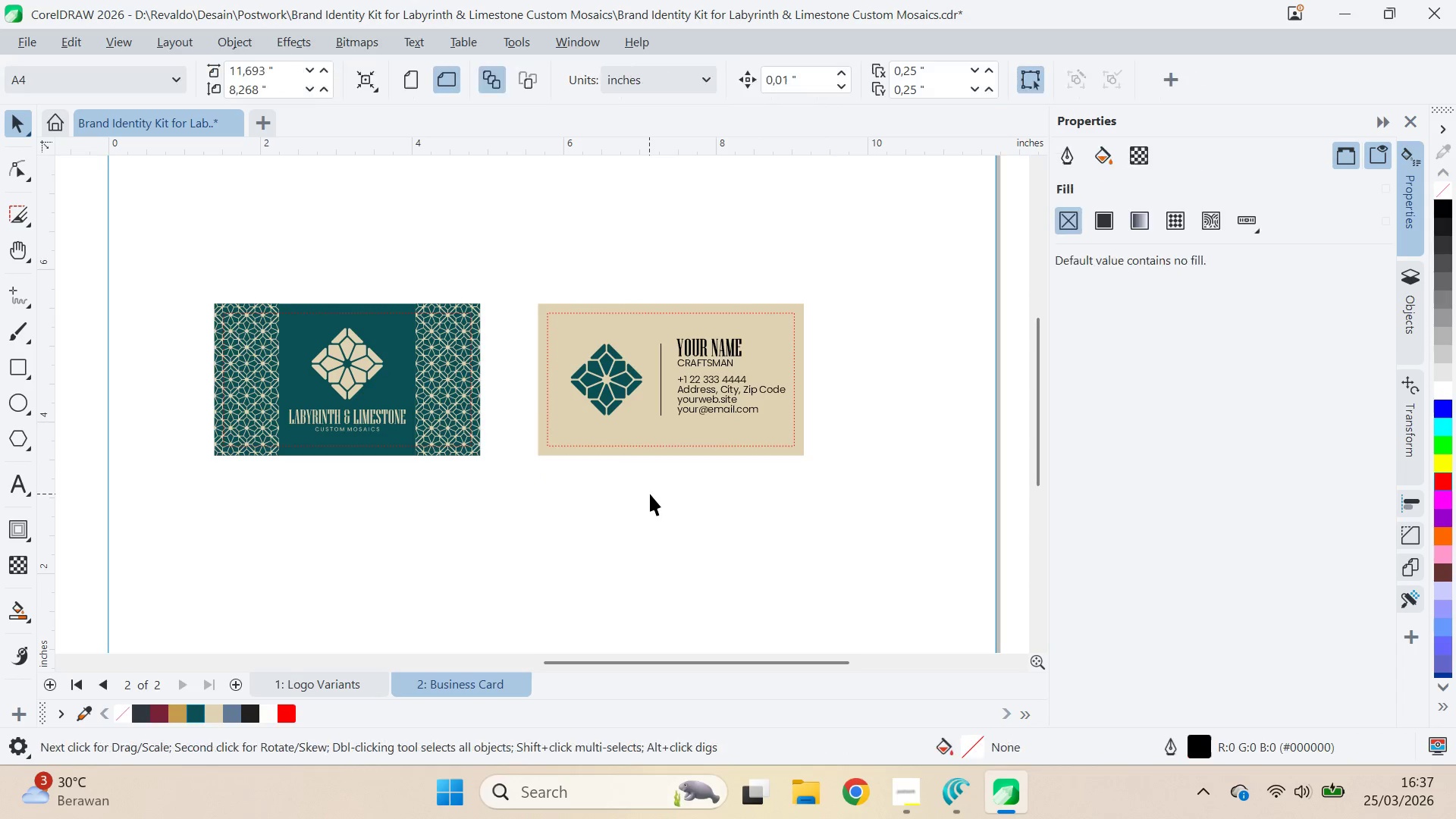 
key(Alt+AltLeft)
 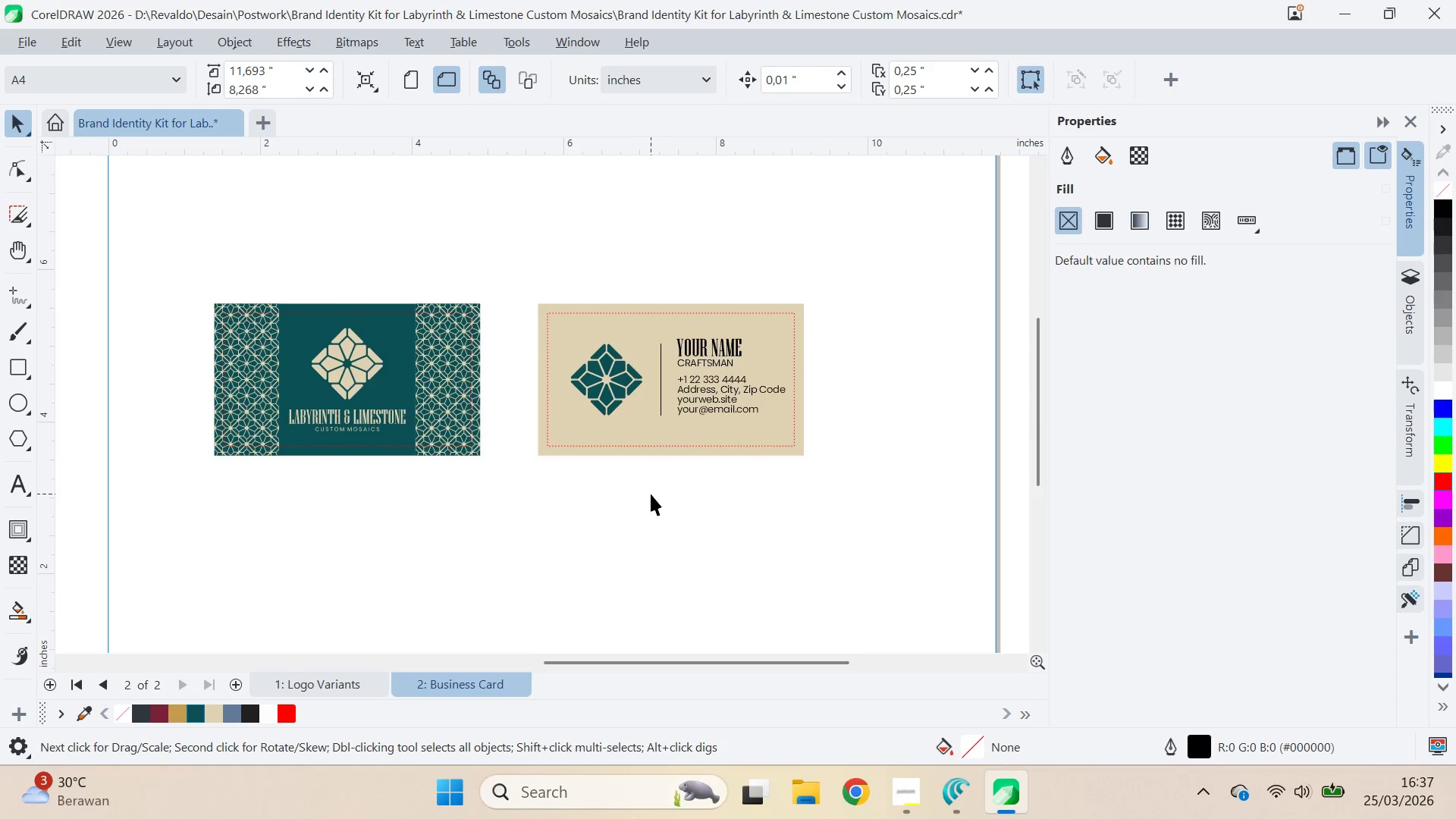 
key(Alt+Tab)
 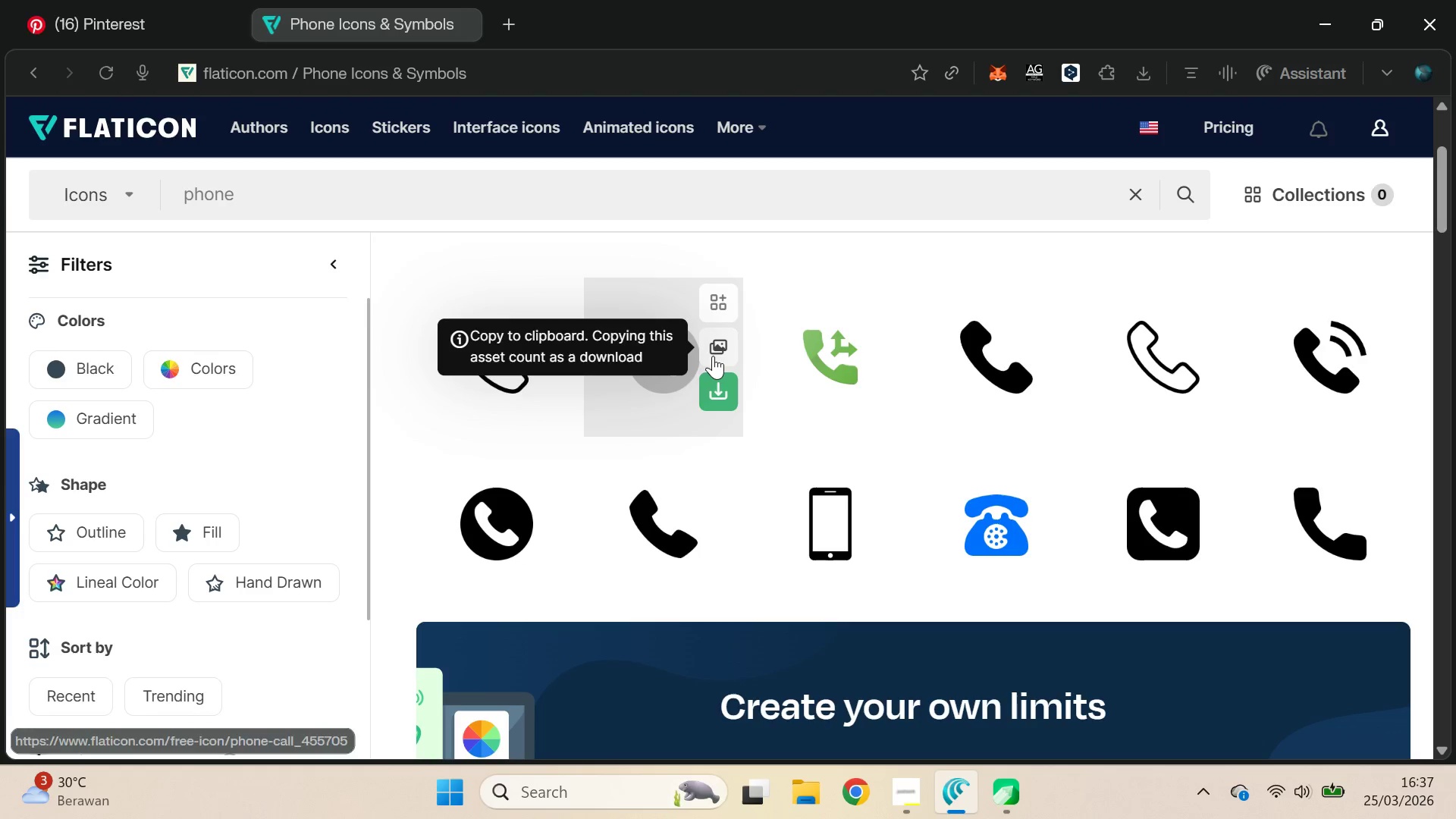 
wait(7.78)
 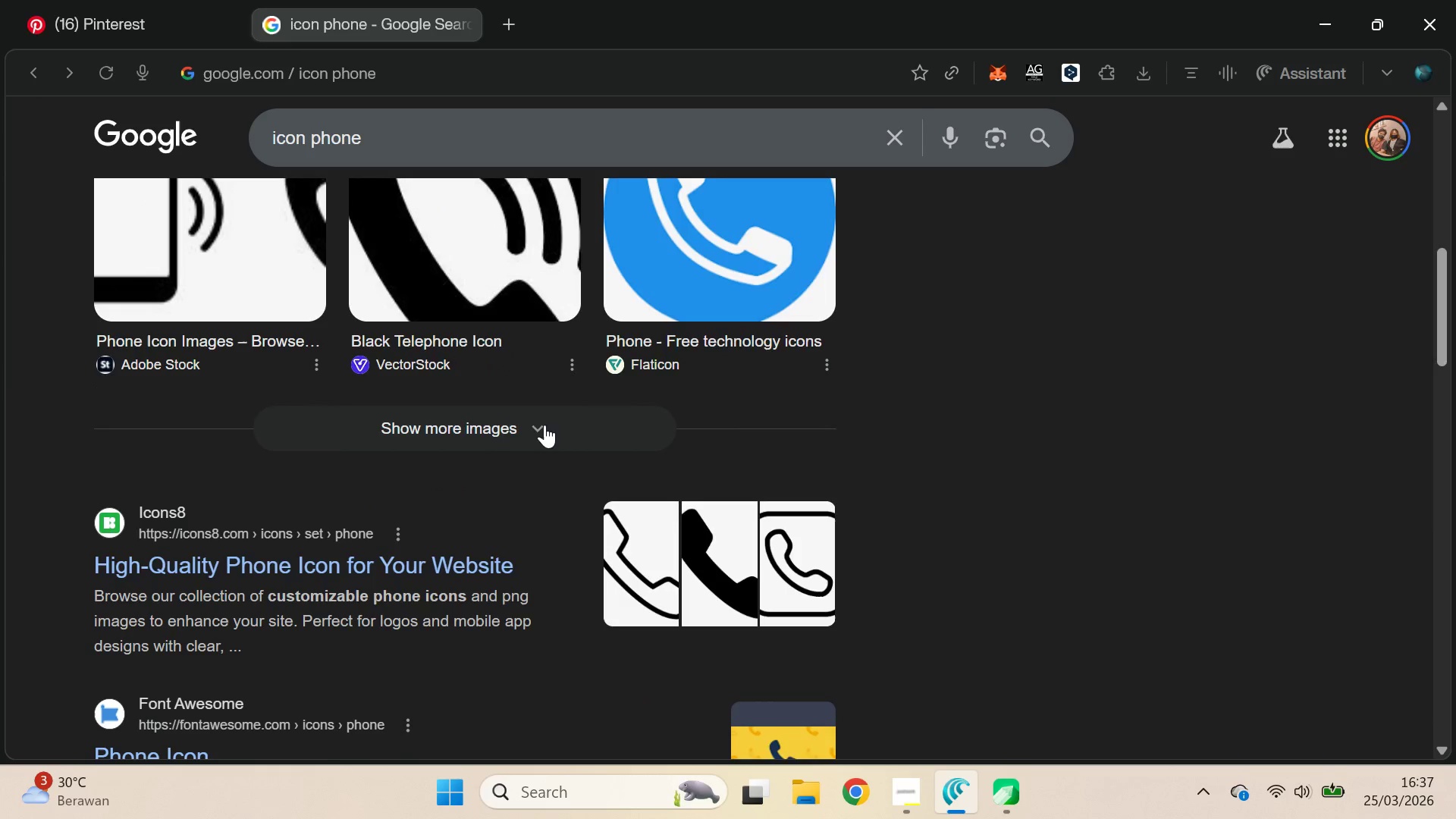 
left_click([463, 555])
 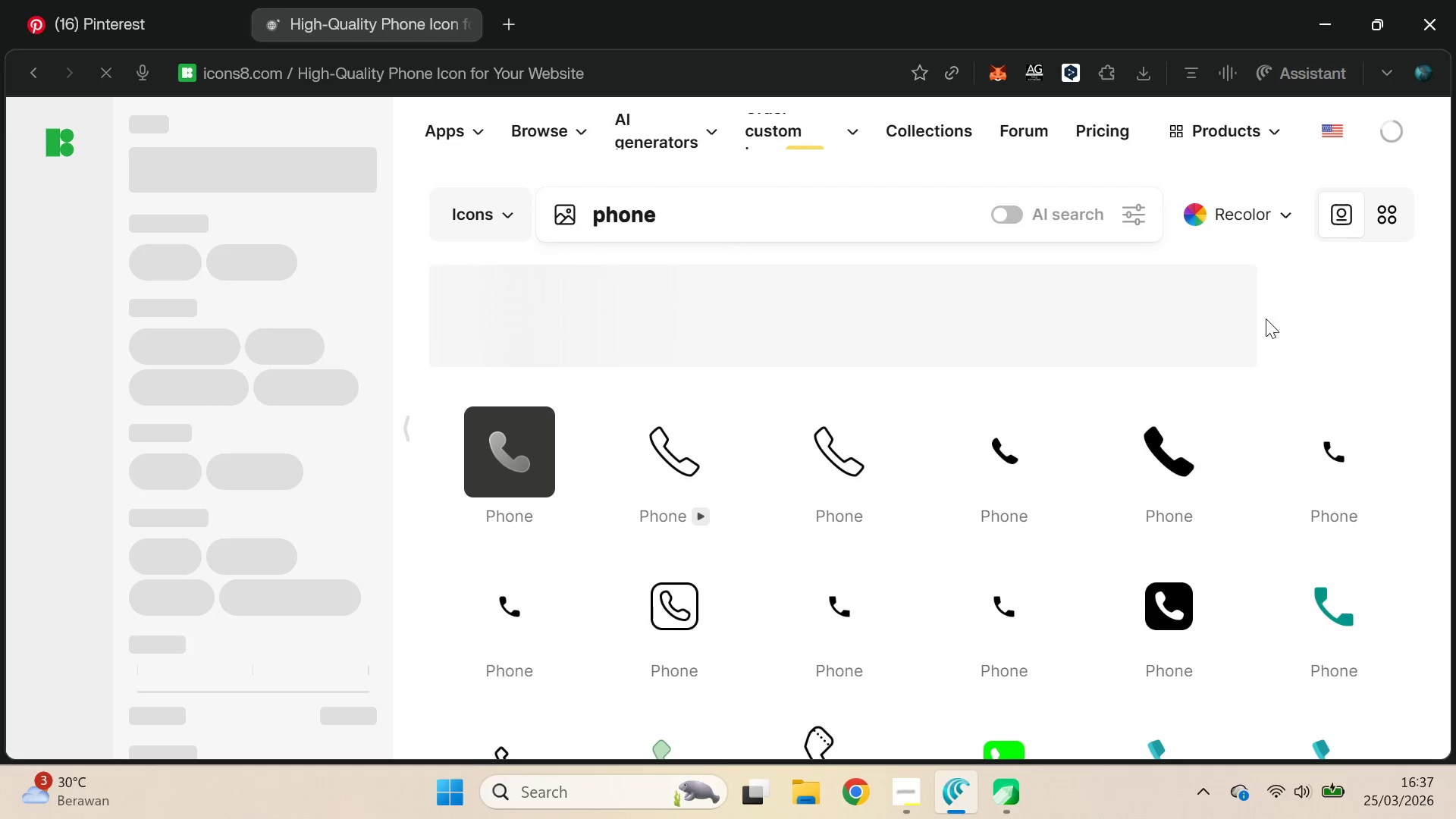 
scroll: coordinate [544, 425], scroll_direction: down, amount: 6.0
 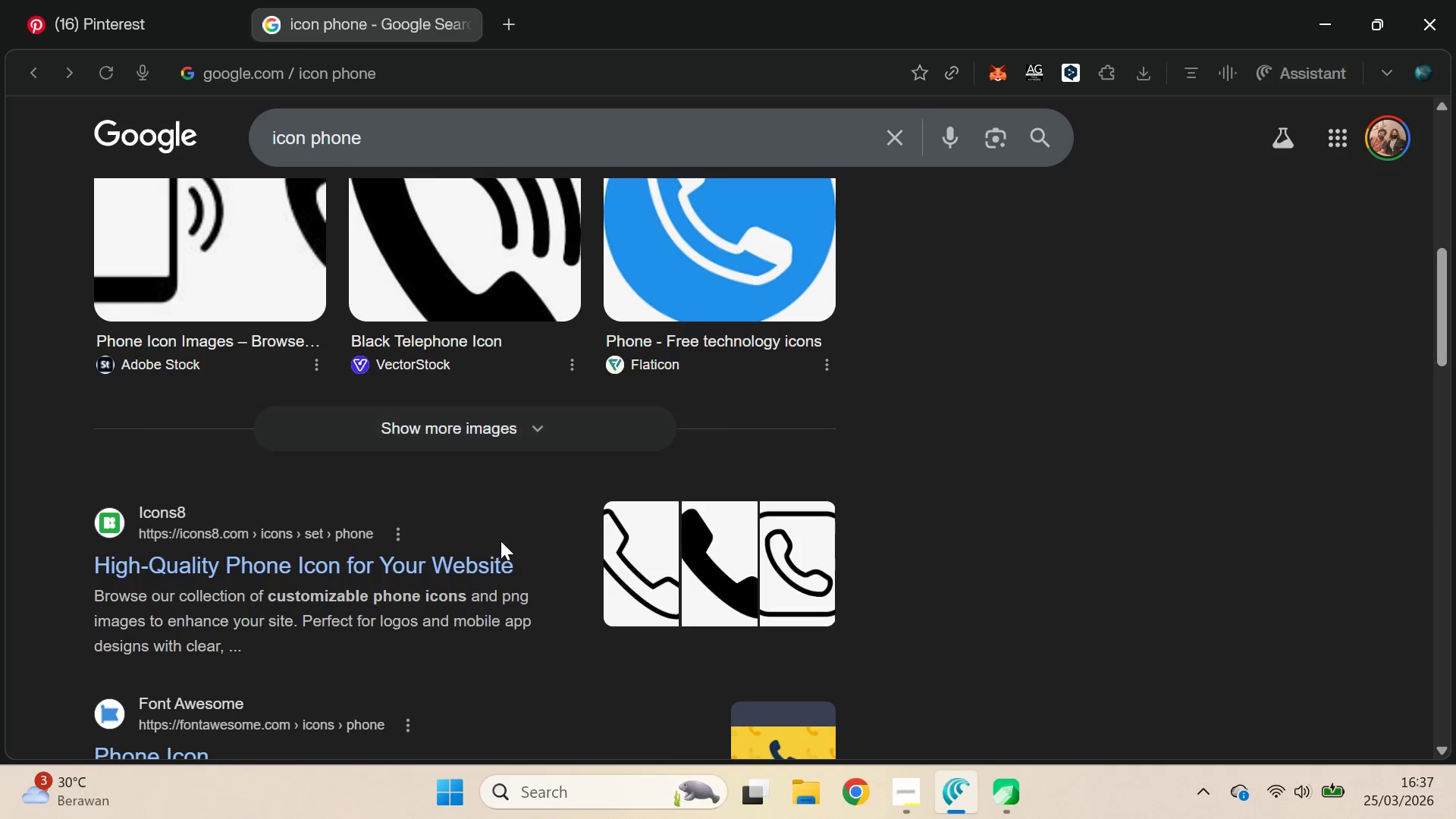 
left_click_drag(start_coordinate=[1445, 174], to_coordinate=[1453, 278])
 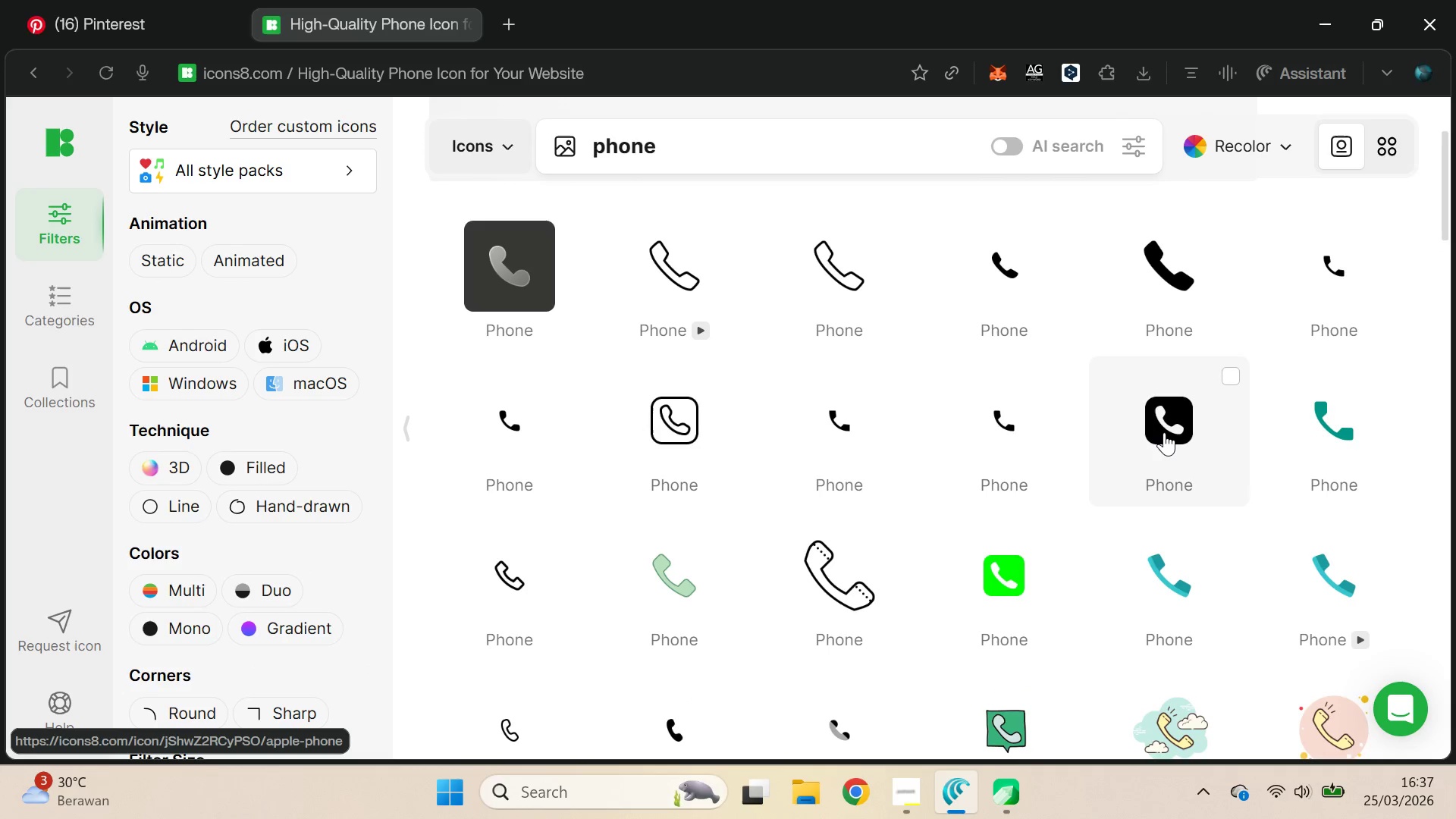 
right_click([1164, 432])
 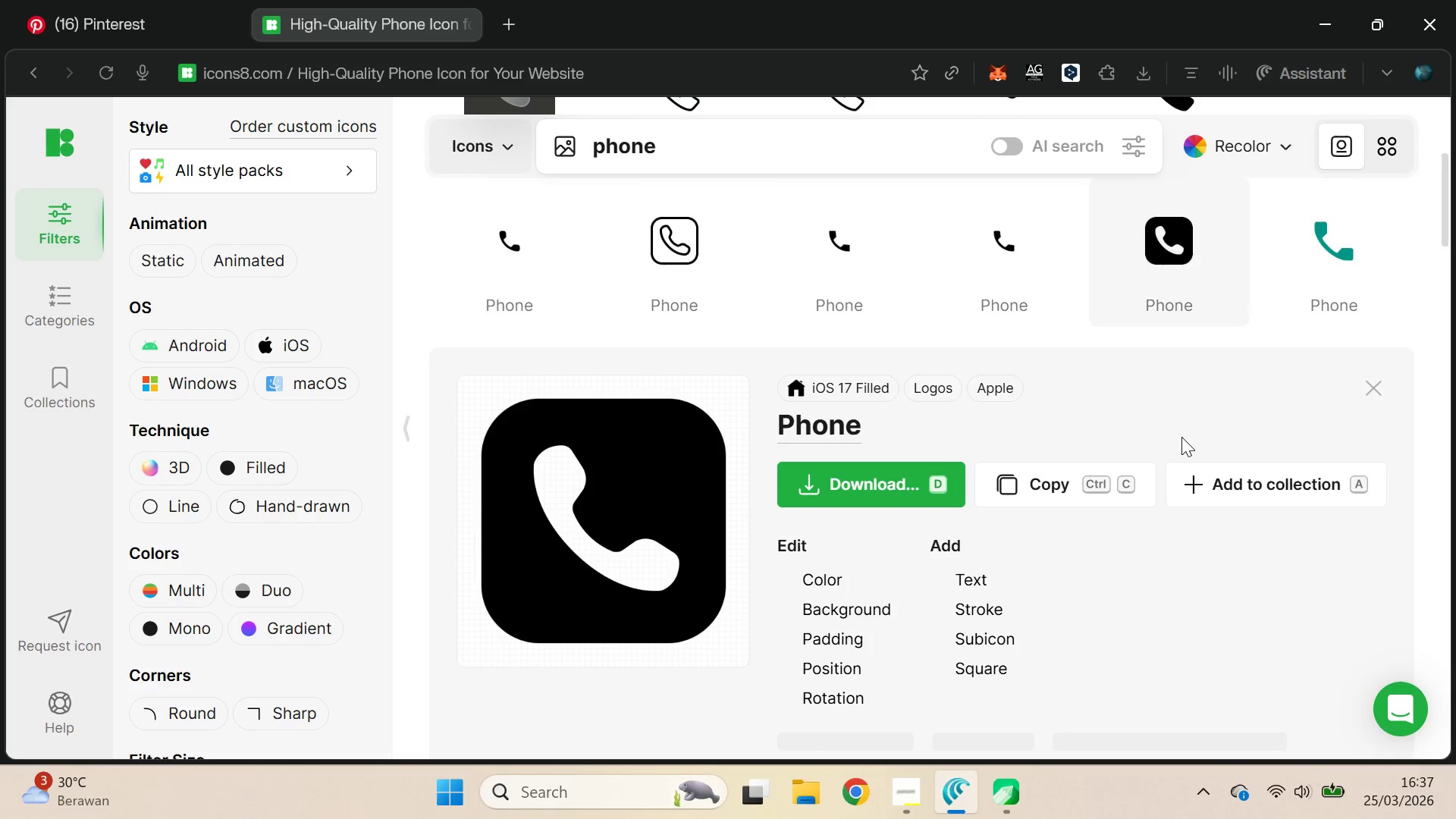 
left_click([1134, 482])
 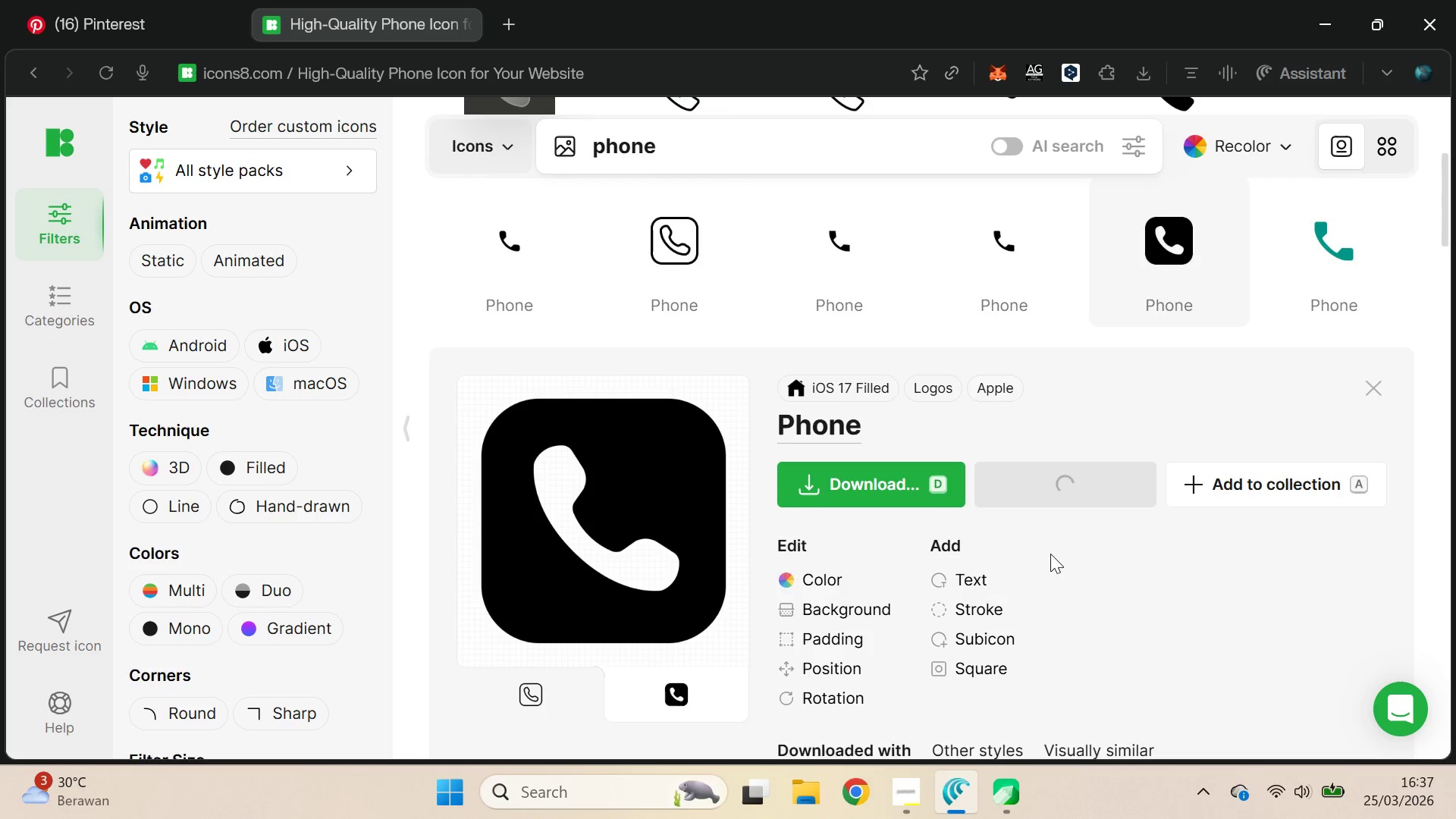 
wait(7.45)
 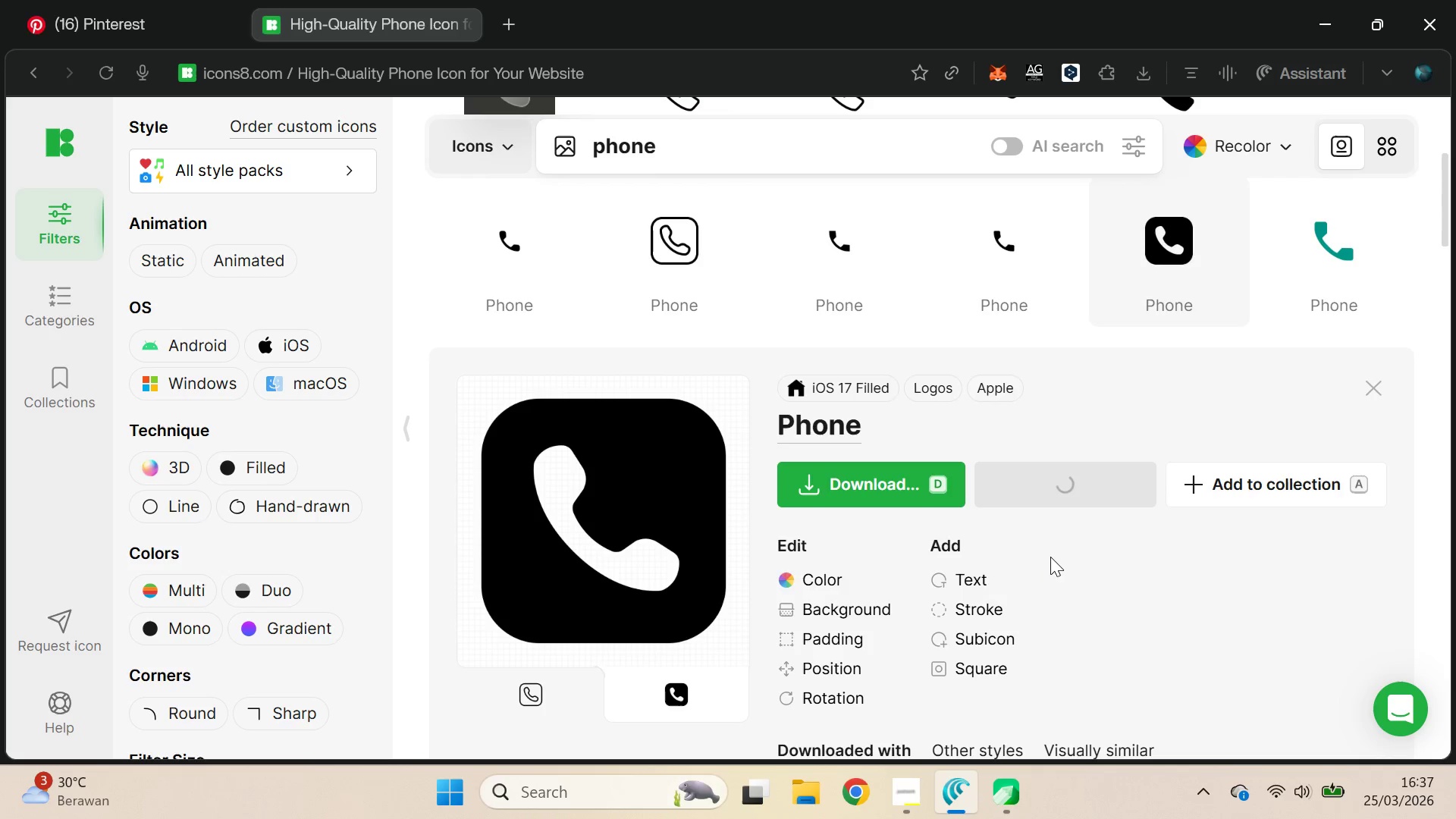 
key(Alt+Tab)
 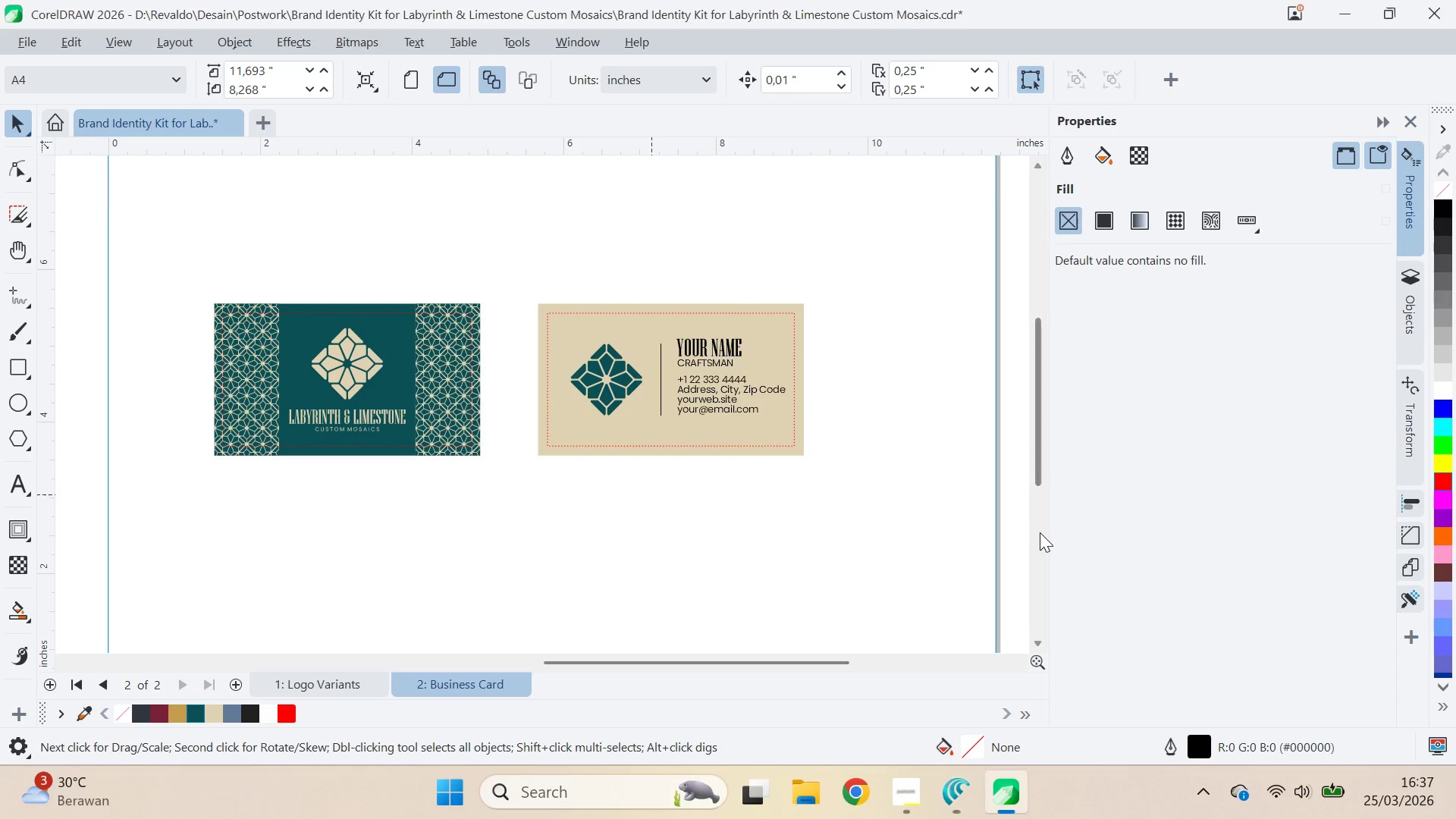 
key(Control+V)
 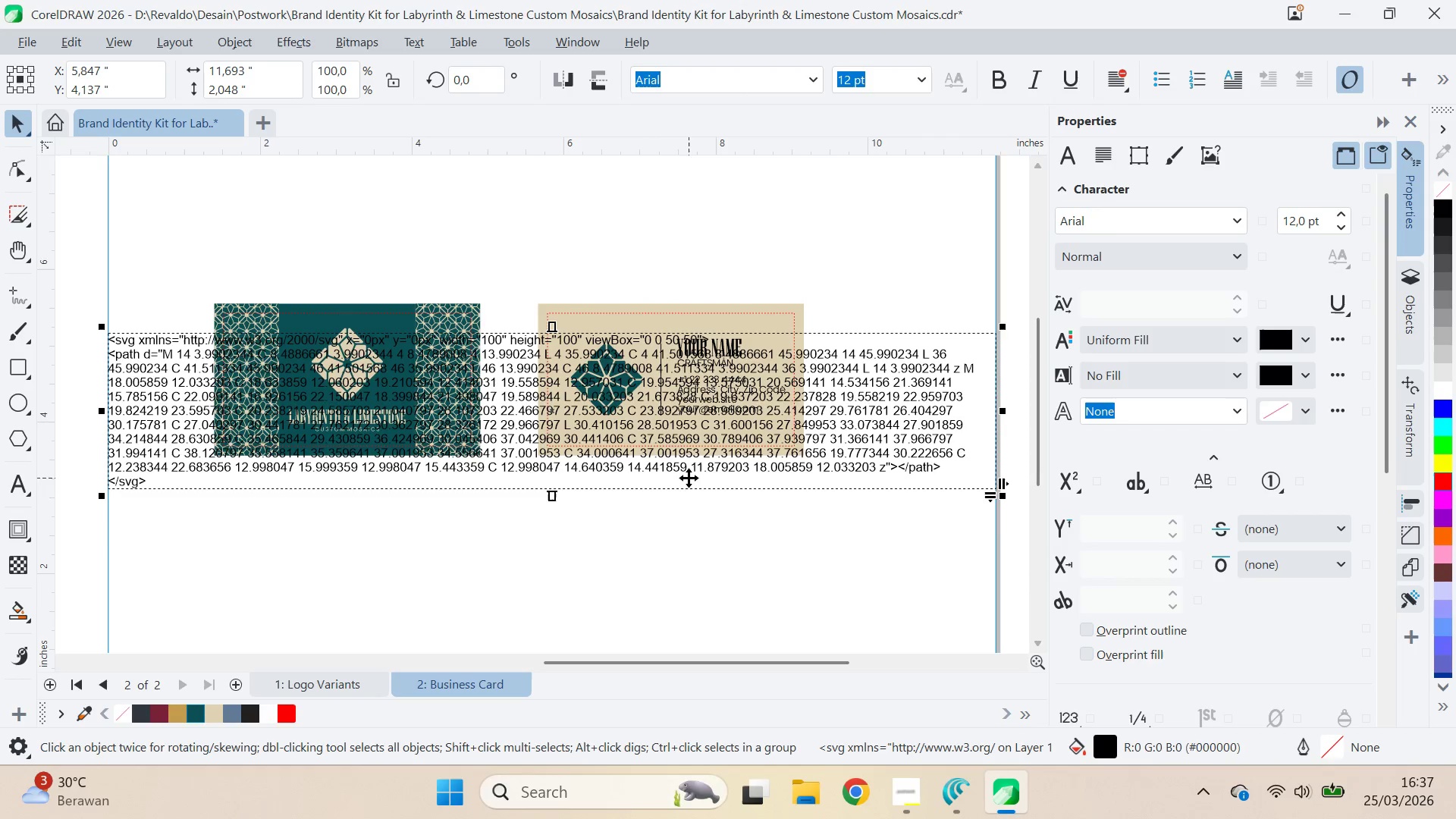 
key(Control+Z)
 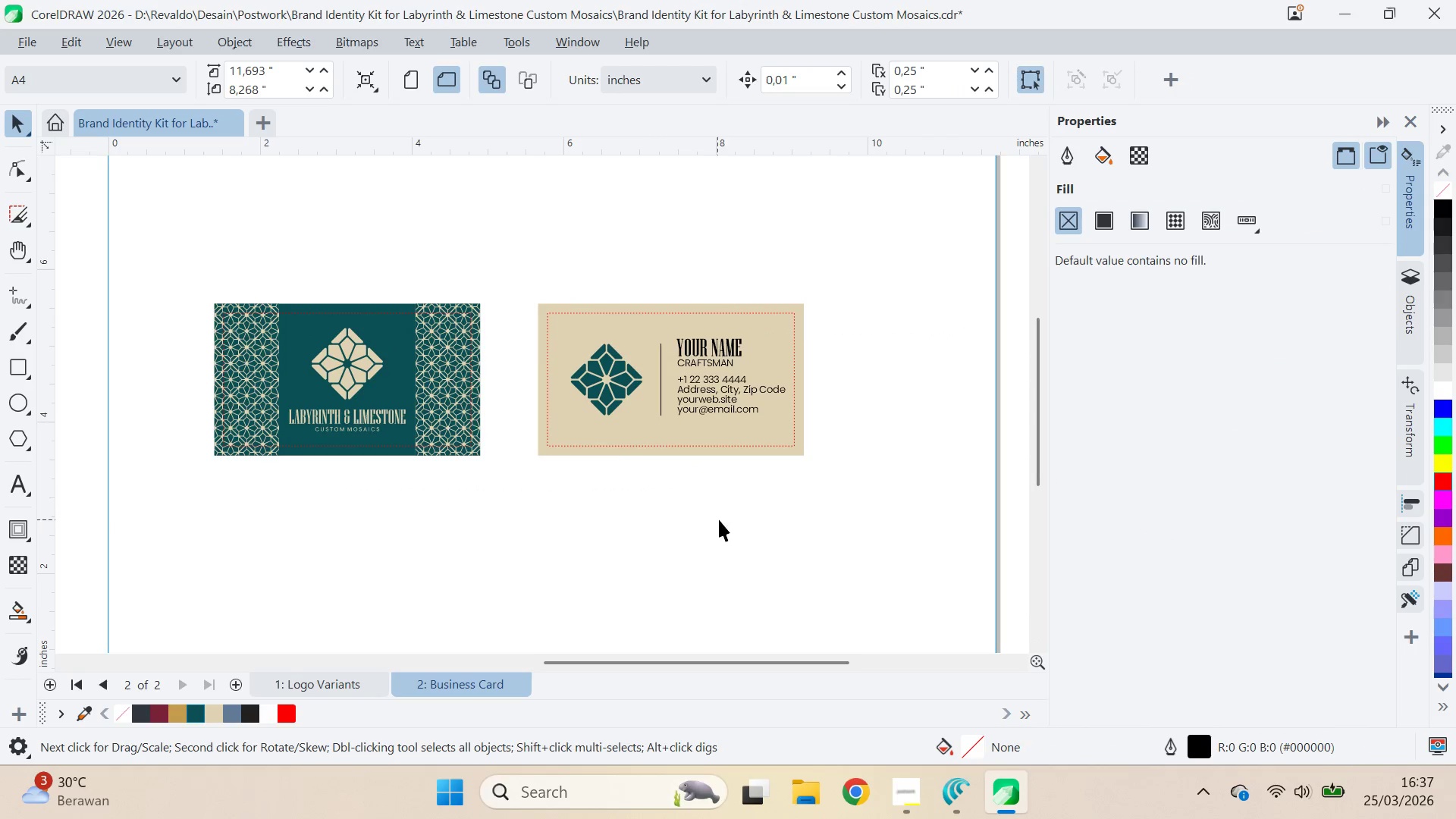 
key(Alt+AltLeft)
 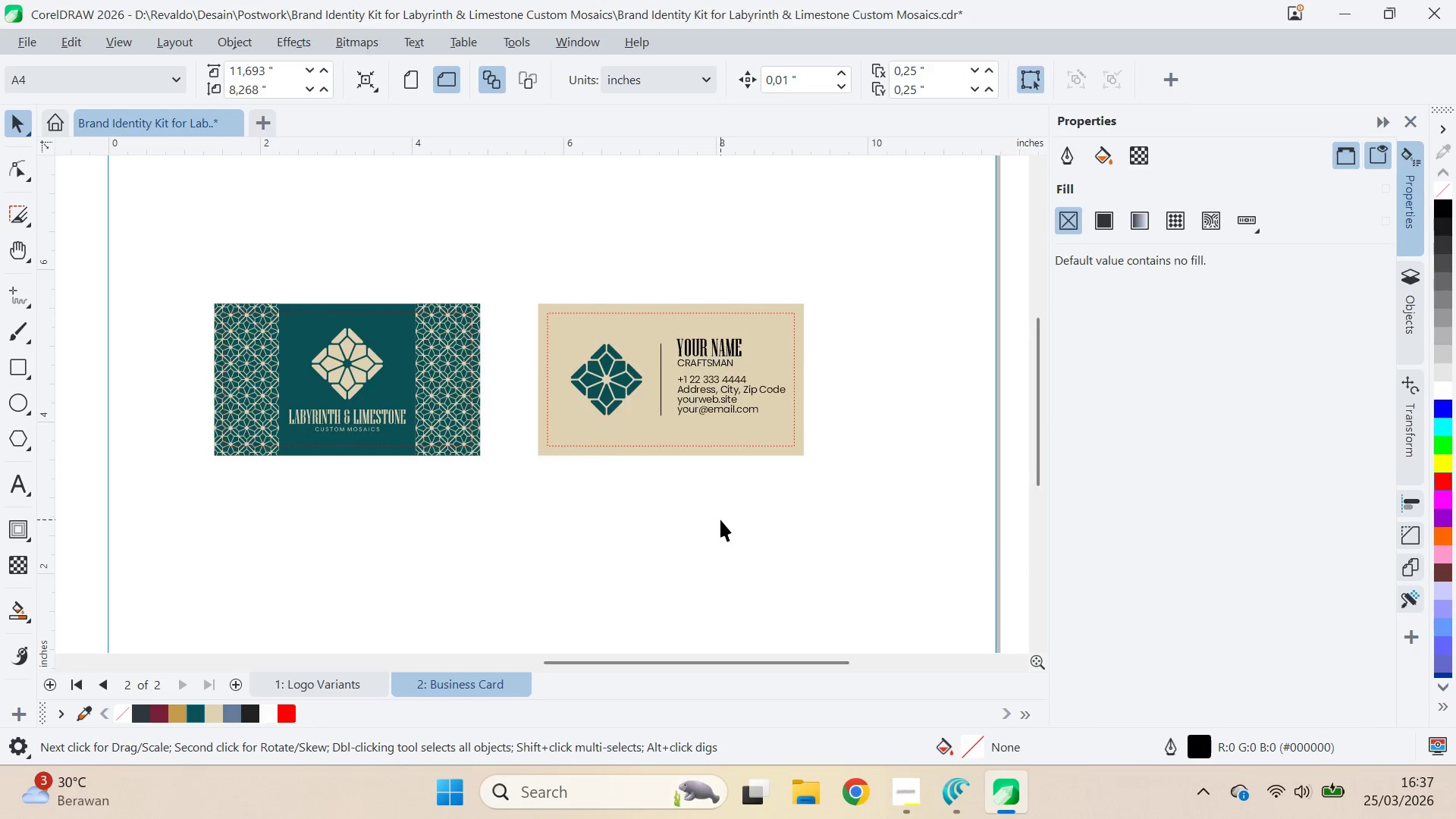 
key(Alt+Tab)
 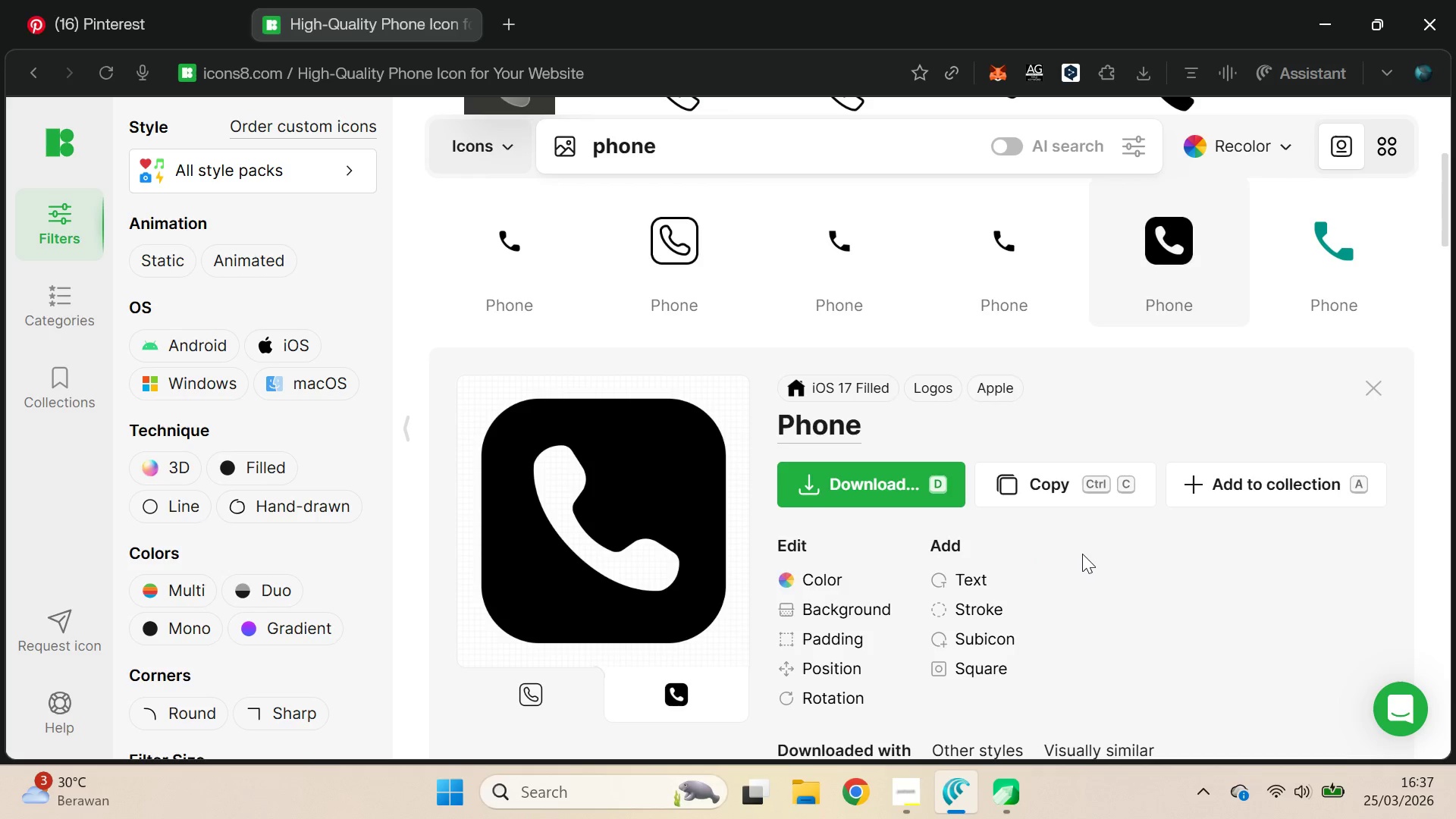 
scroll: coordinate [1082, 552], scroll_direction: down, amount: 3.0
 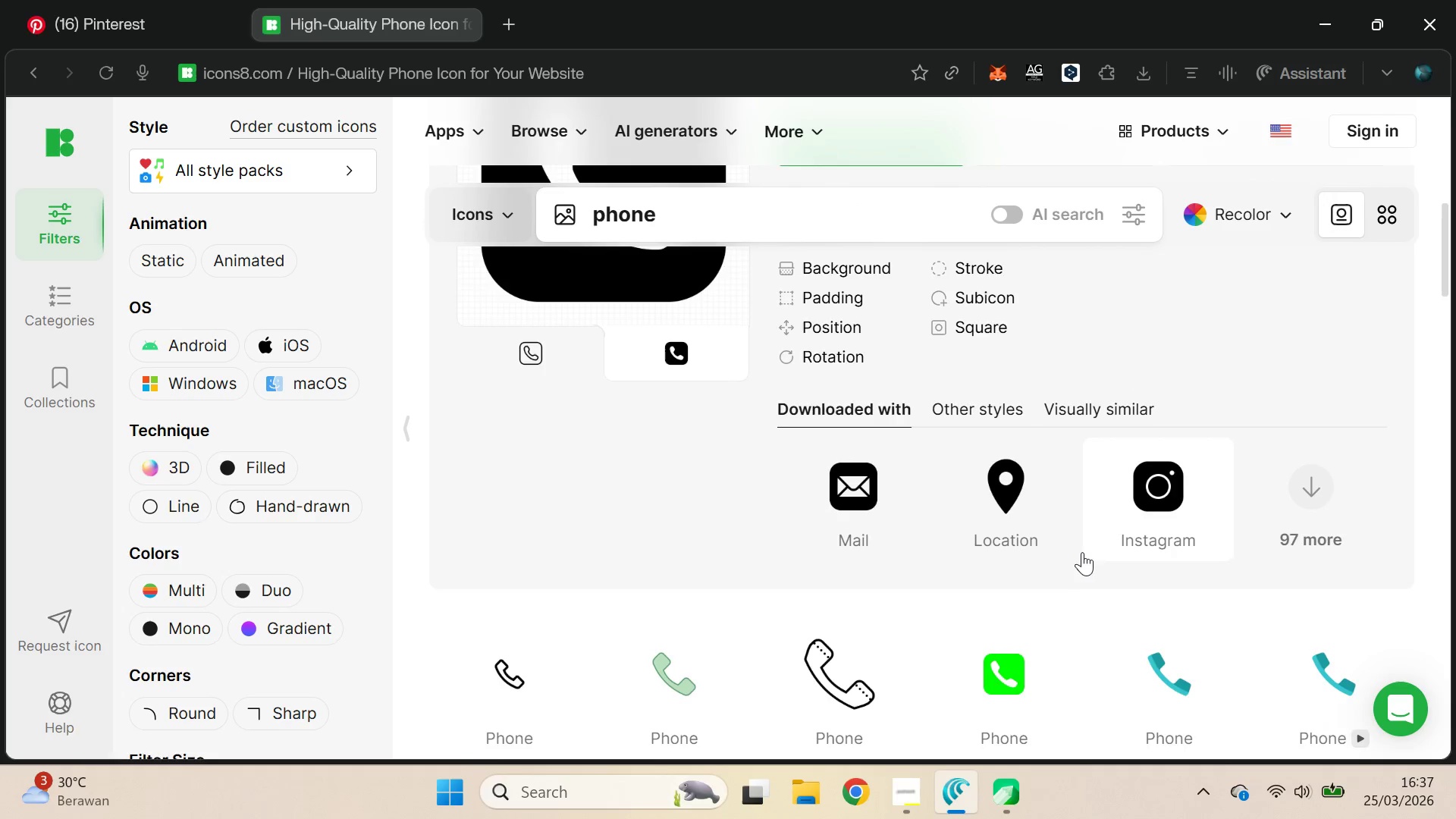 
scroll: coordinate [1112, 491], scroll_direction: up, amount: 5.0
 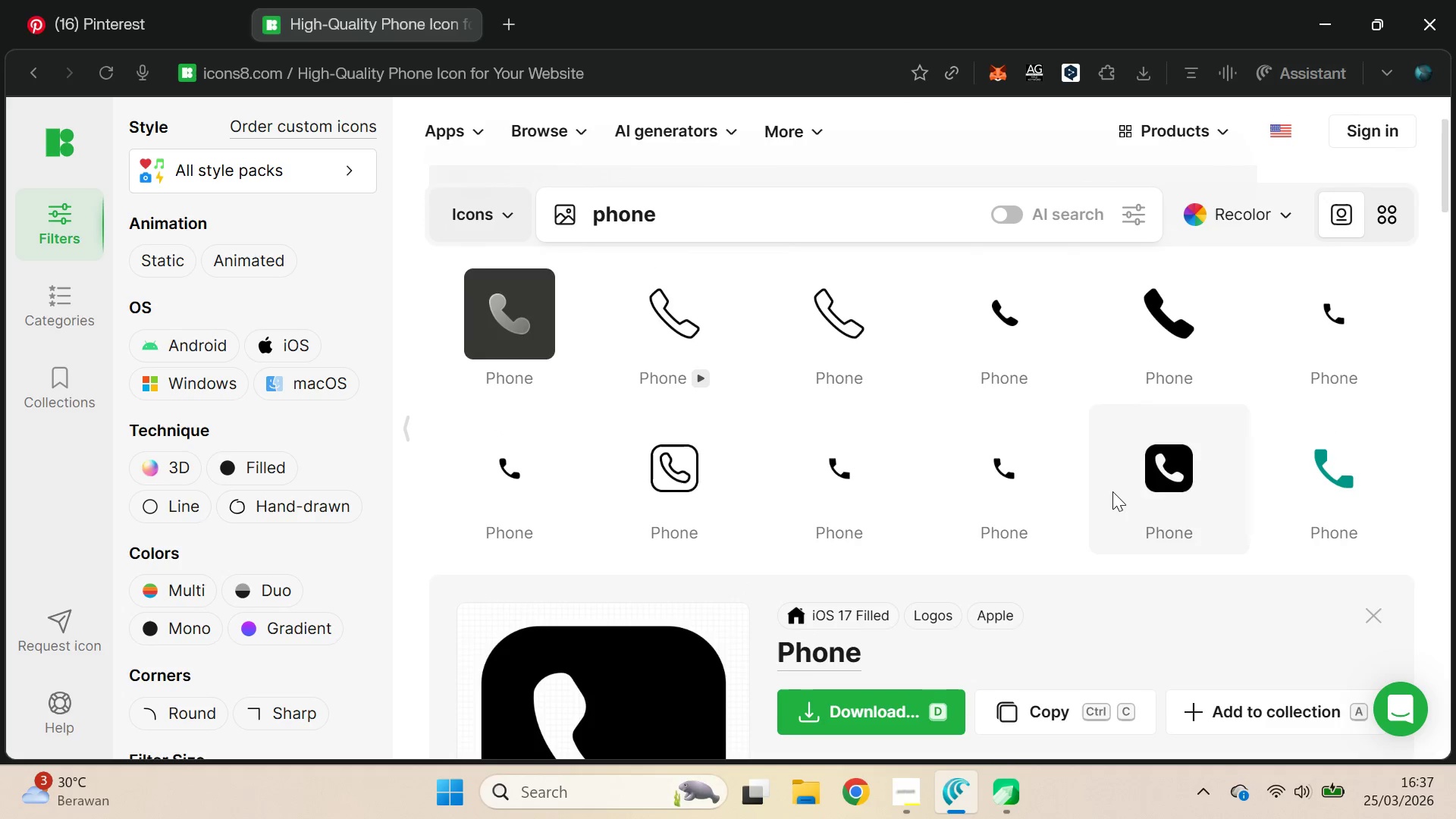 
scroll: coordinate [1112, 491], scroll_direction: down, amount: 3.0
 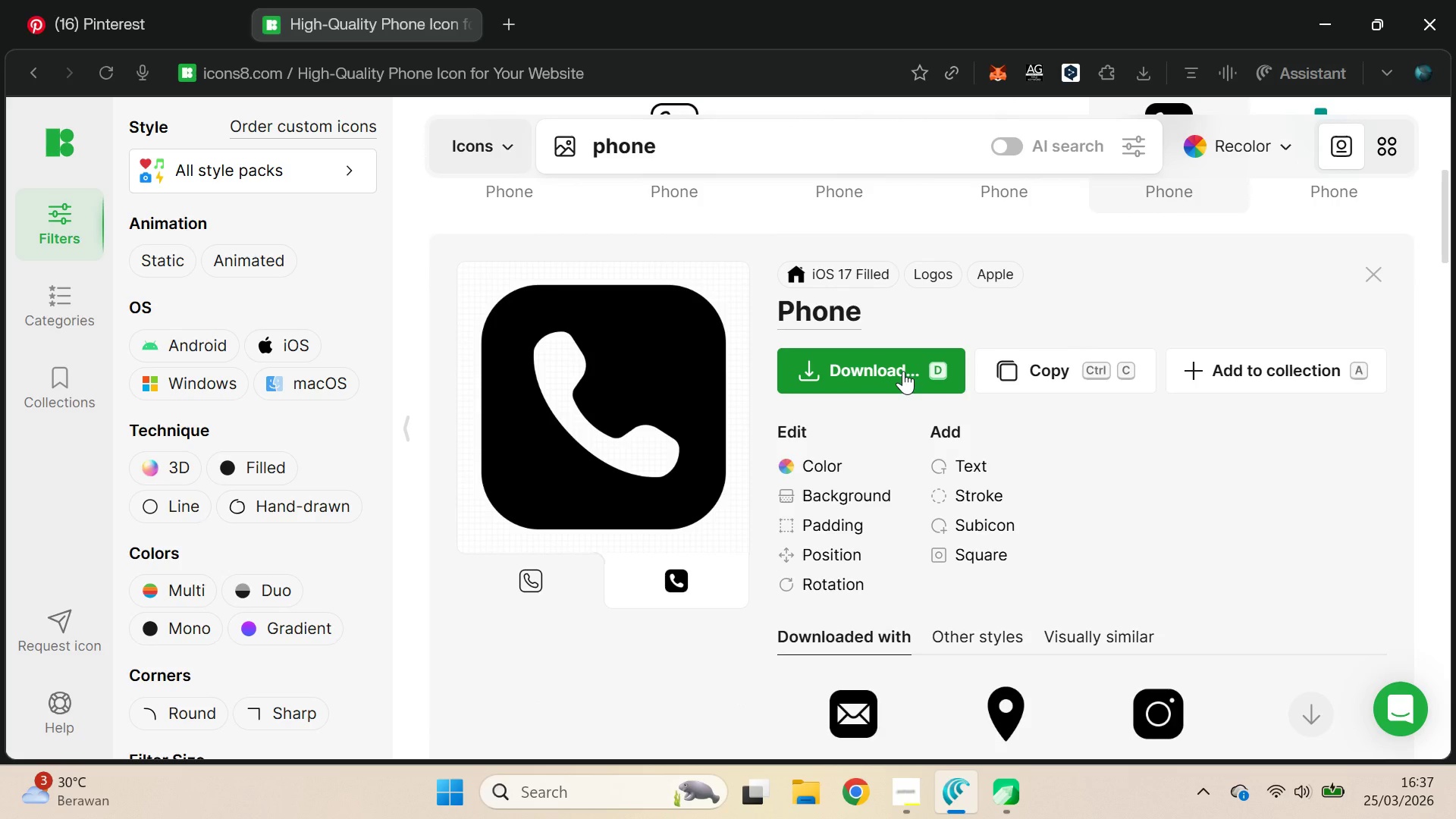 
key(D)
 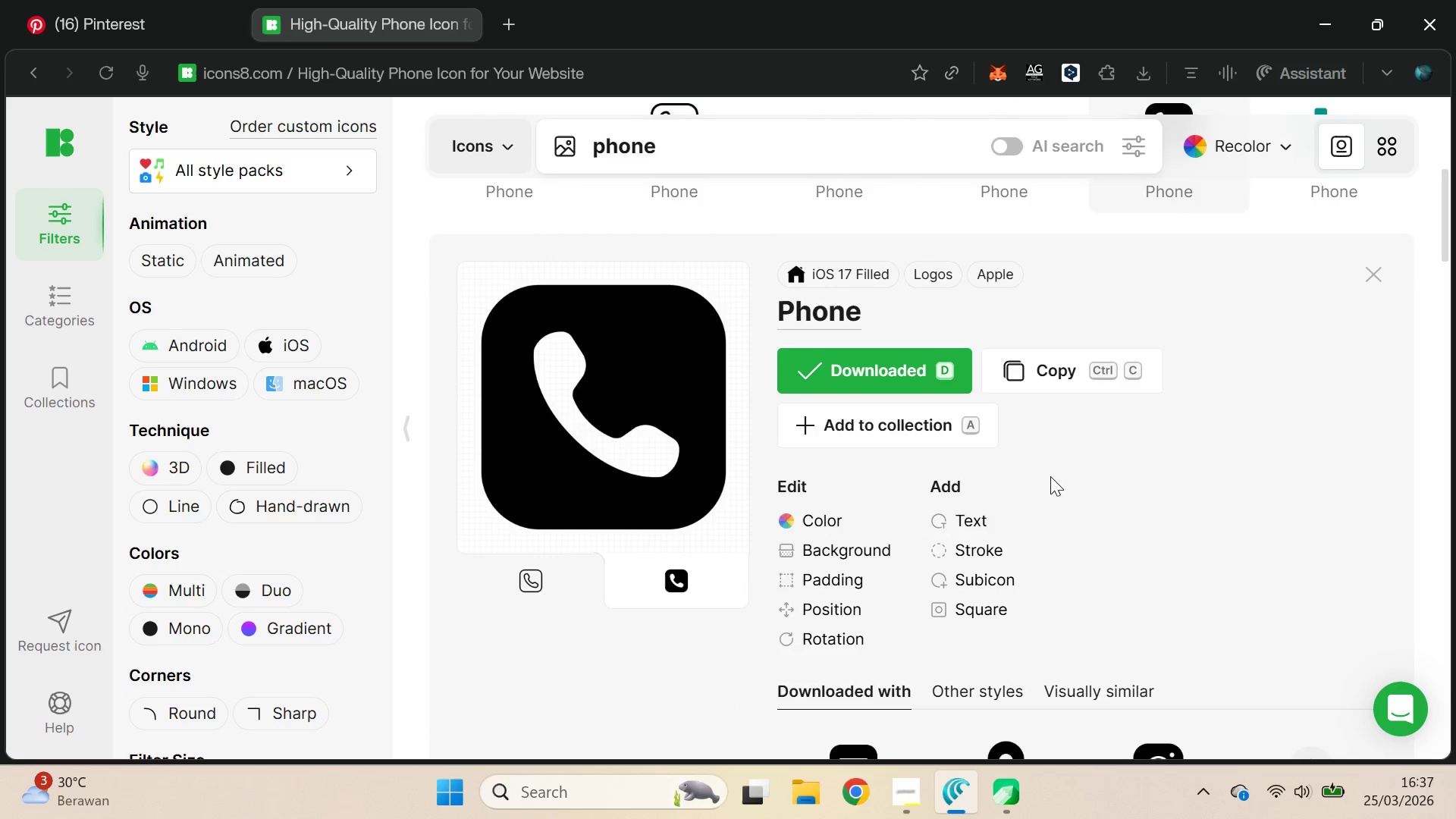 
mouse_move([1125, 439])
 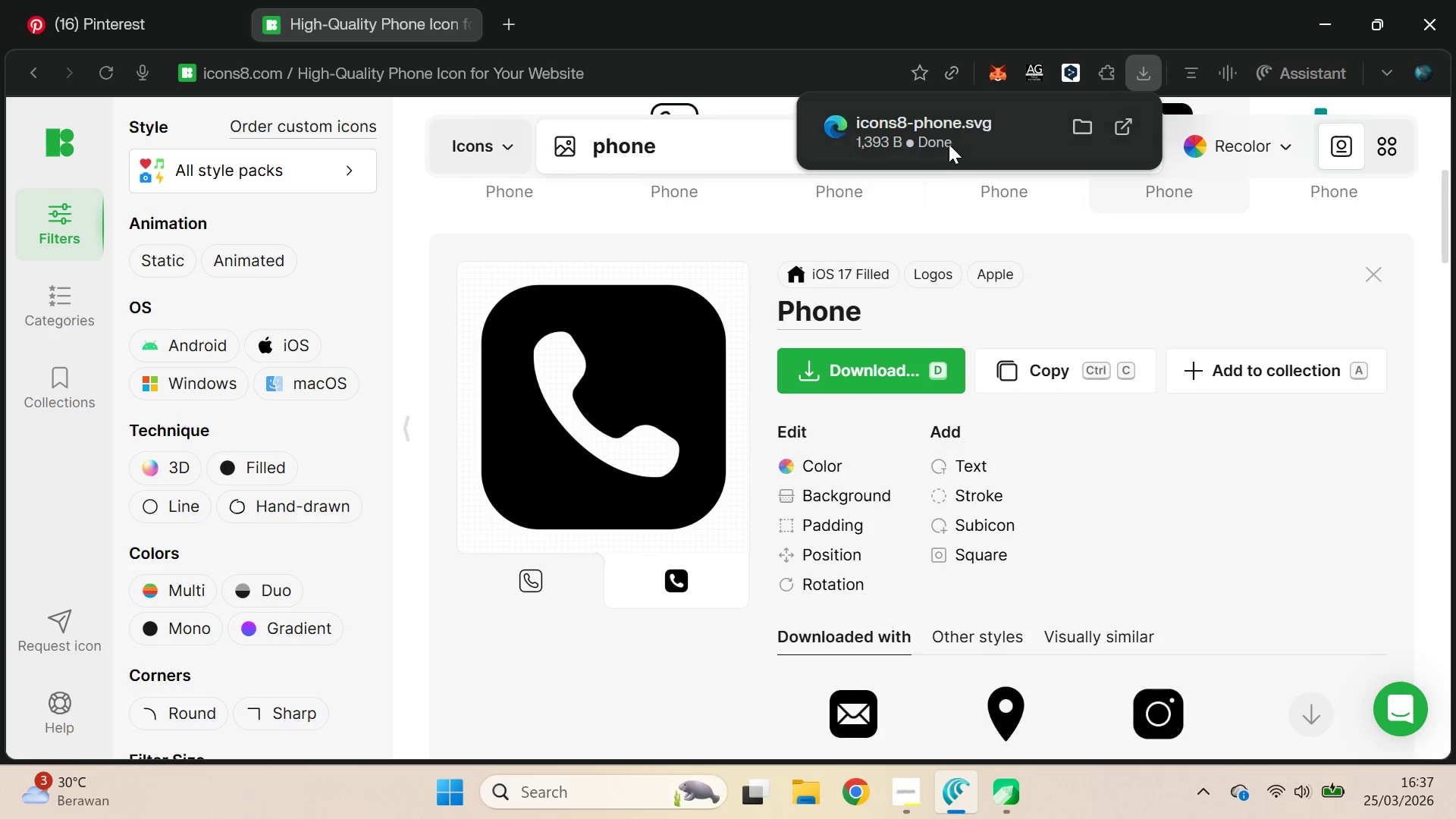 
left_click_drag(start_coordinate=[949, 134], to_coordinate=[708, 505])
 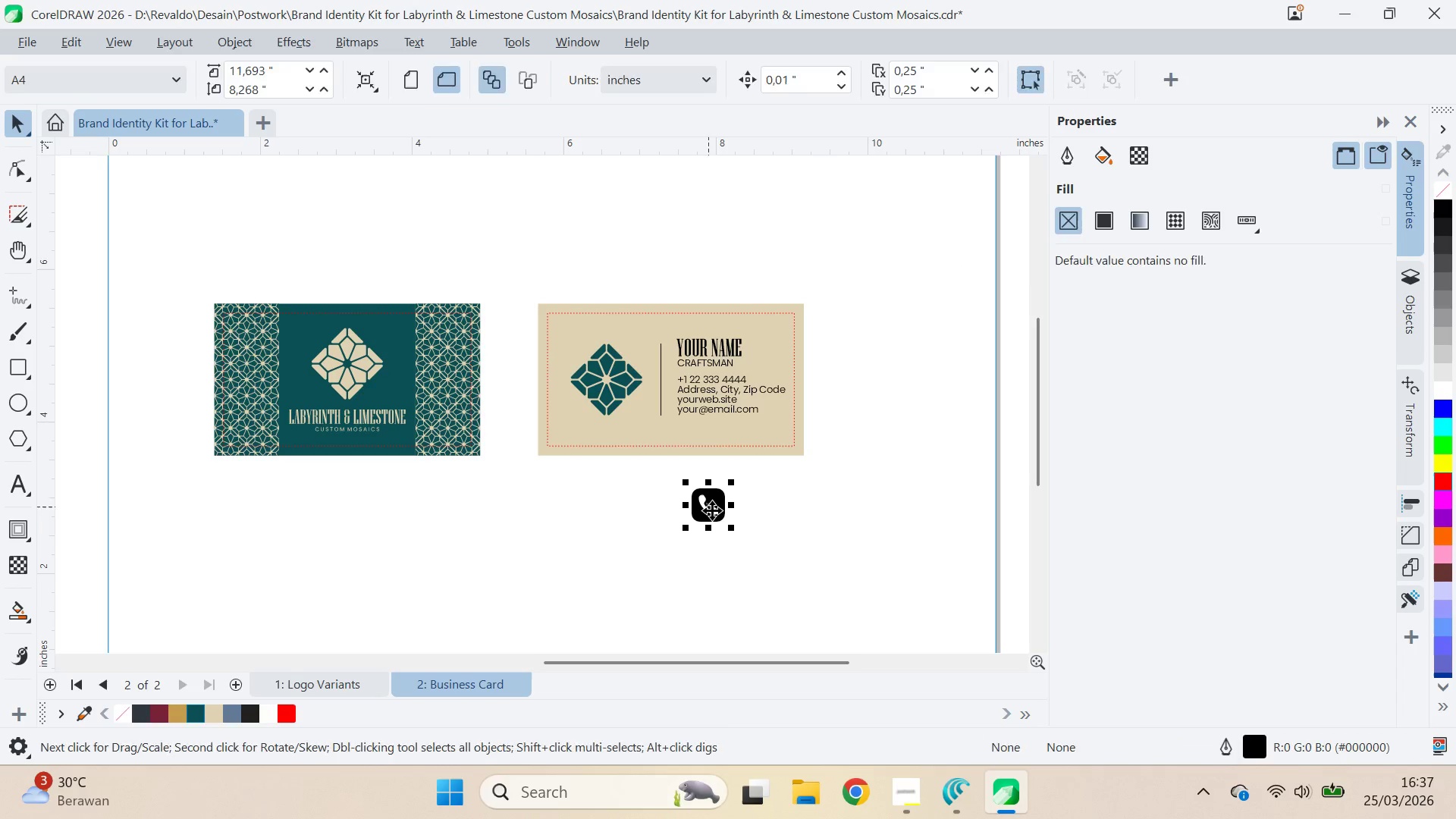 
key(Alt+Tab)
 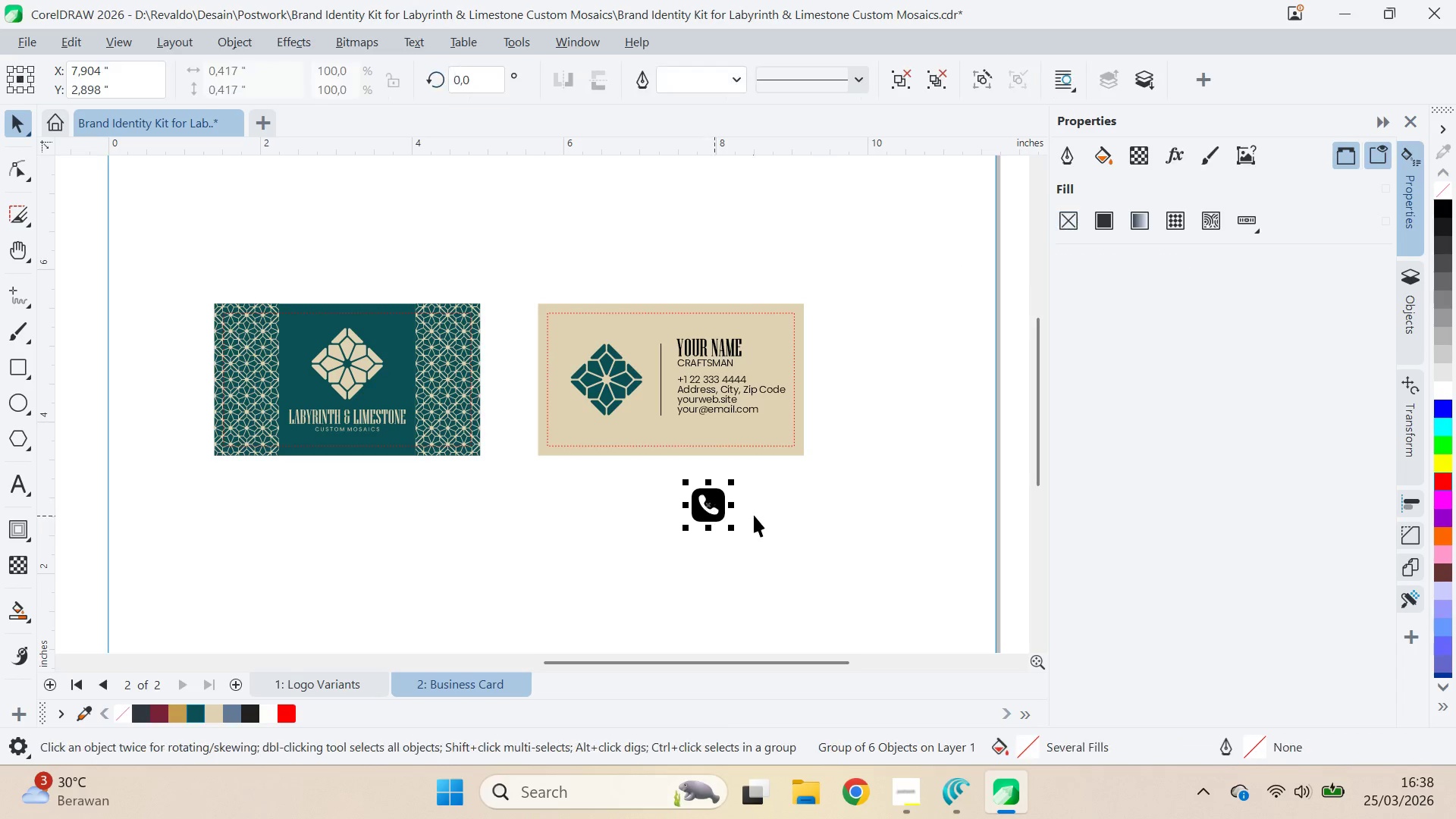 
hold_key(key=ShiftLeft, duration=1.14)
left_click_drag(start_coordinate=[737, 529], to_coordinate=[729, 559])
 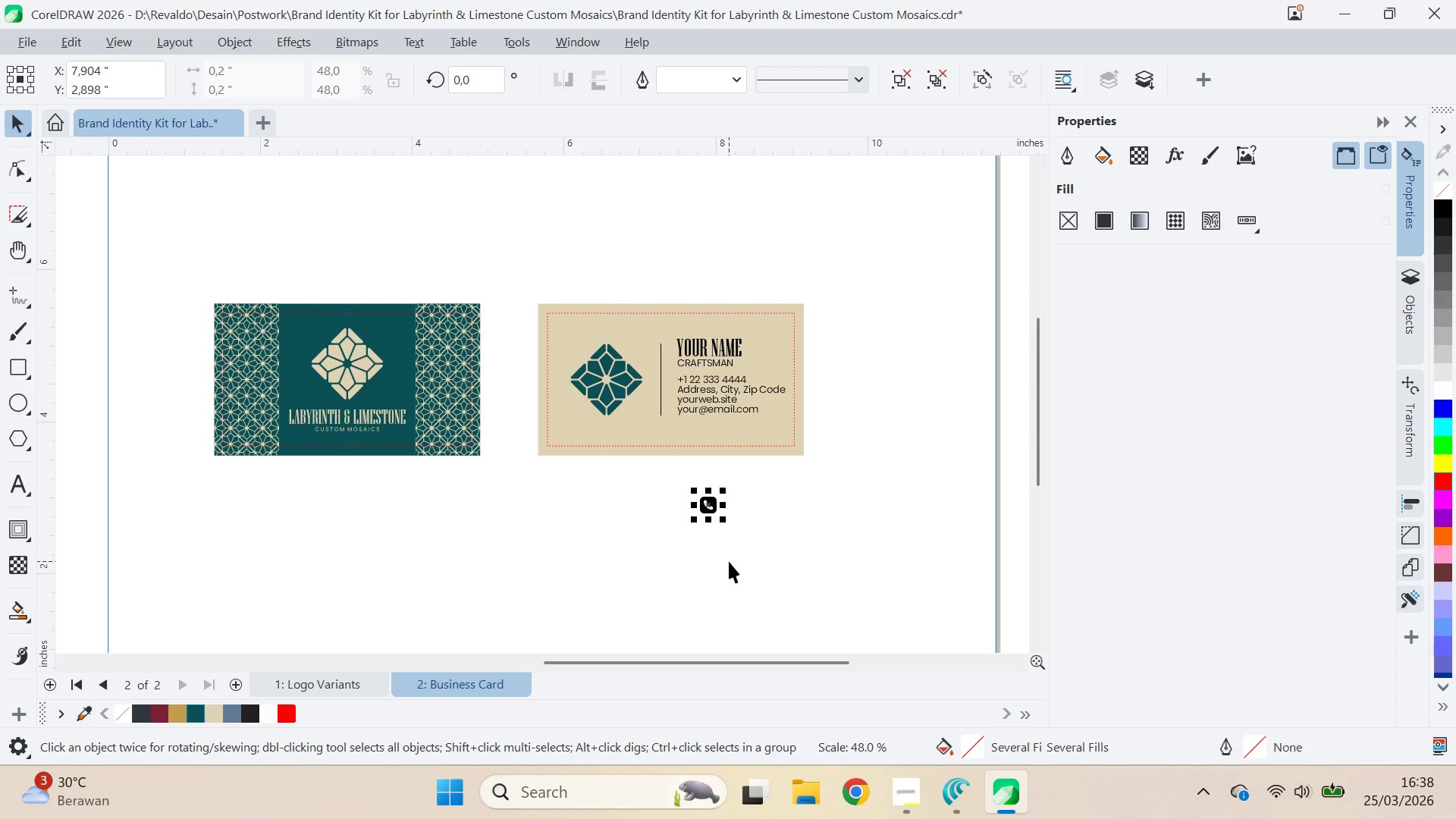 
key(Control+ControlLeft)
 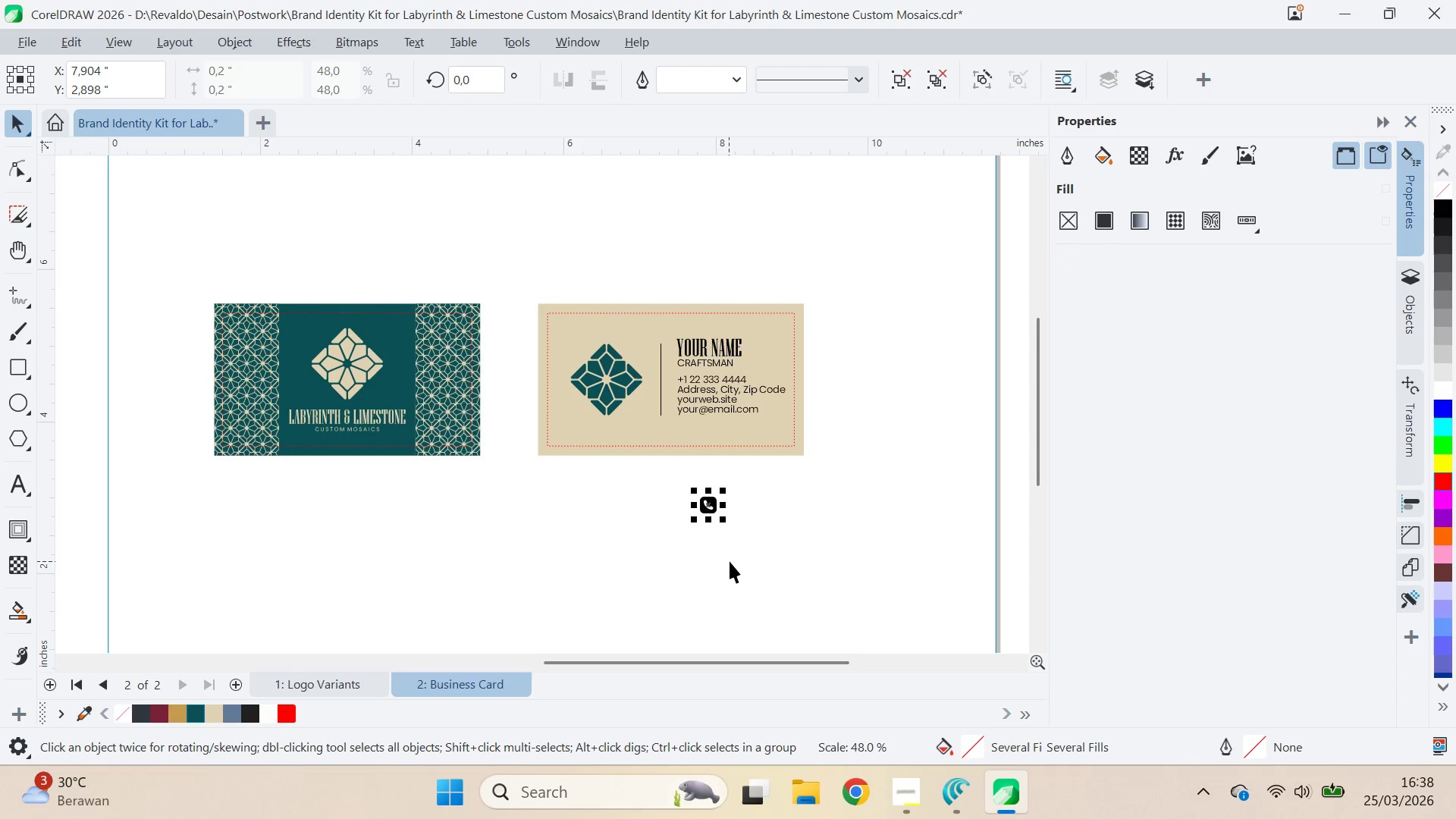 
key(Control+Z)
 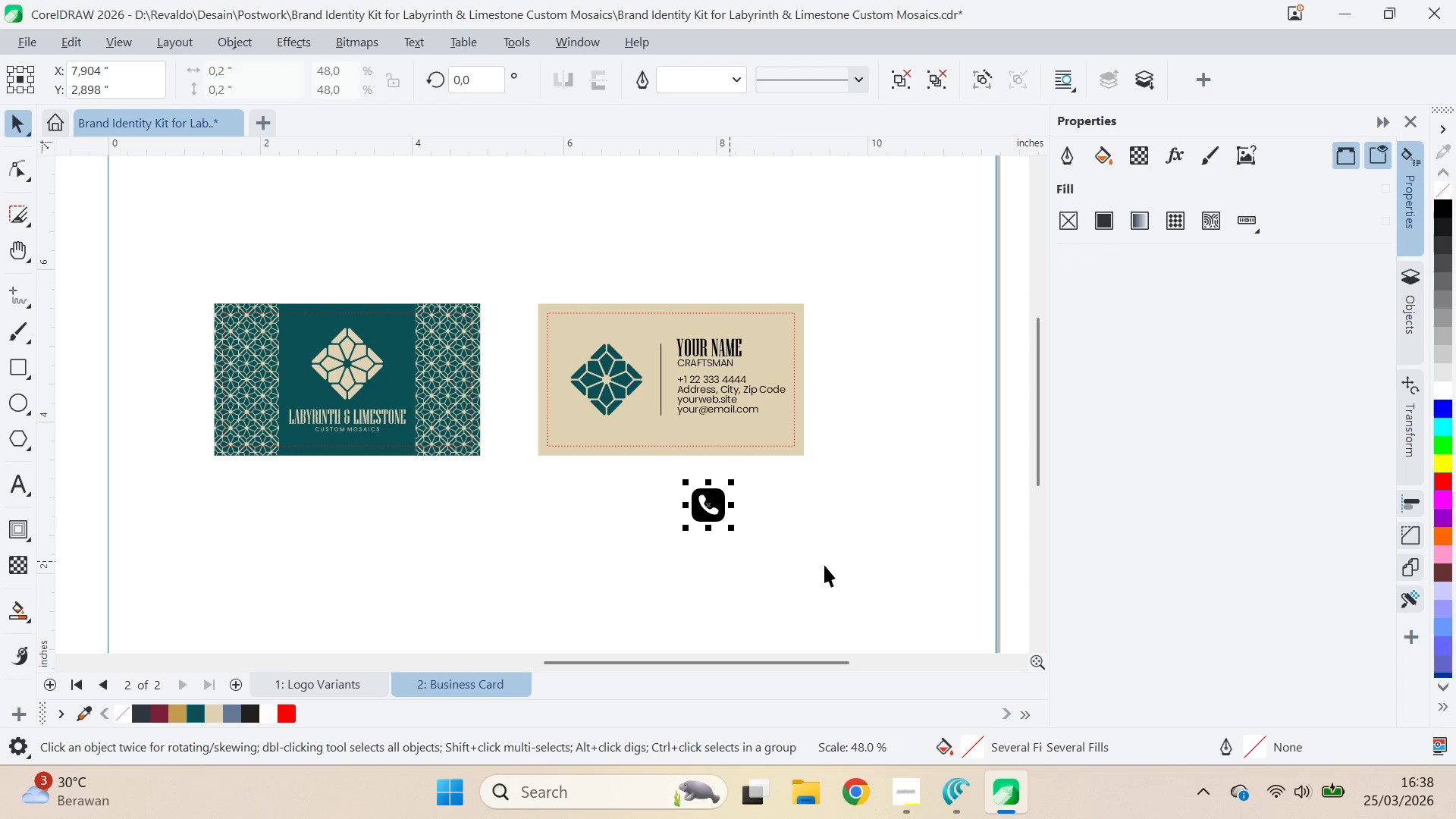 
key(Alt+AltLeft)
 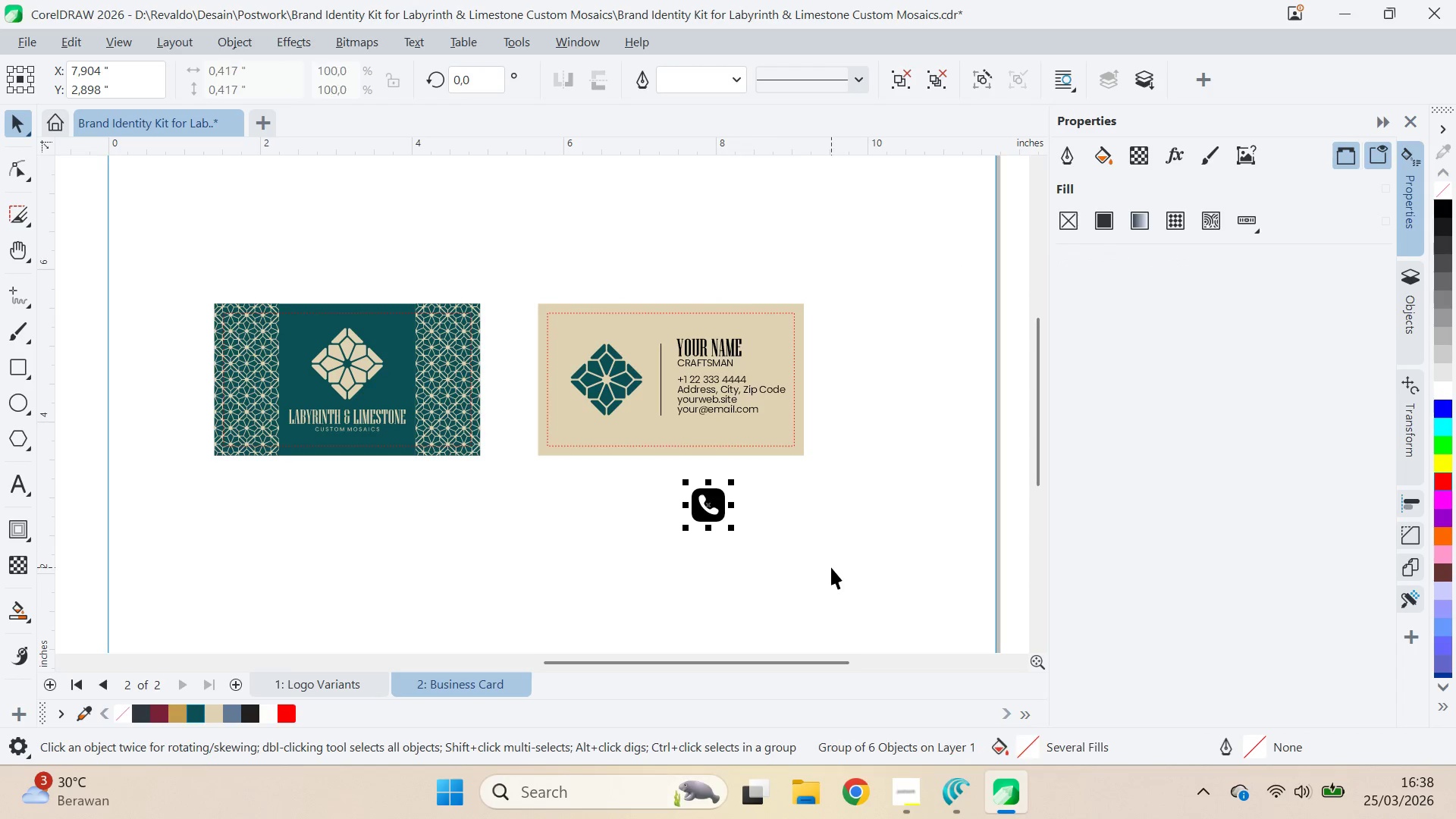 
key(Alt+Tab)
 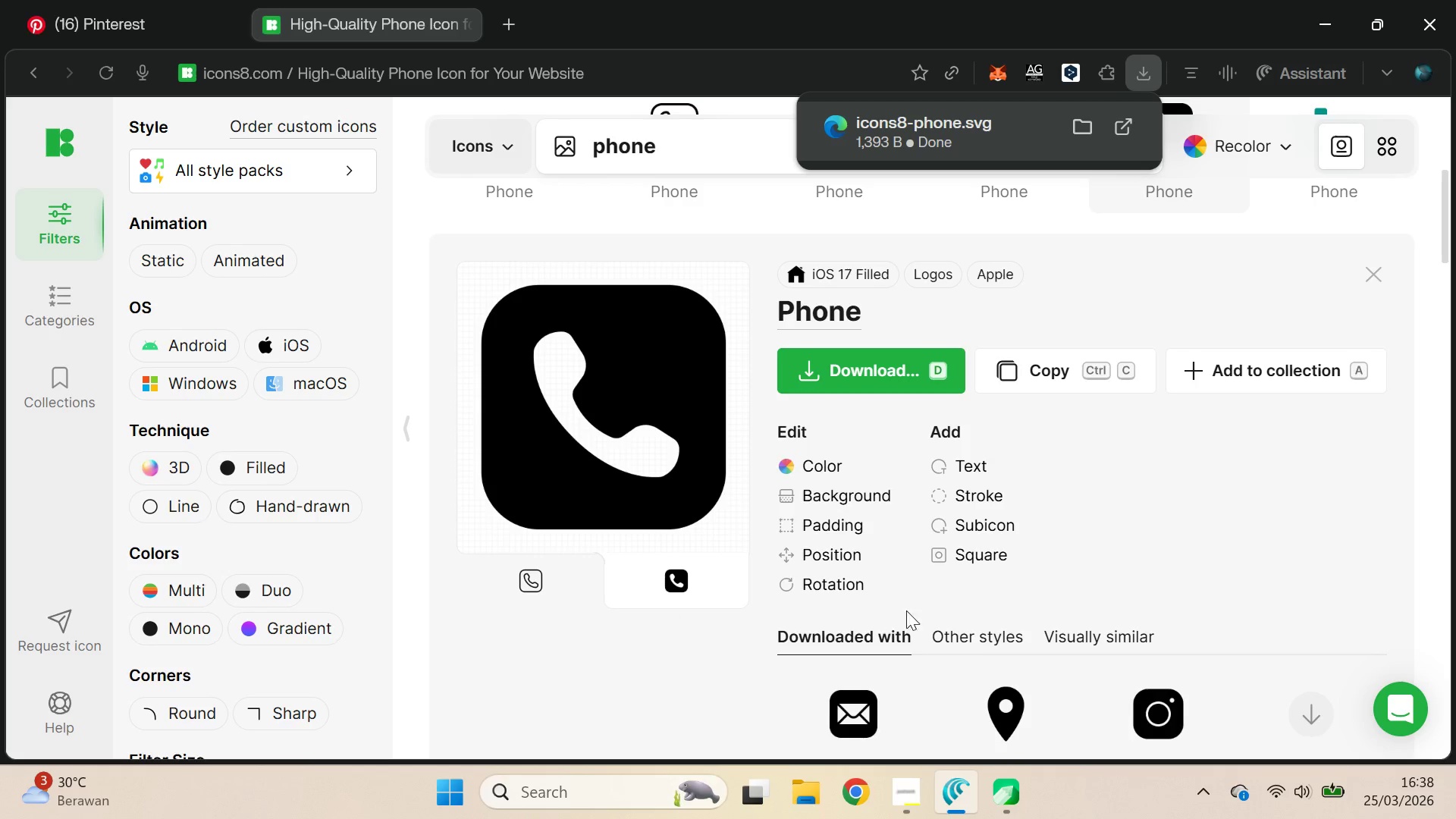 
scroll: coordinate [920, 604], scroll_direction: down, amount: 2.0
 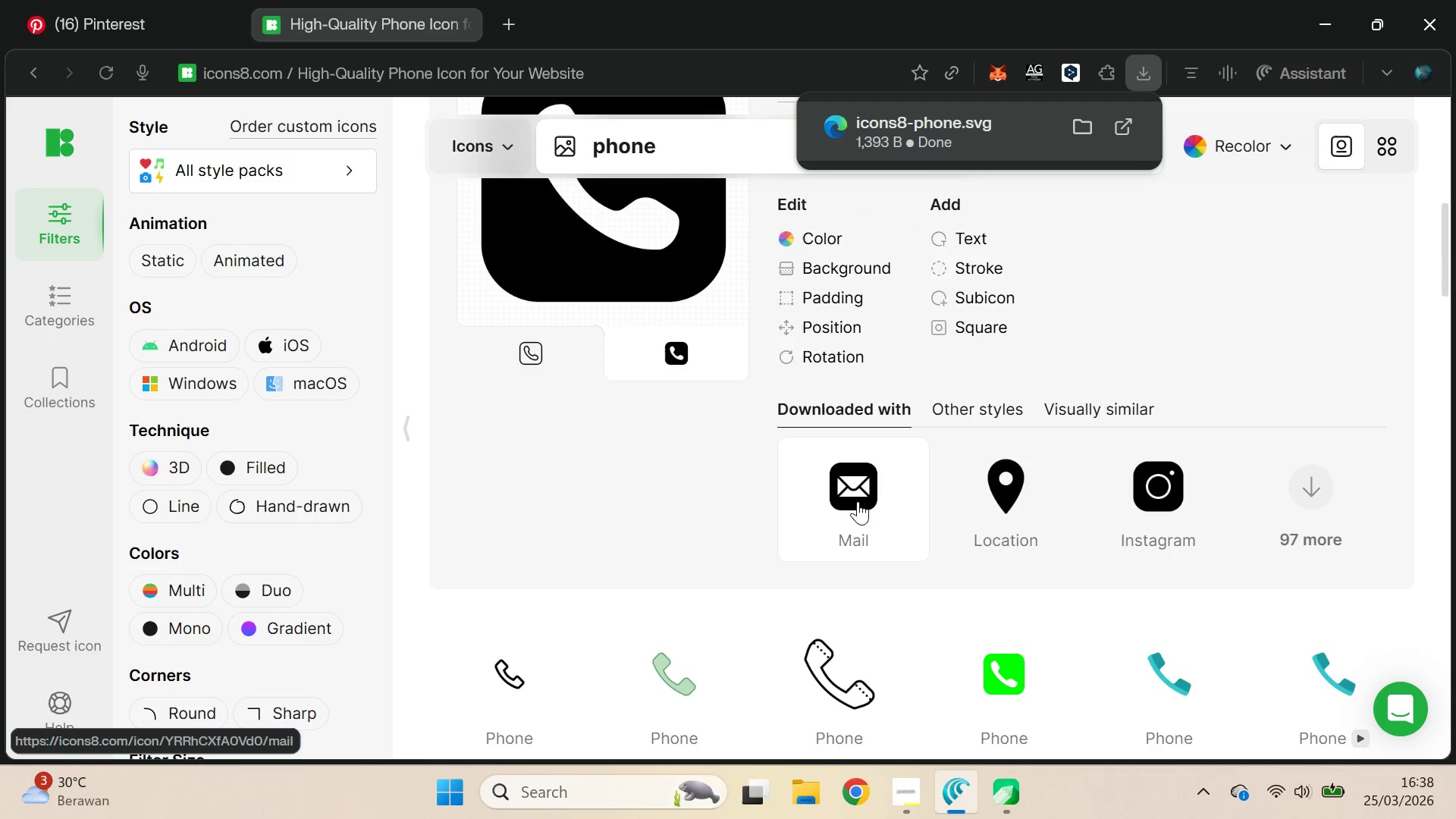 
left_click([858, 499])
 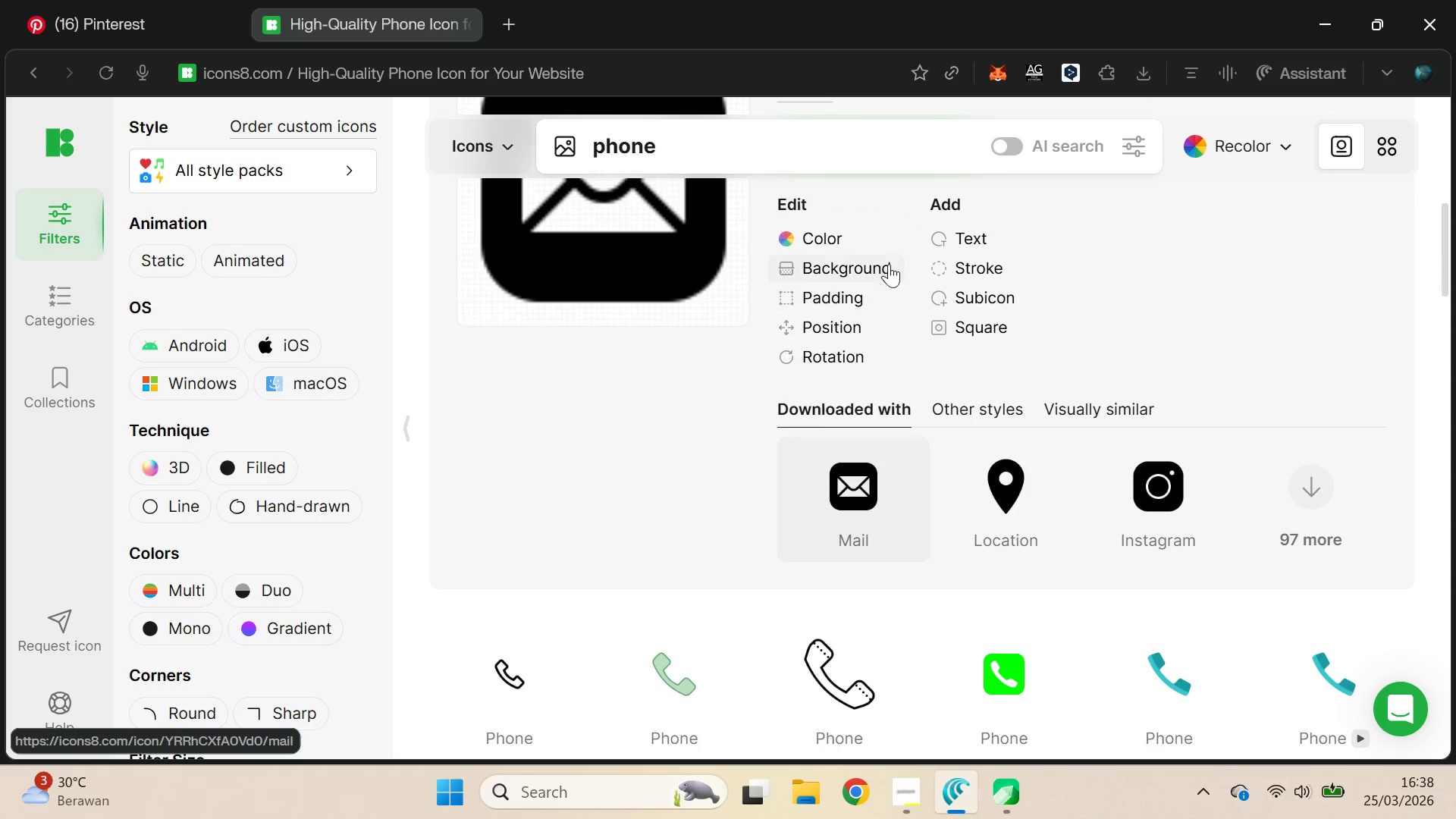 
key(D)
 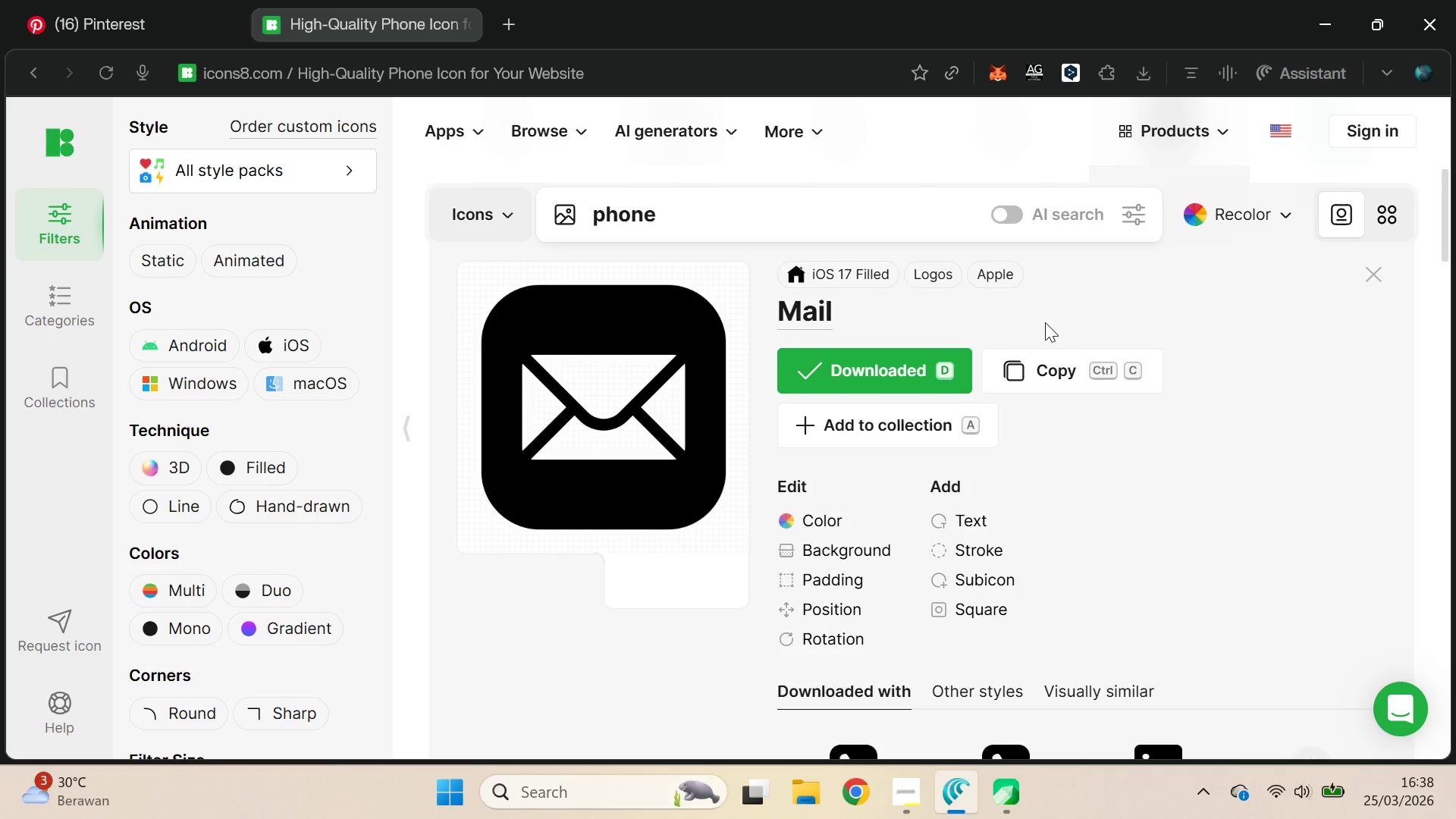 
scroll: coordinate [899, 302], scroll_direction: up, amount: 2.0
 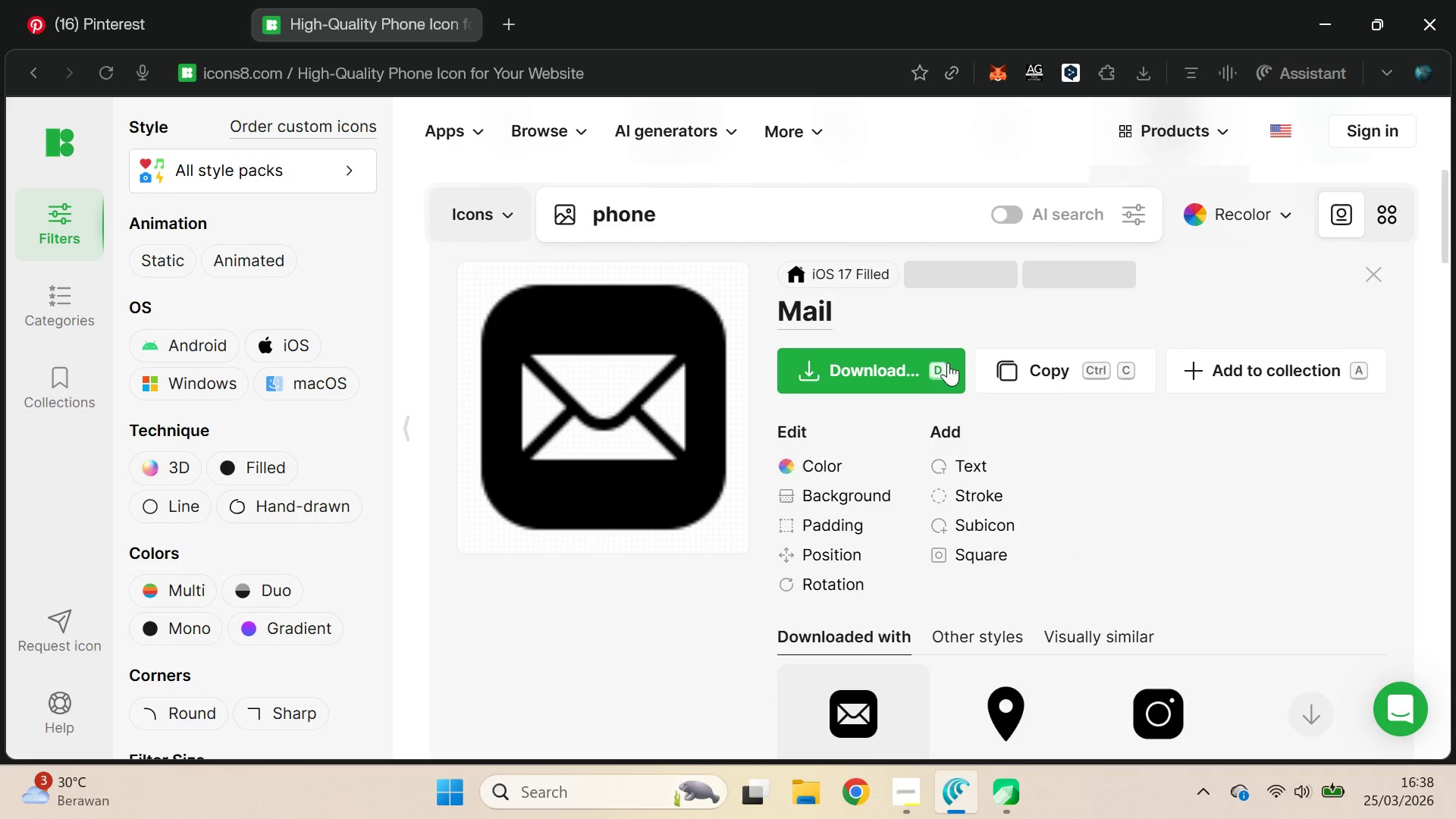 
mouse_move([1062, 318])
 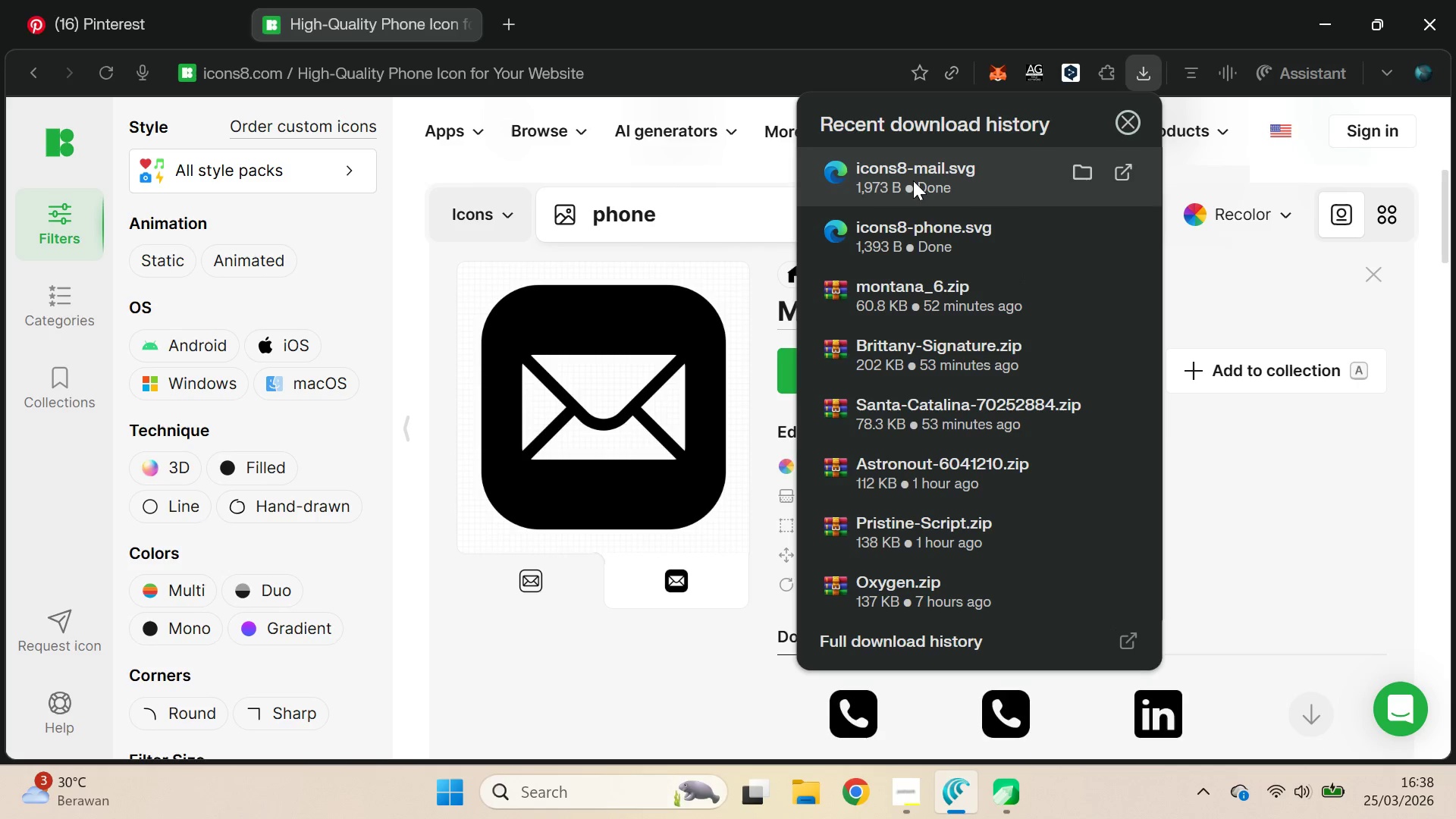 
left_click_drag(start_coordinate=[918, 187], to_coordinate=[770, 510])
 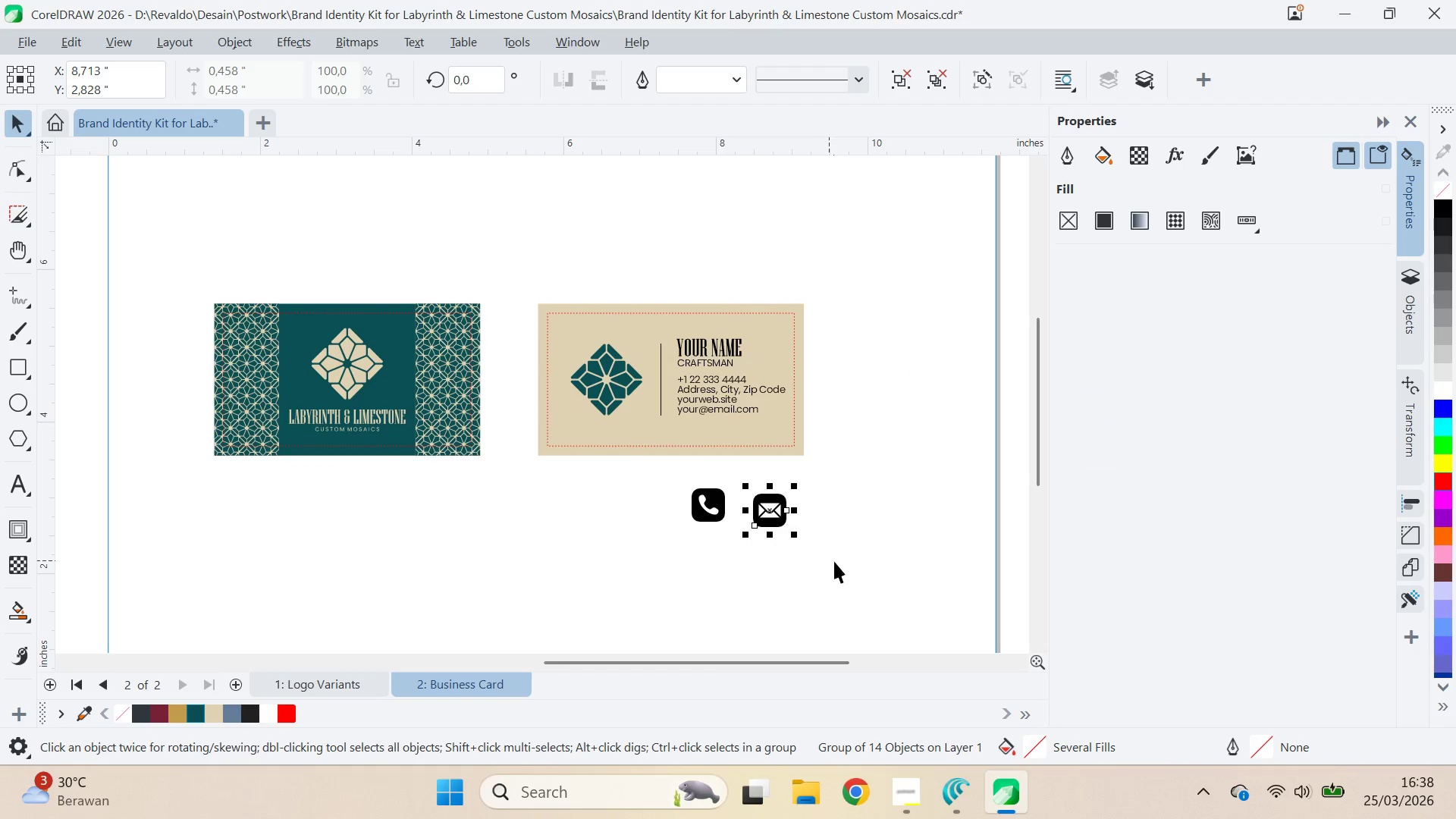 
key(Alt+Tab)
 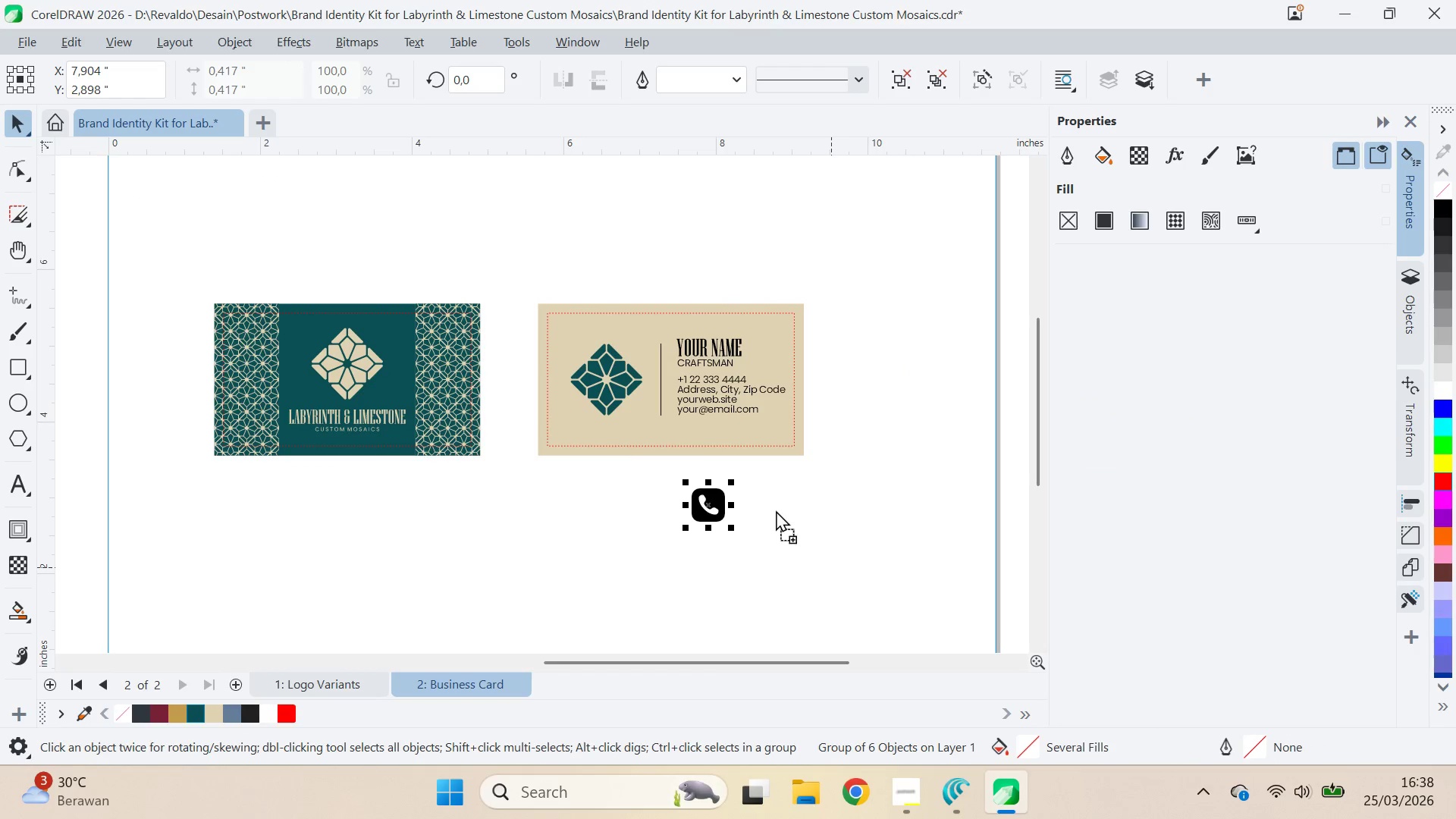 
key(Alt+AltLeft)
 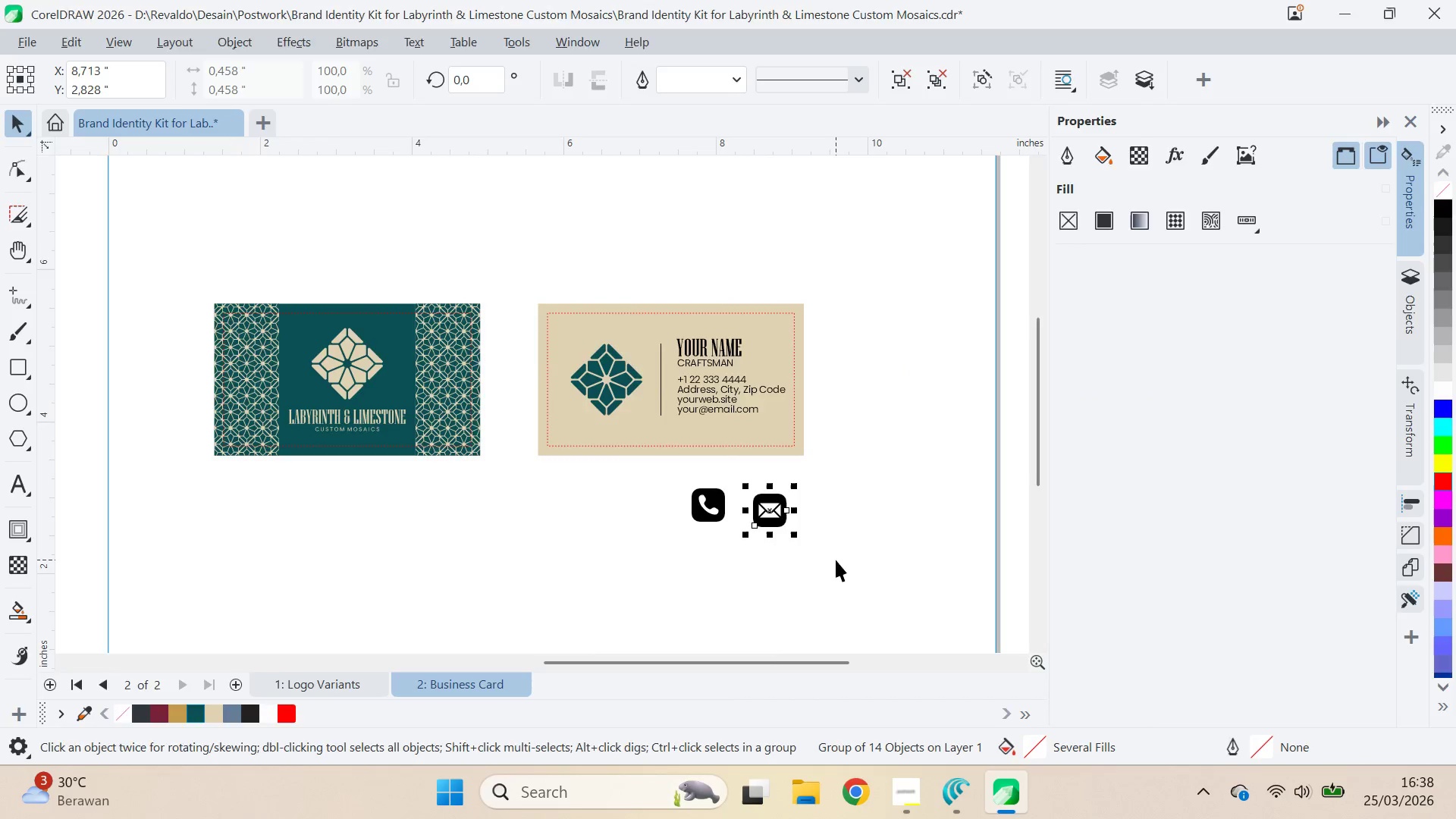 
key(Alt+Tab)
 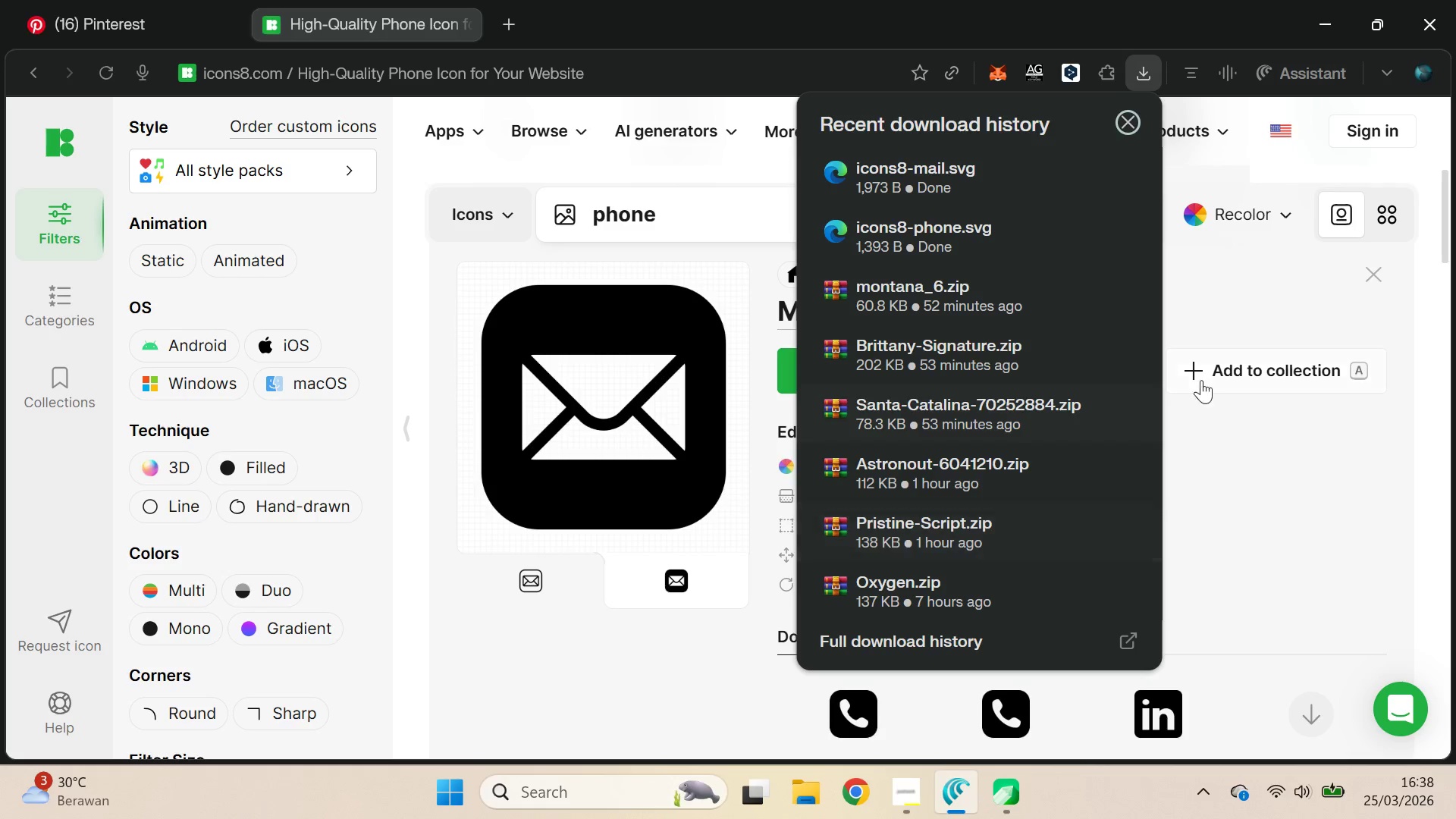 
left_click([1213, 455])
 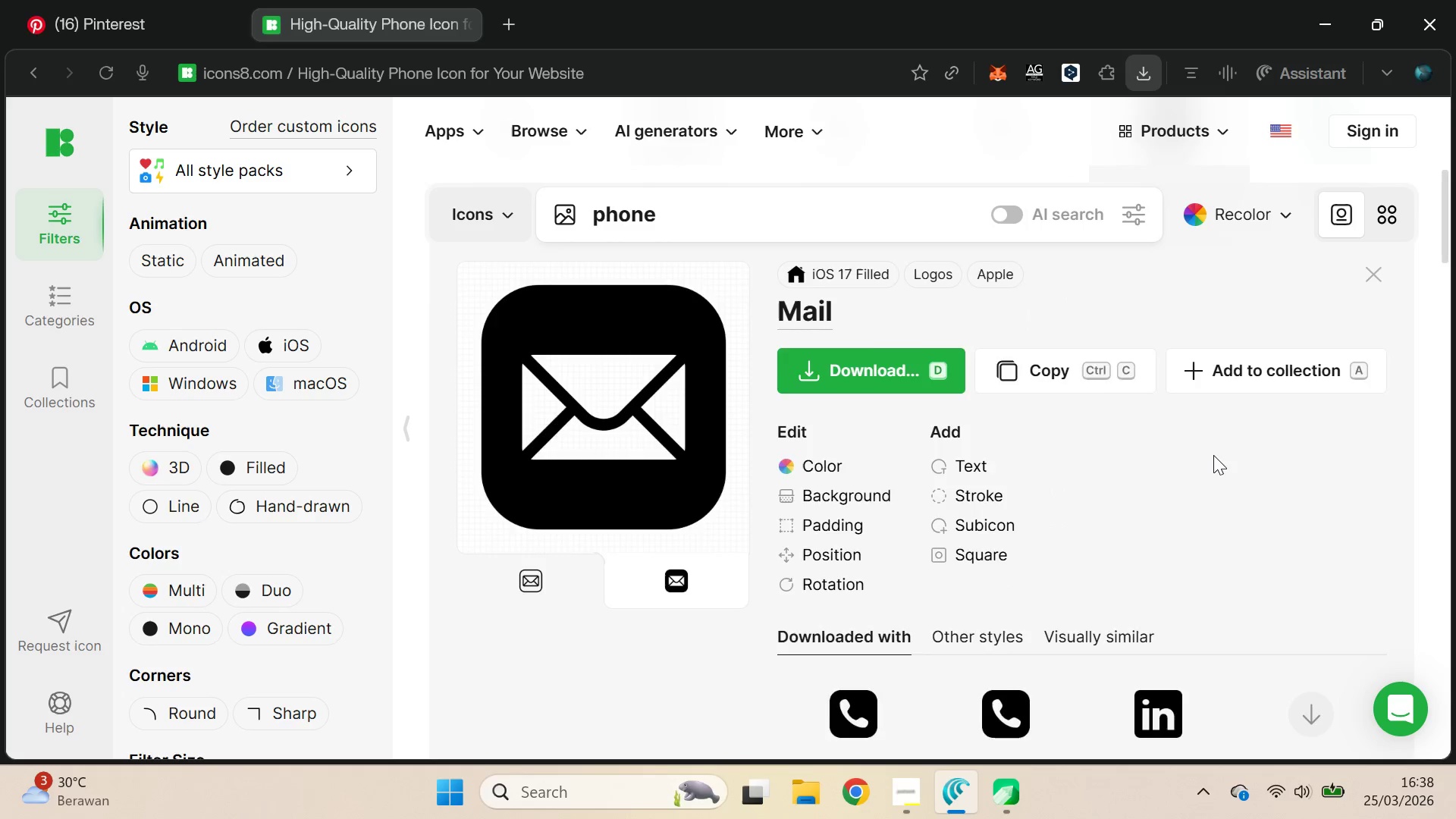 
scroll: coordinate [1214, 461], scroll_direction: down, amount: 3.0
 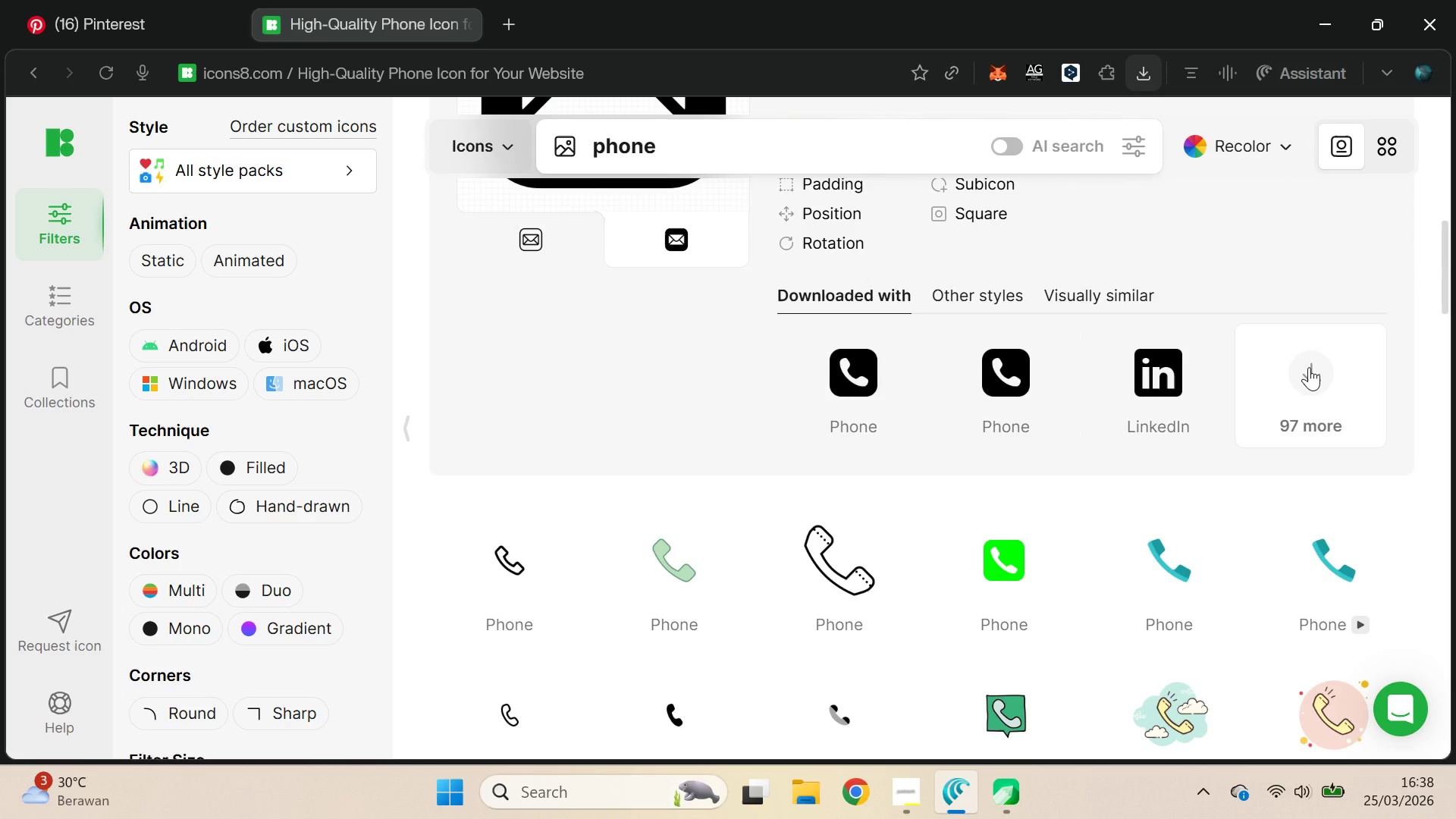 
left_click([1309, 367])
 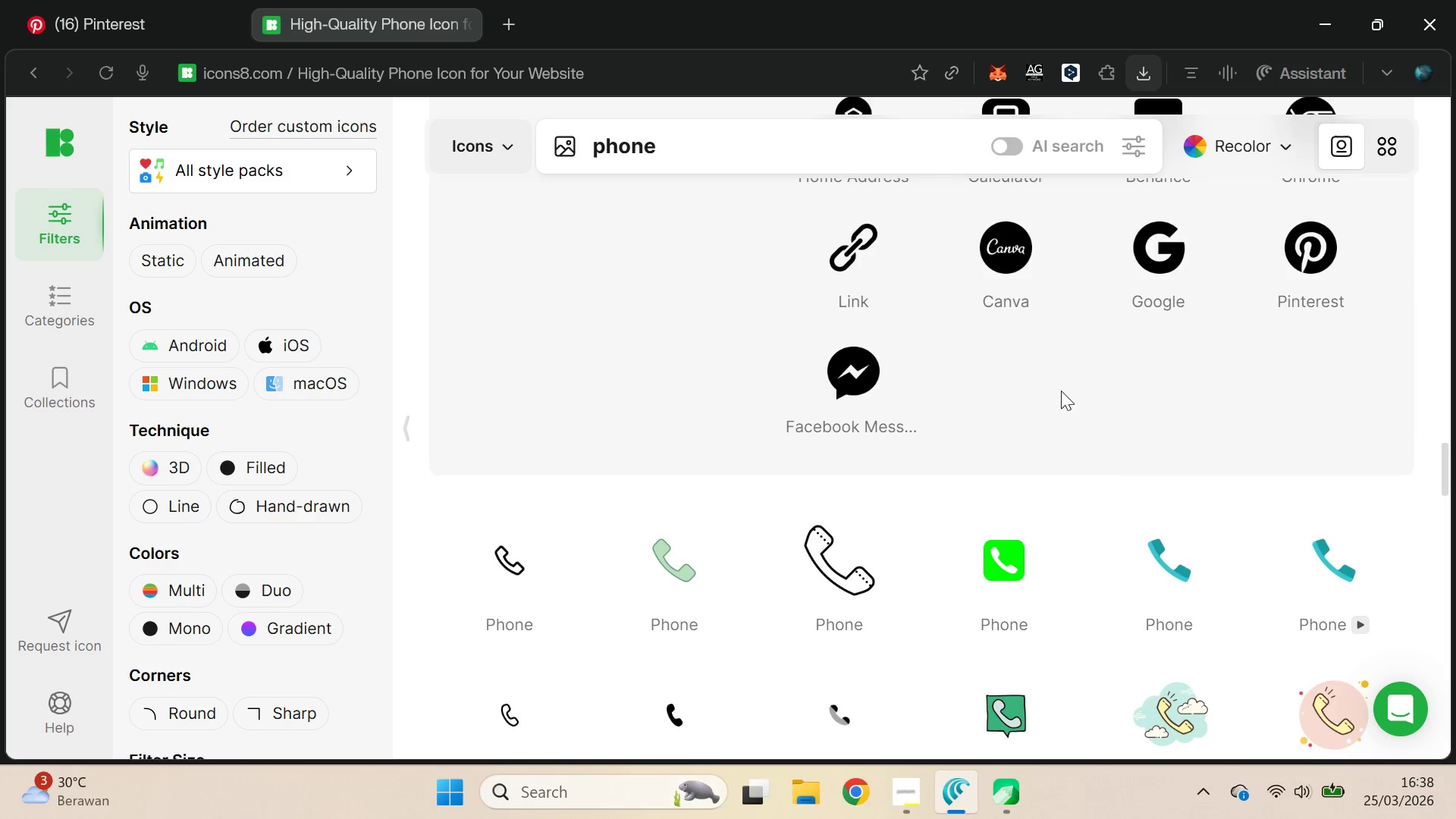 
scroll: coordinate [1172, 451], scroll_direction: up, amount: 5.0
 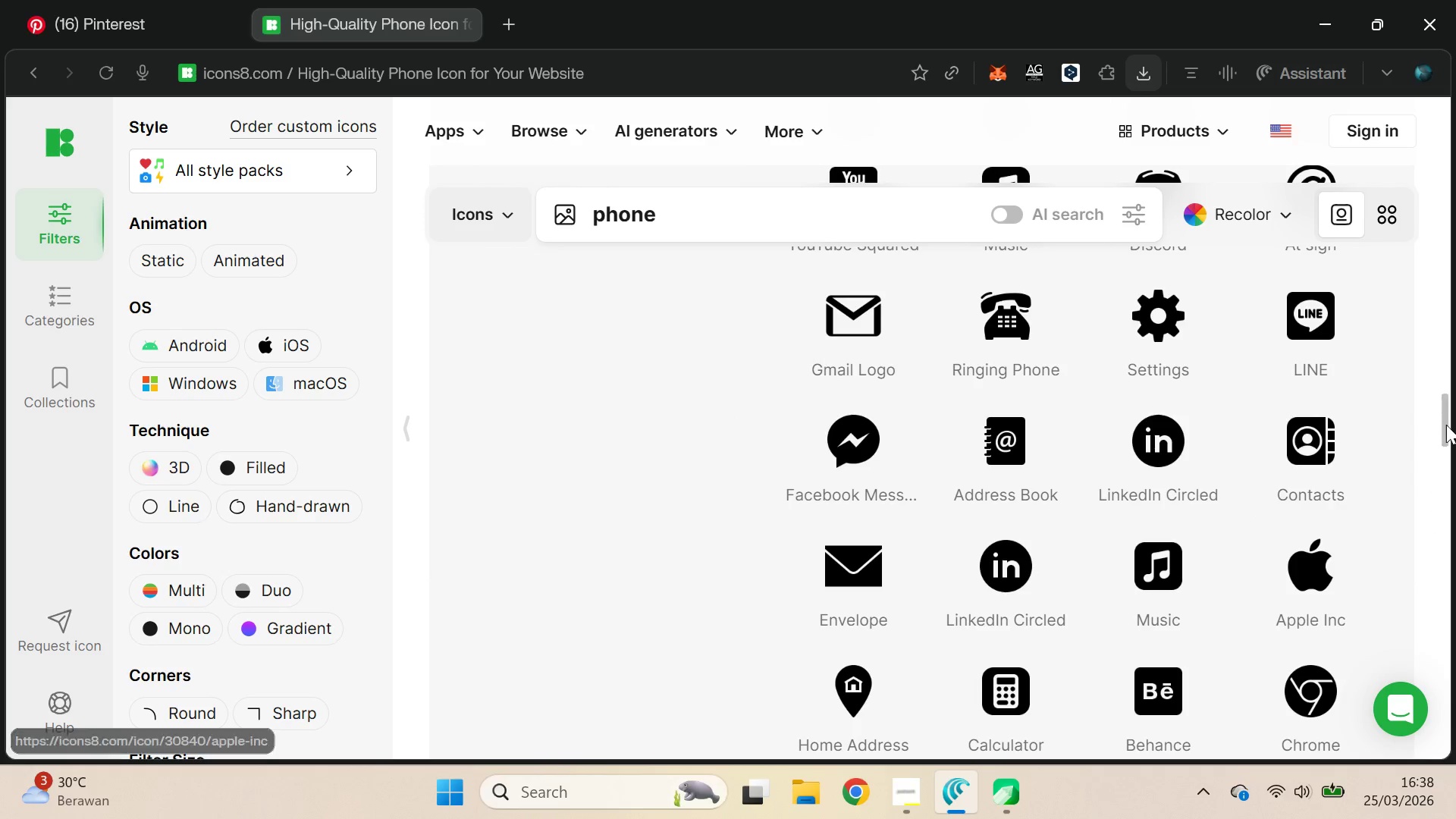 
left_click_drag(start_coordinate=[1447, 422], to_coordinate=[1455, 202])
 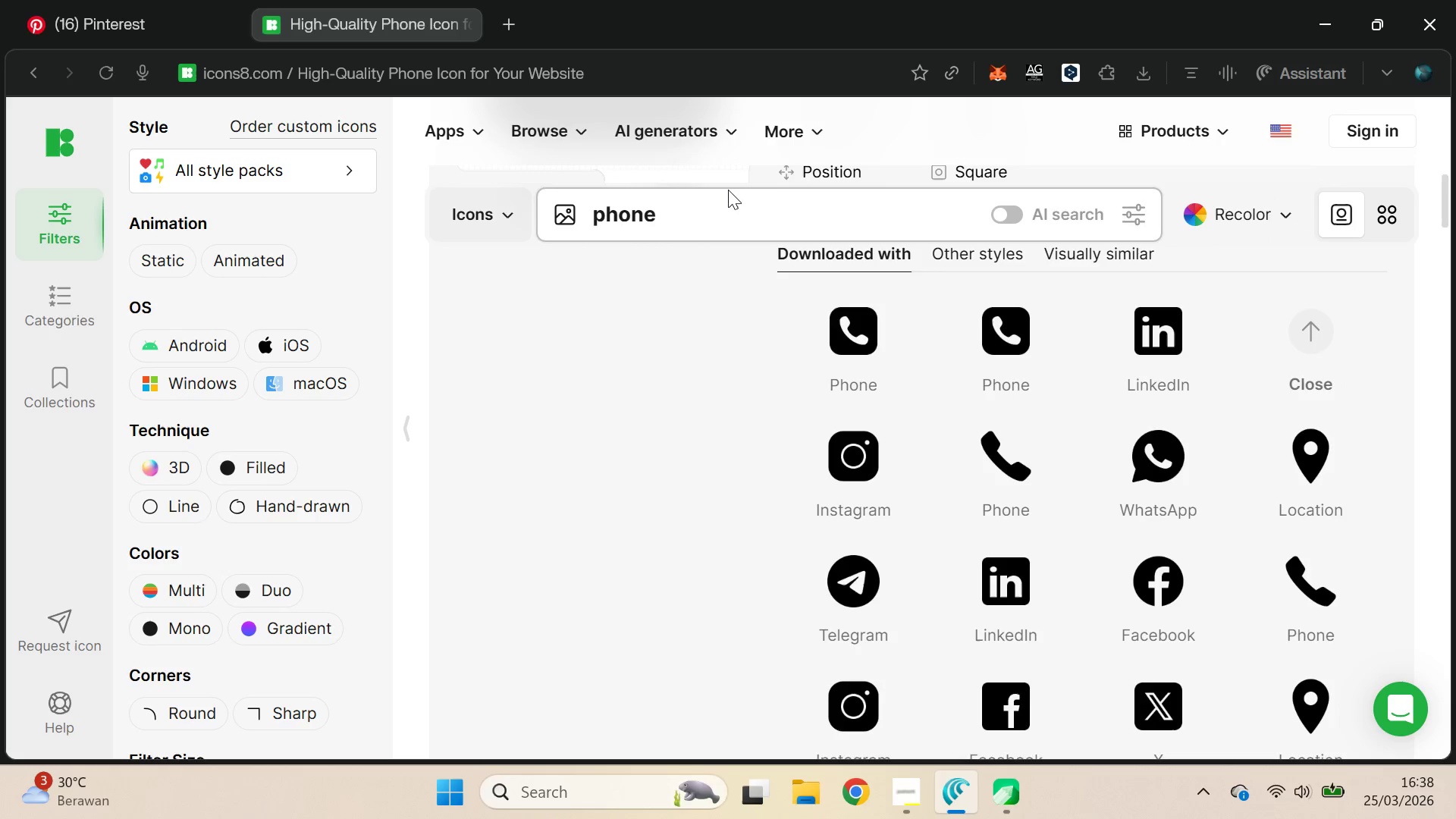 
double_click([744, 209])
 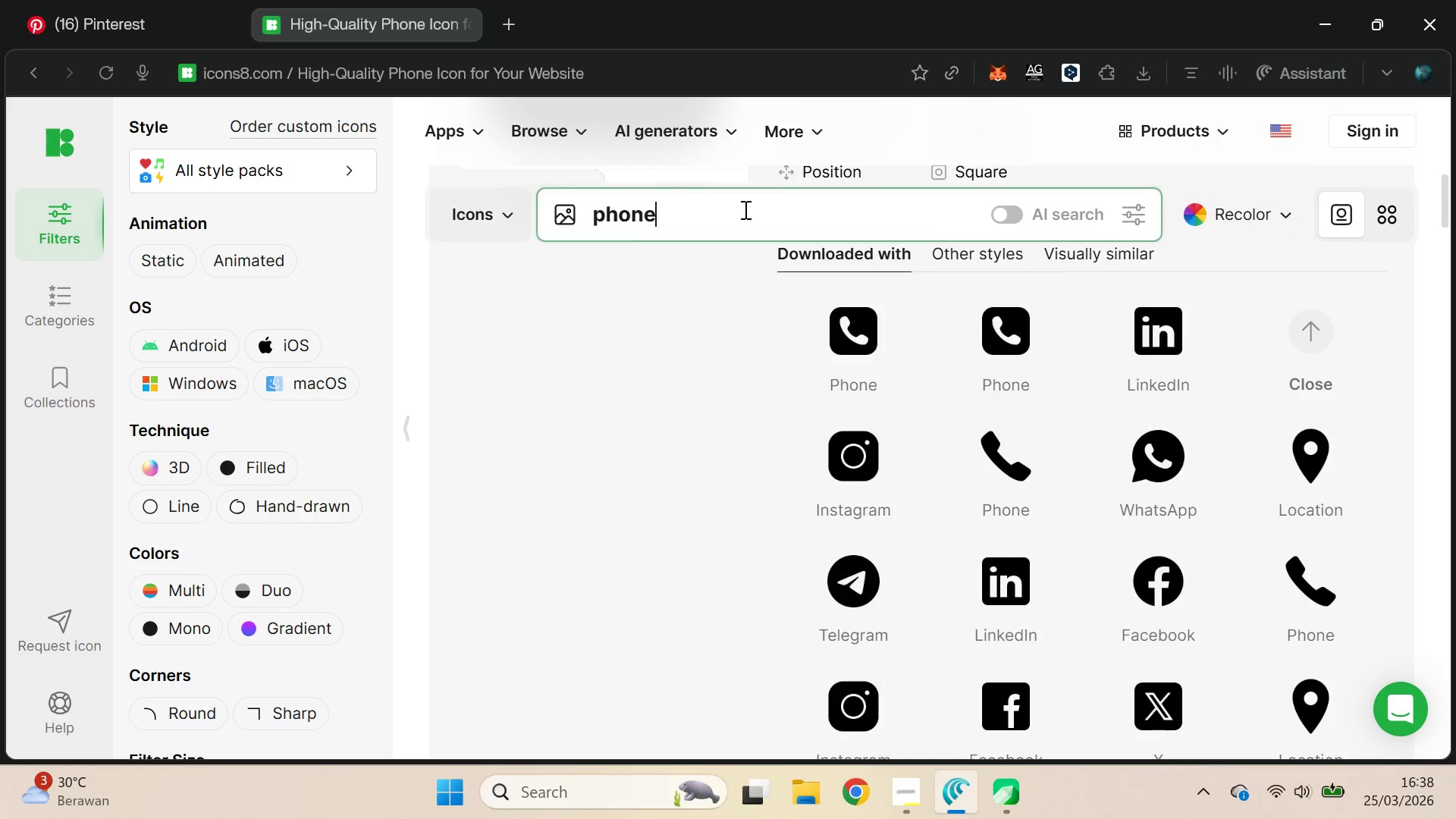 
triple_click([744, 209])
 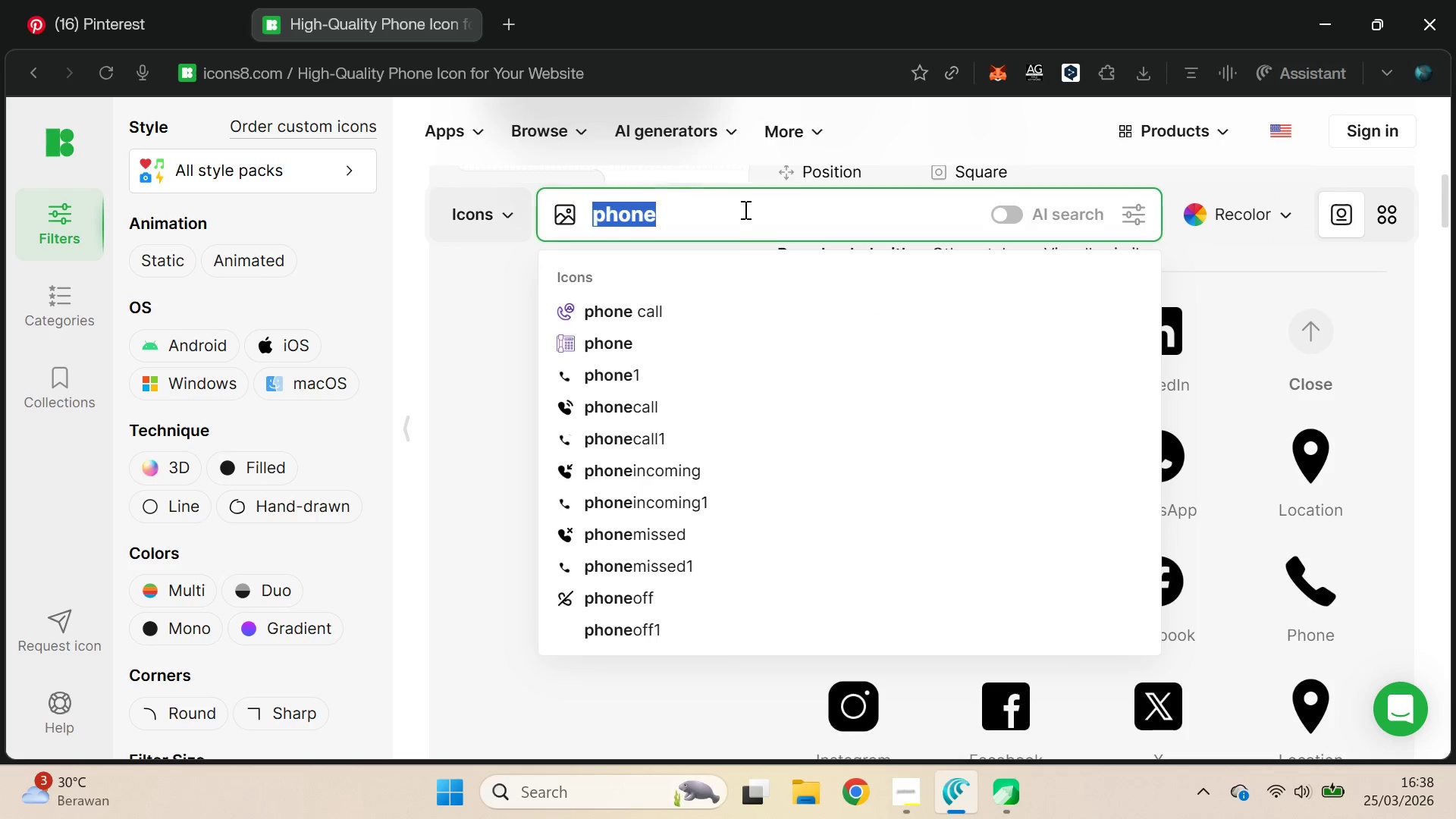 
triple_click([744, 209])
 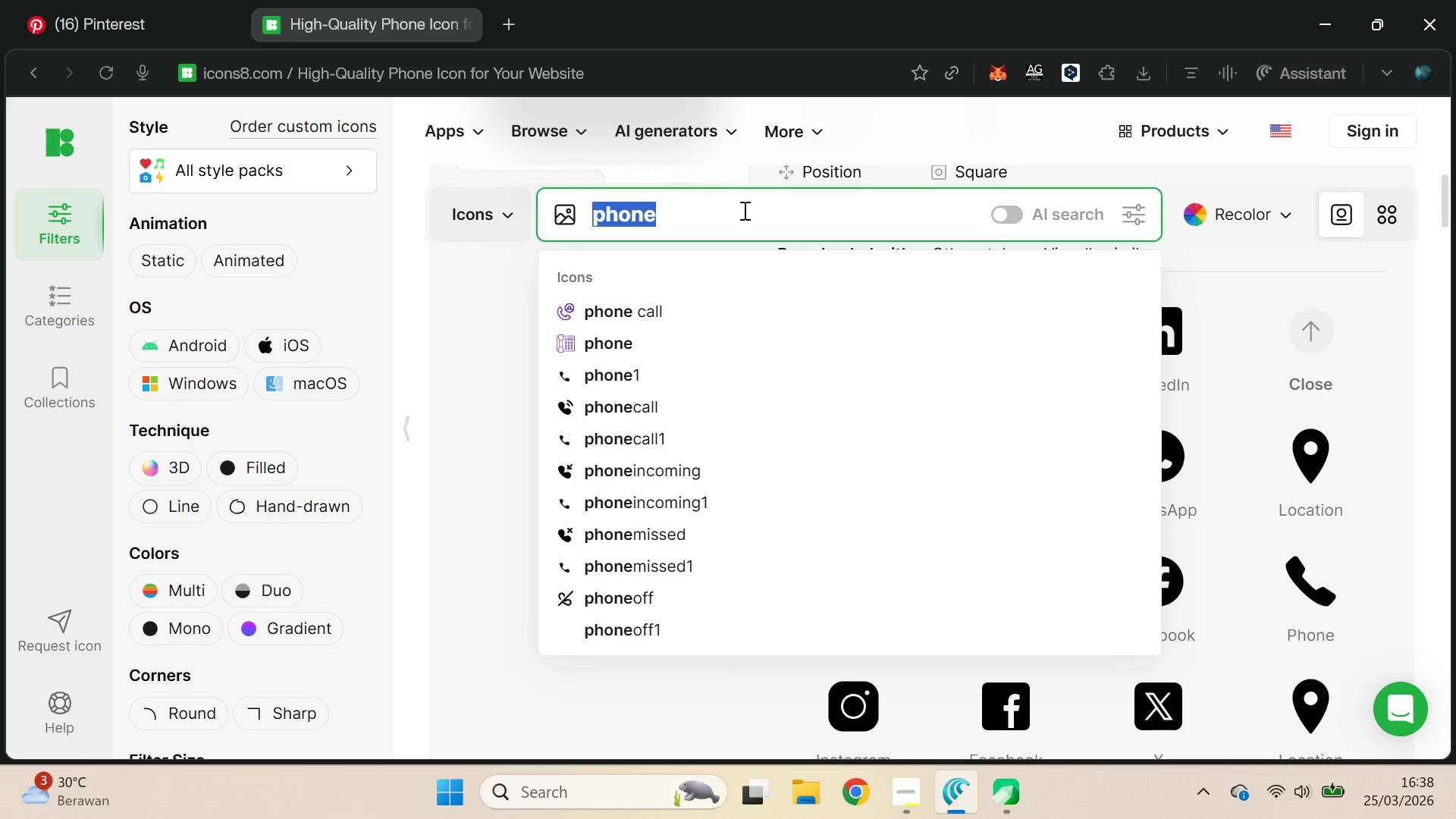 
type(location)
 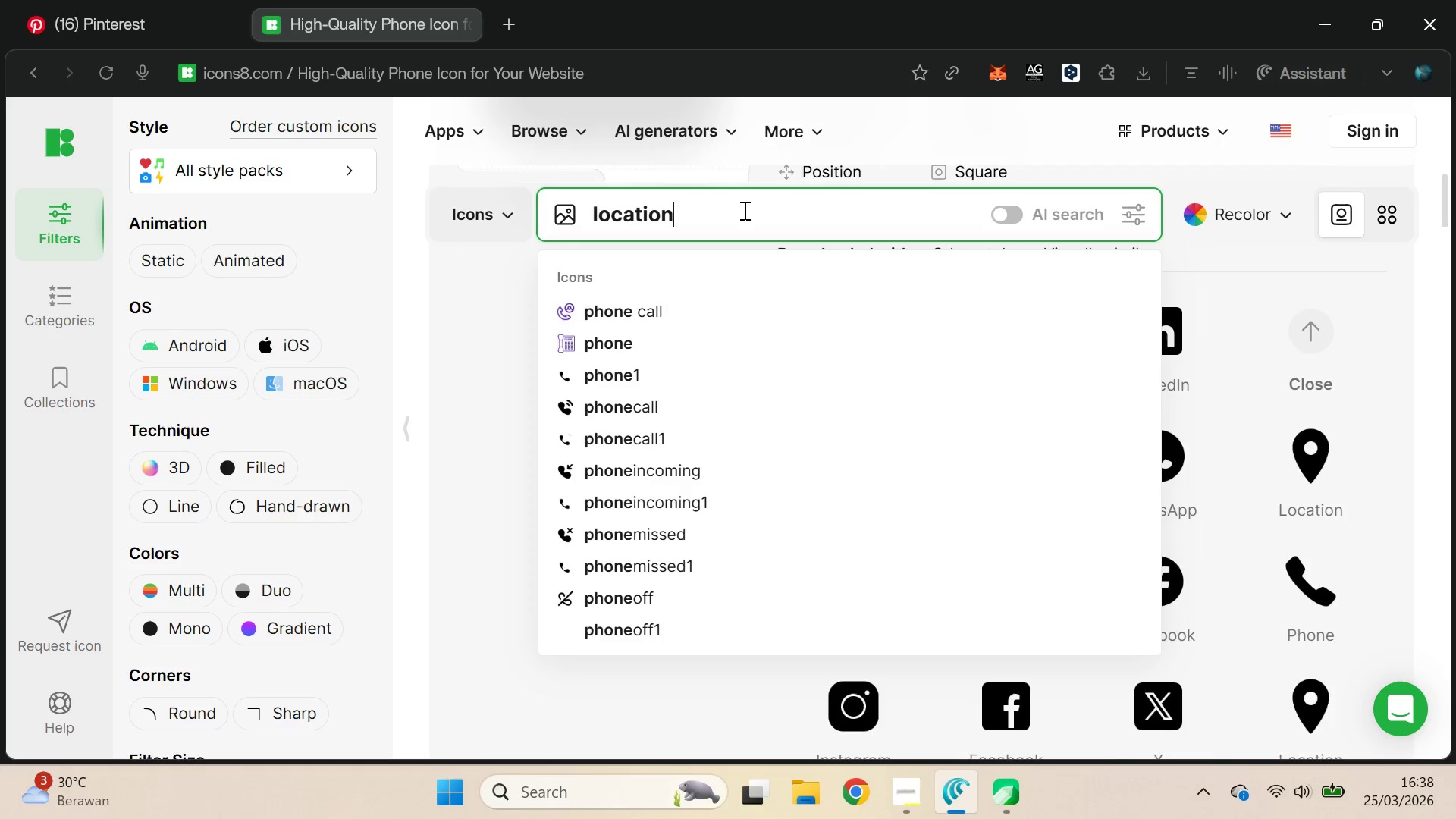 
key(Enter)
 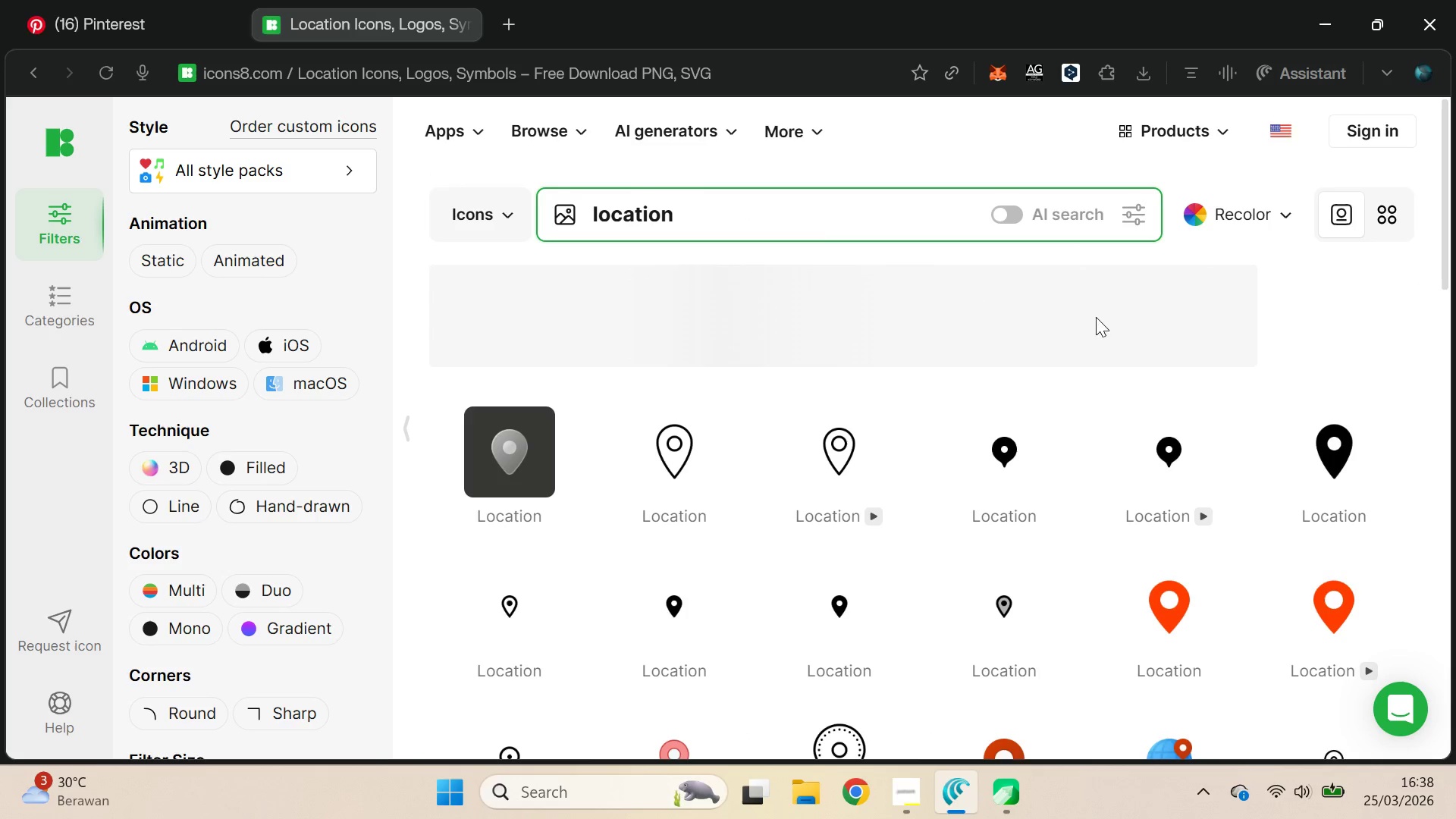 
left_click_drag(start_coordinate=[1448, 158], to_coordinate=[1455, 200])
 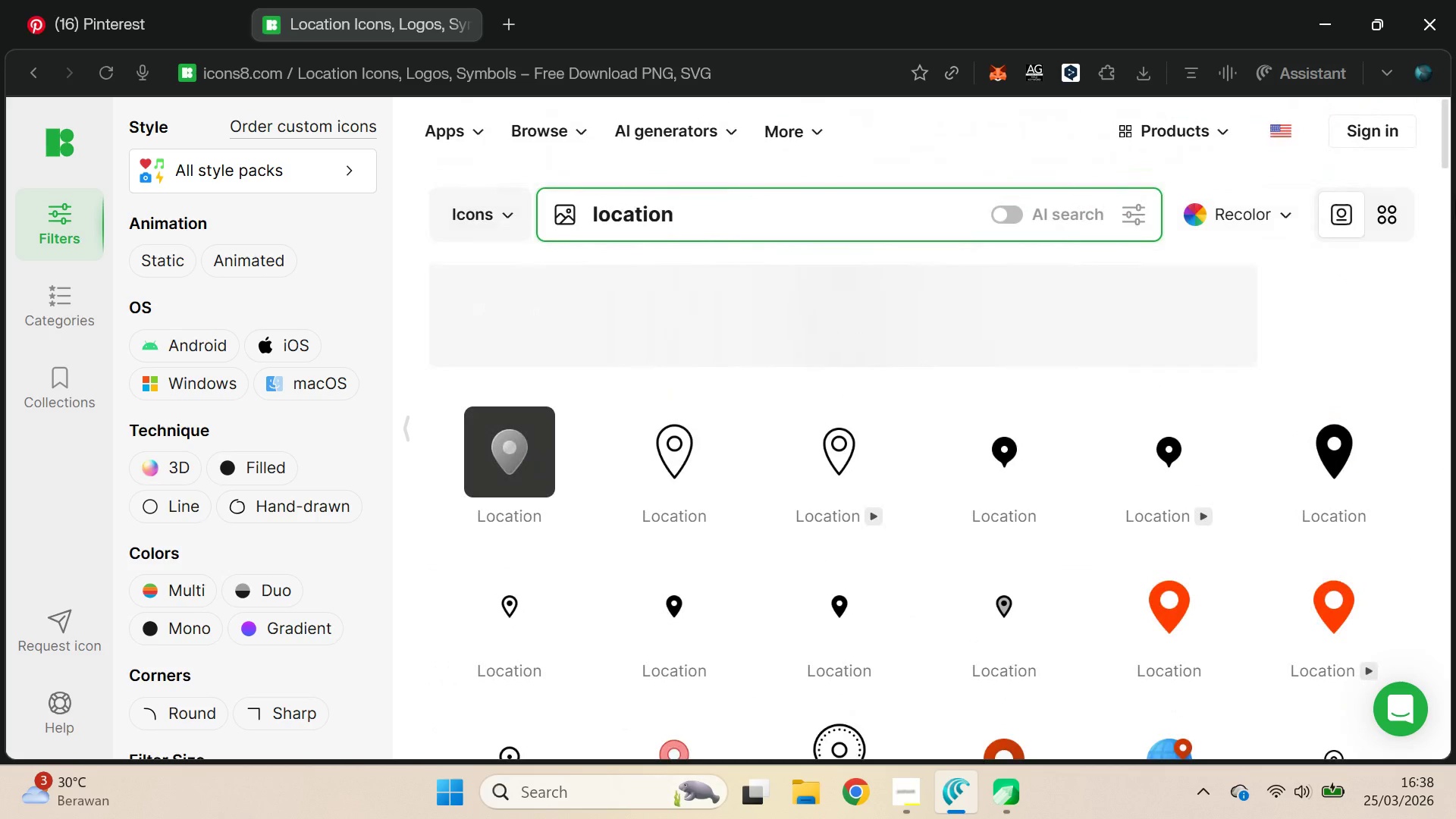 
key(Control+Z)
 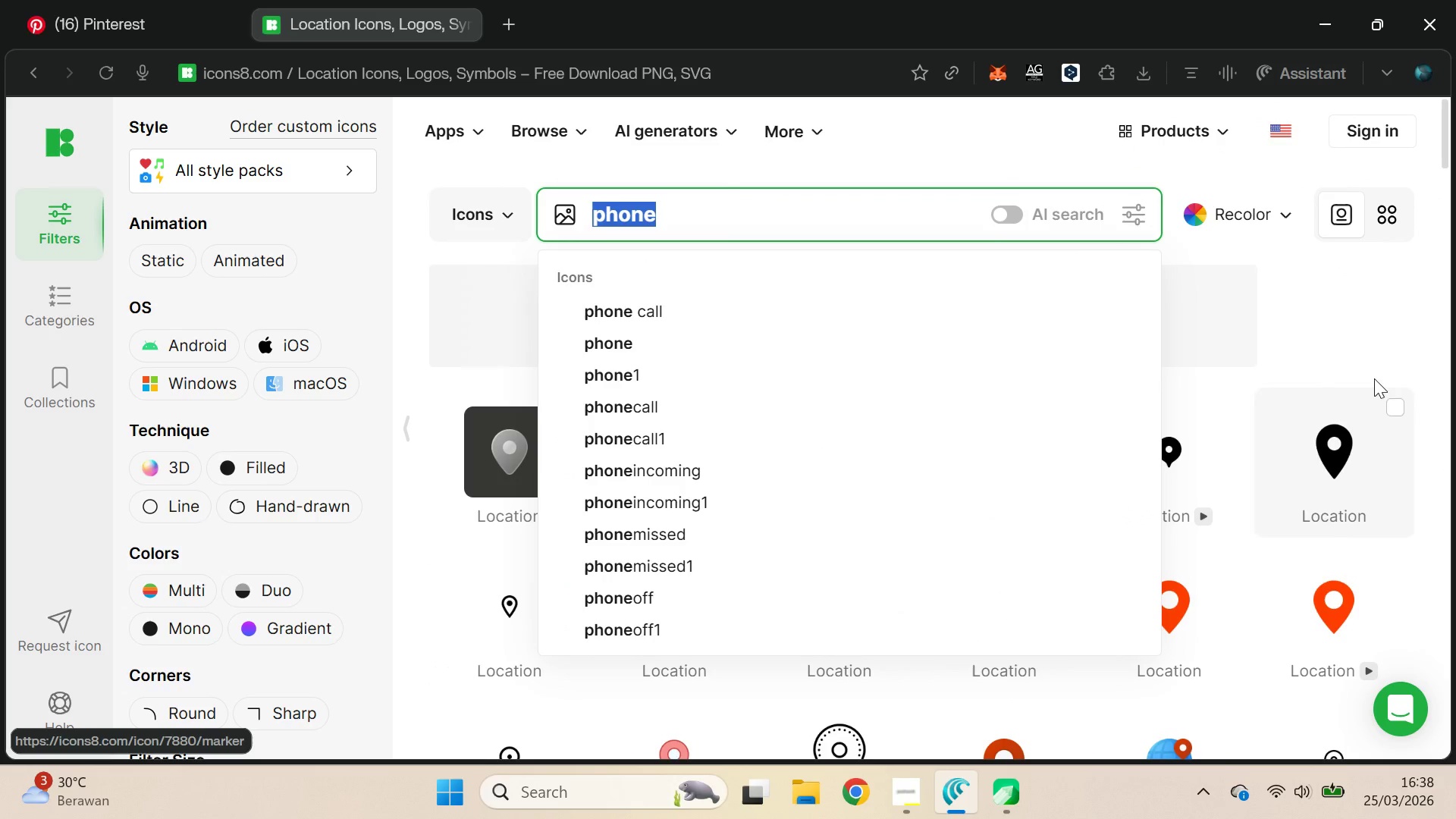 
key(Control+Z)
 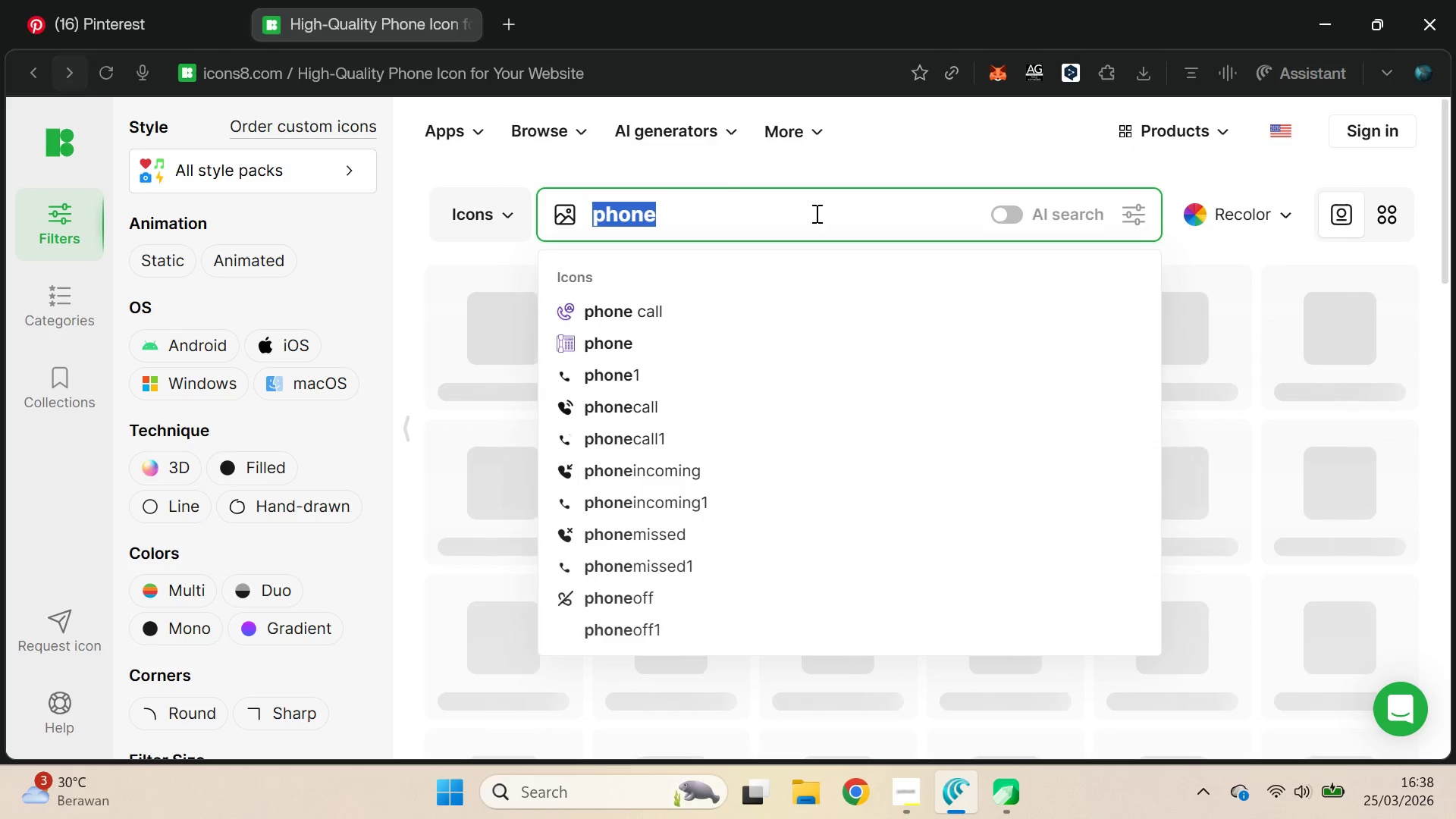 
left_click([1283, 269])
 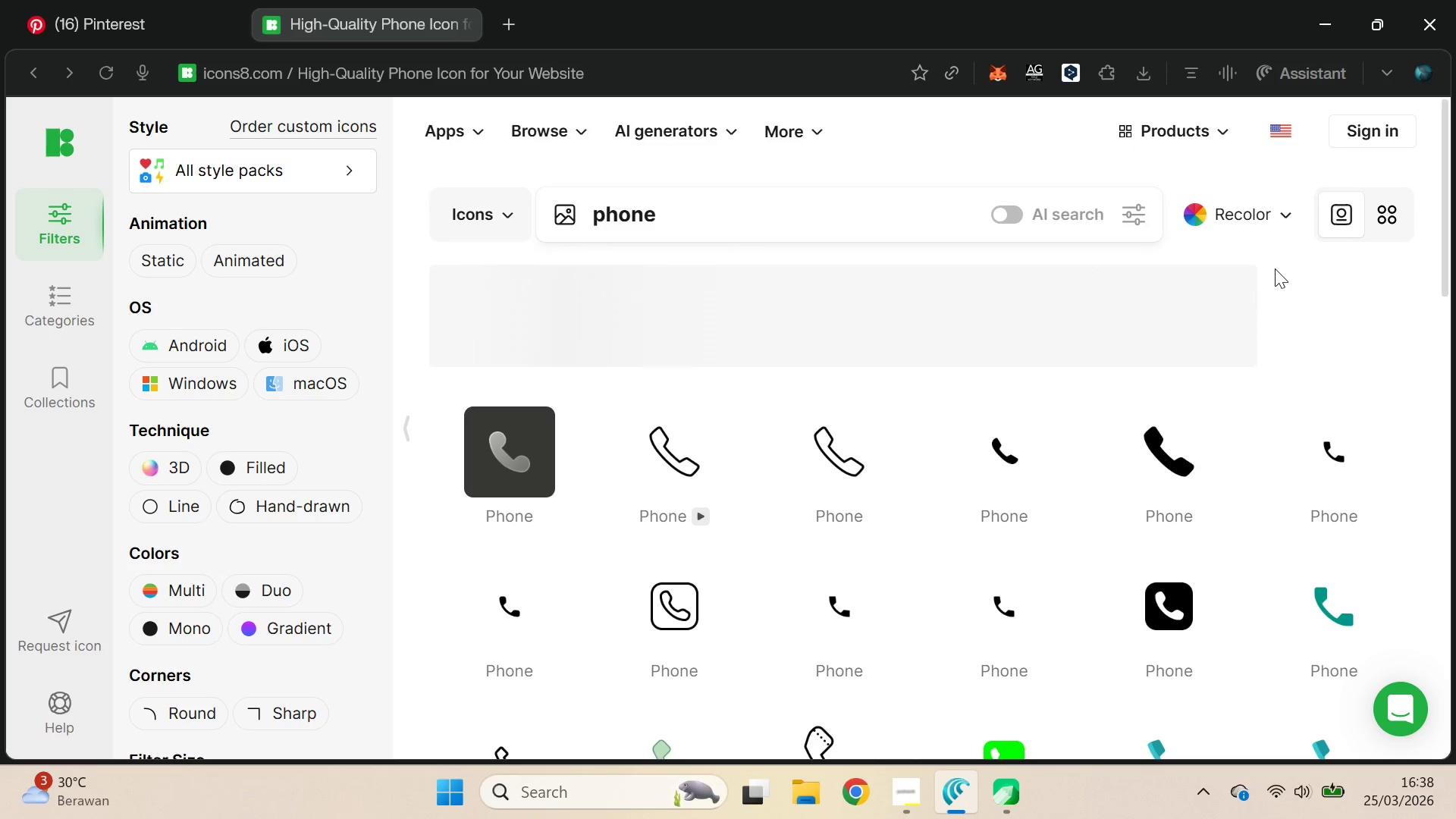 
left_click([1134, 598])
 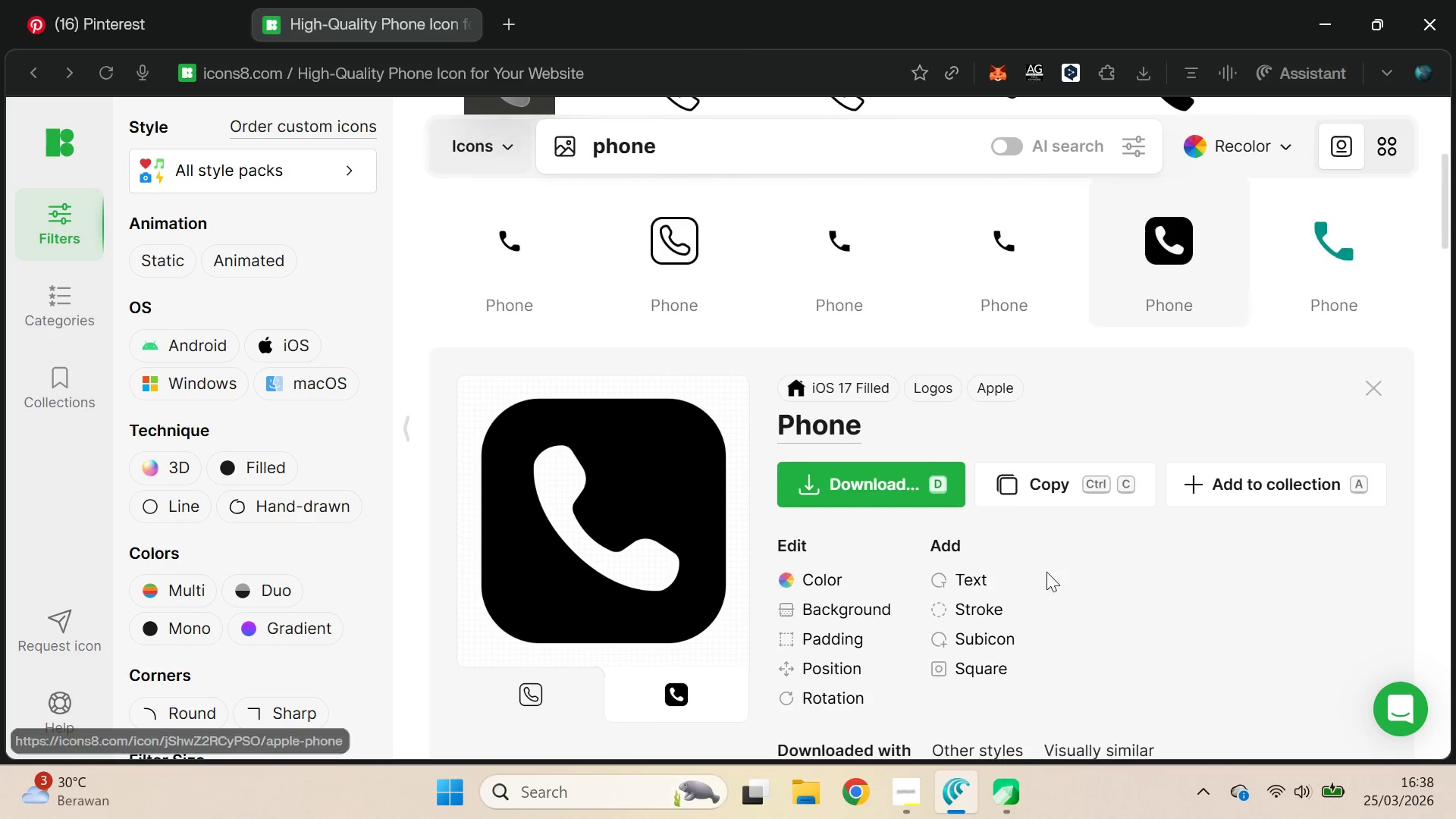 
left_click([1003, 708])
 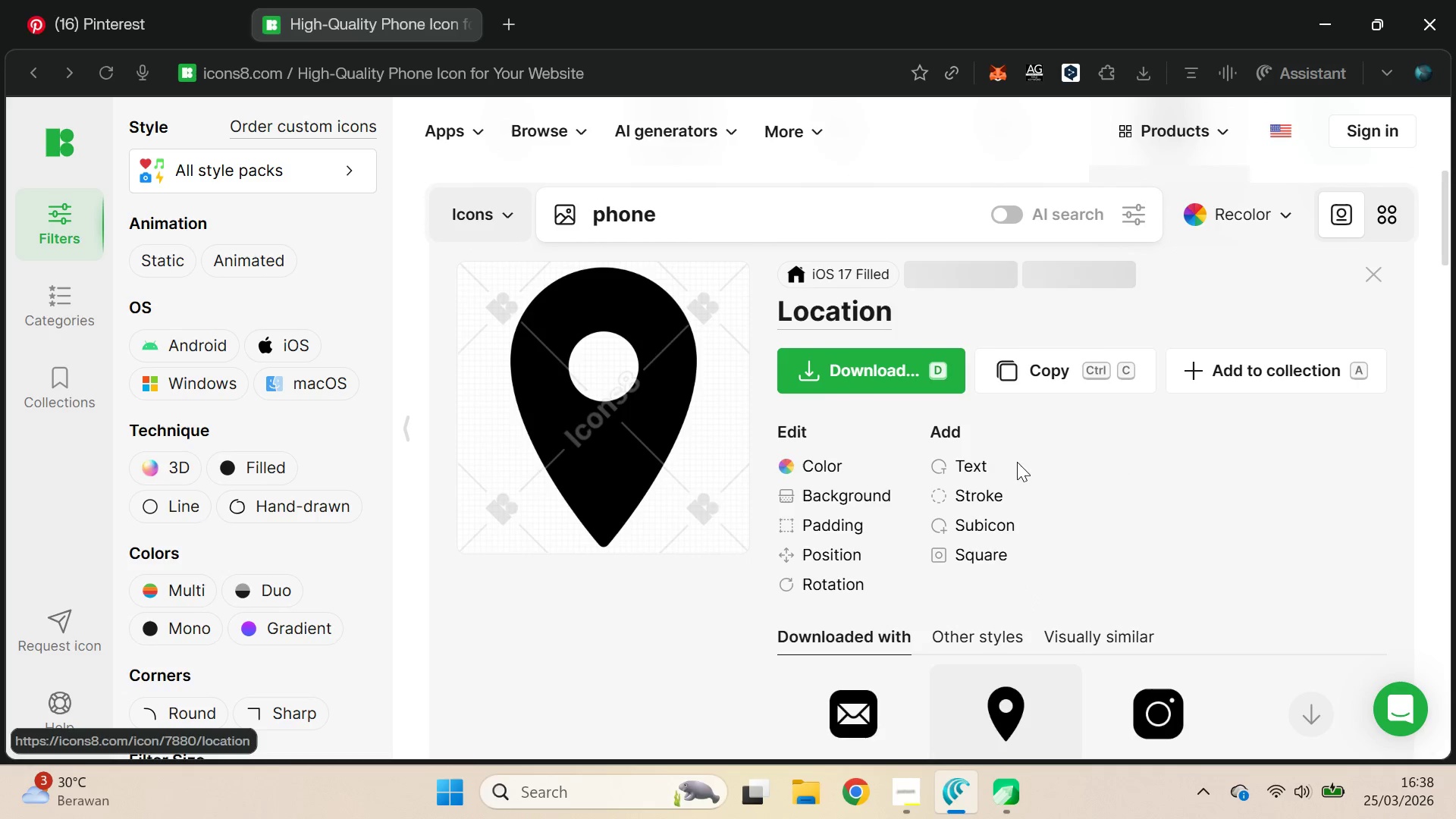 
scroll: coordinate [1025, 510], scroll_direction: down, amount: 1.0
 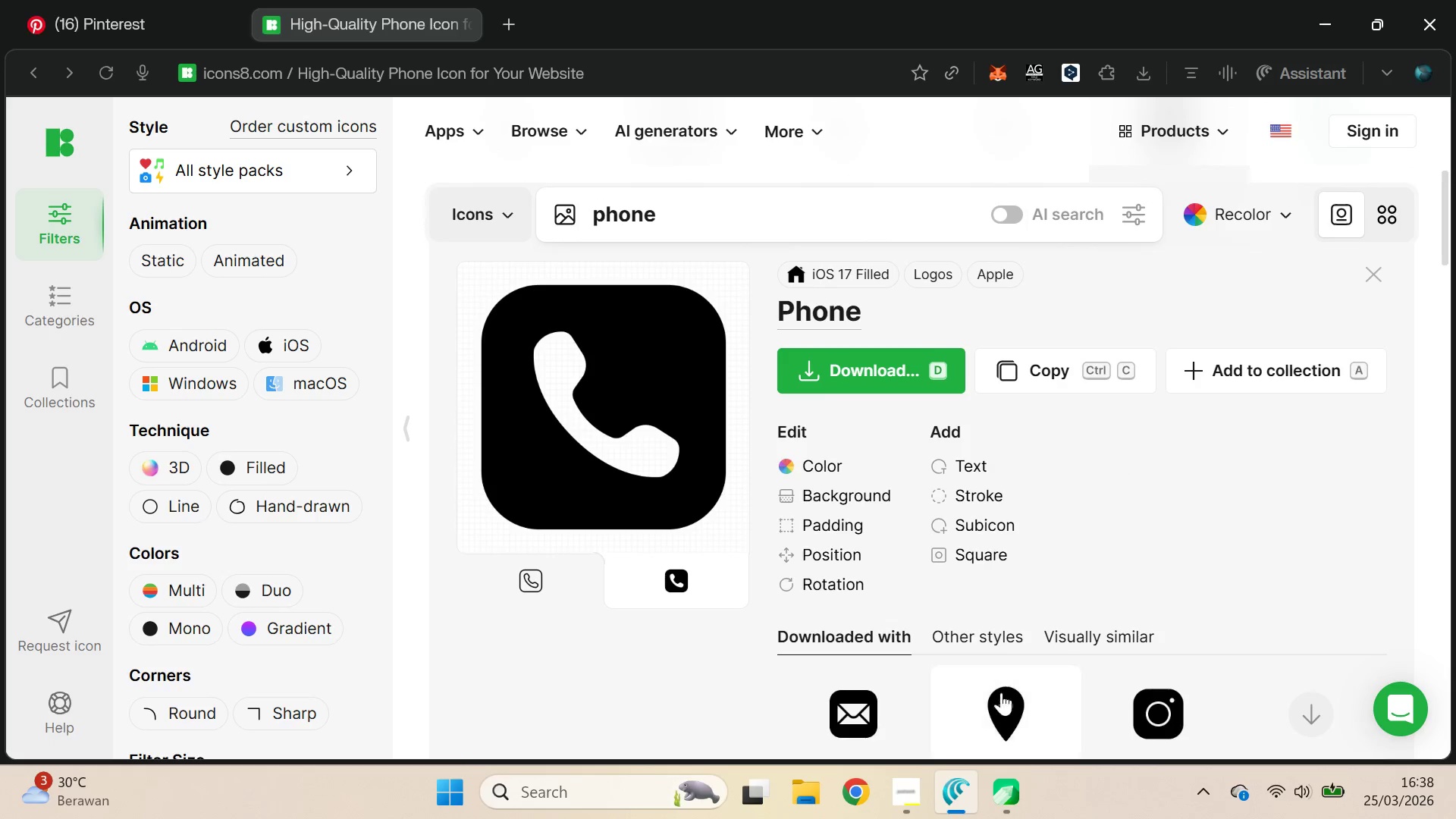 
key(D)
 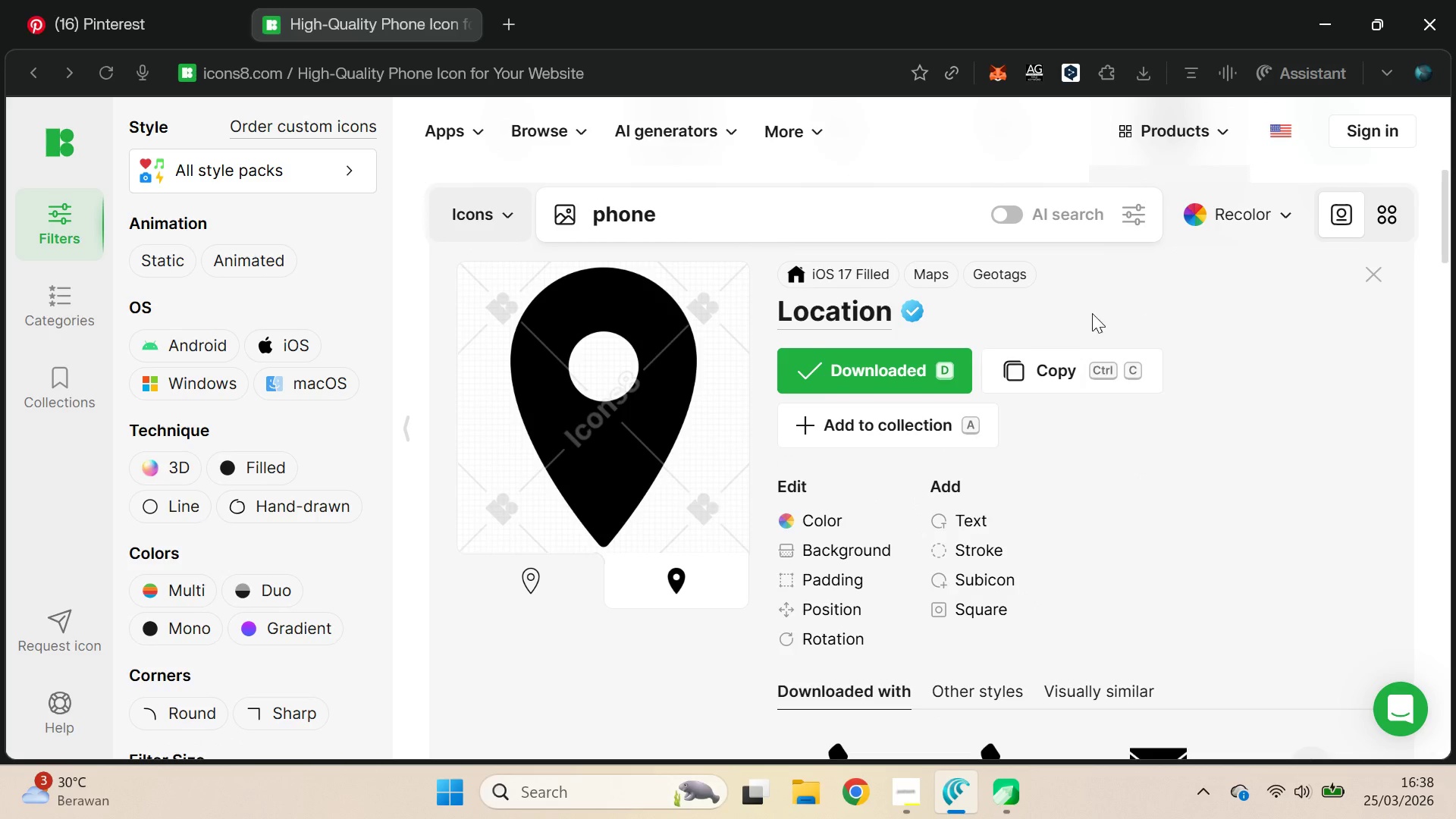 
mouse_move([1076, 308])
 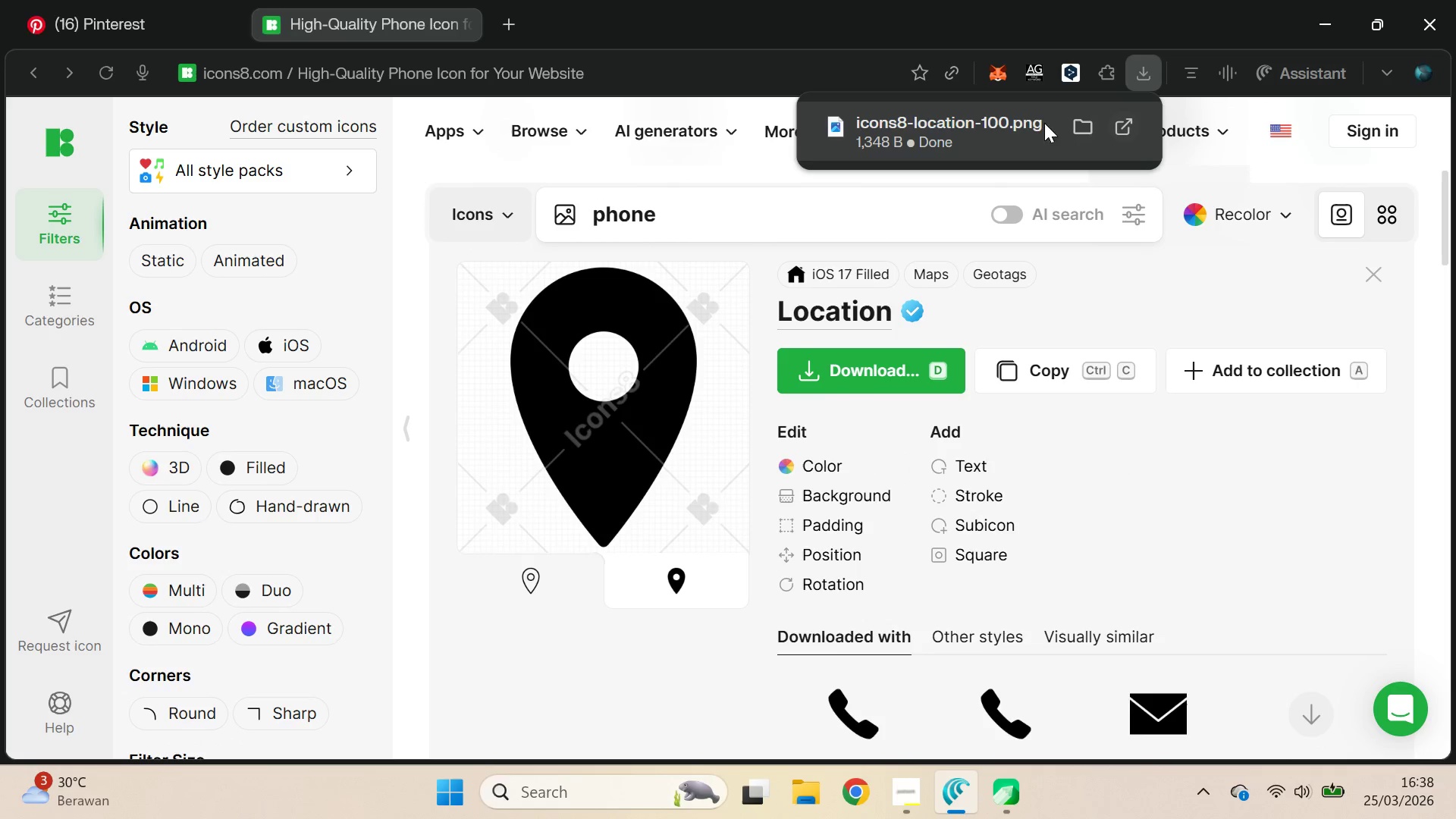 
left_click_drag(start_coordinate=[956, 149], to_coordinate=[873, 510])
 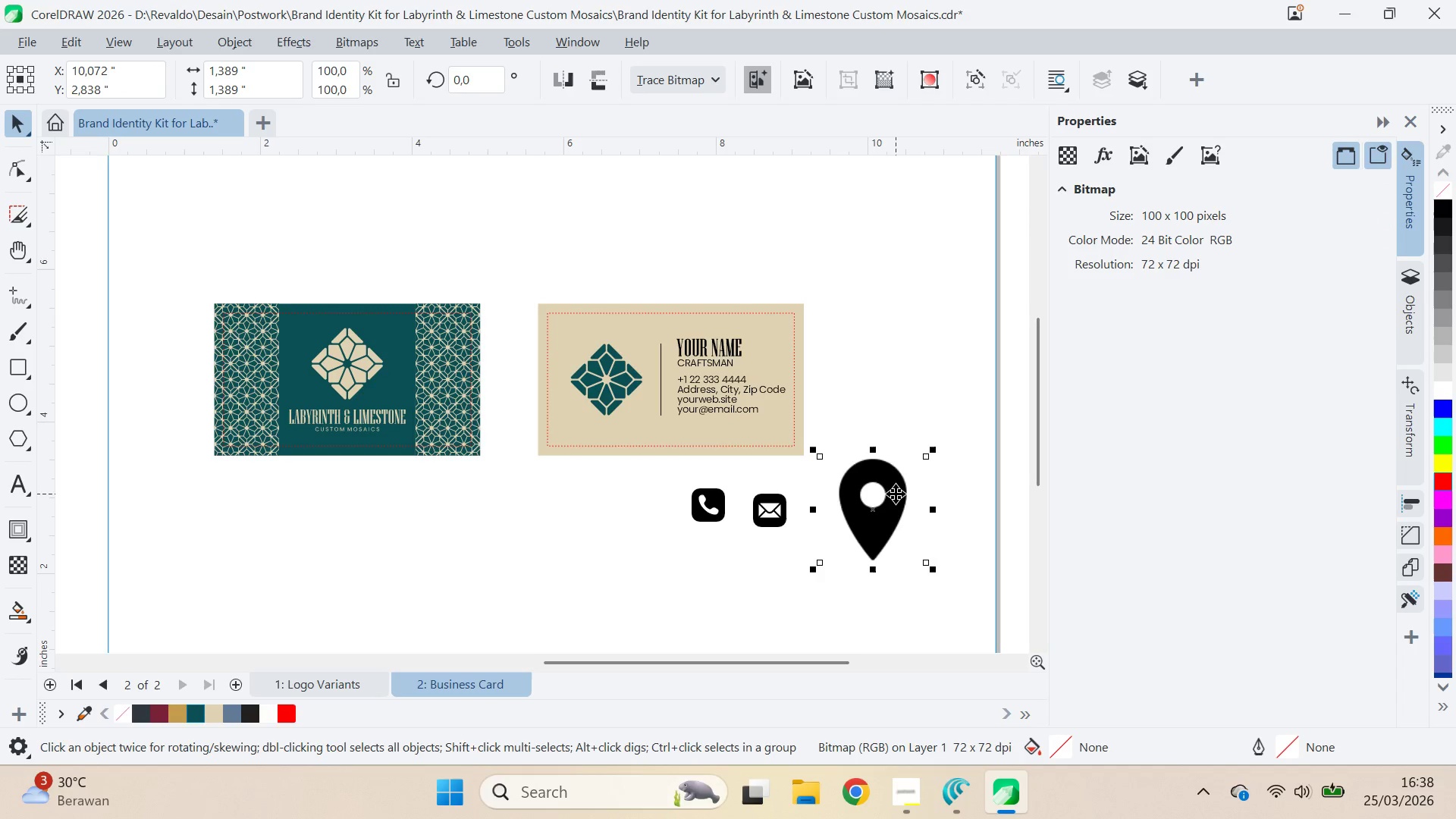 
key(Alt+Tab)
 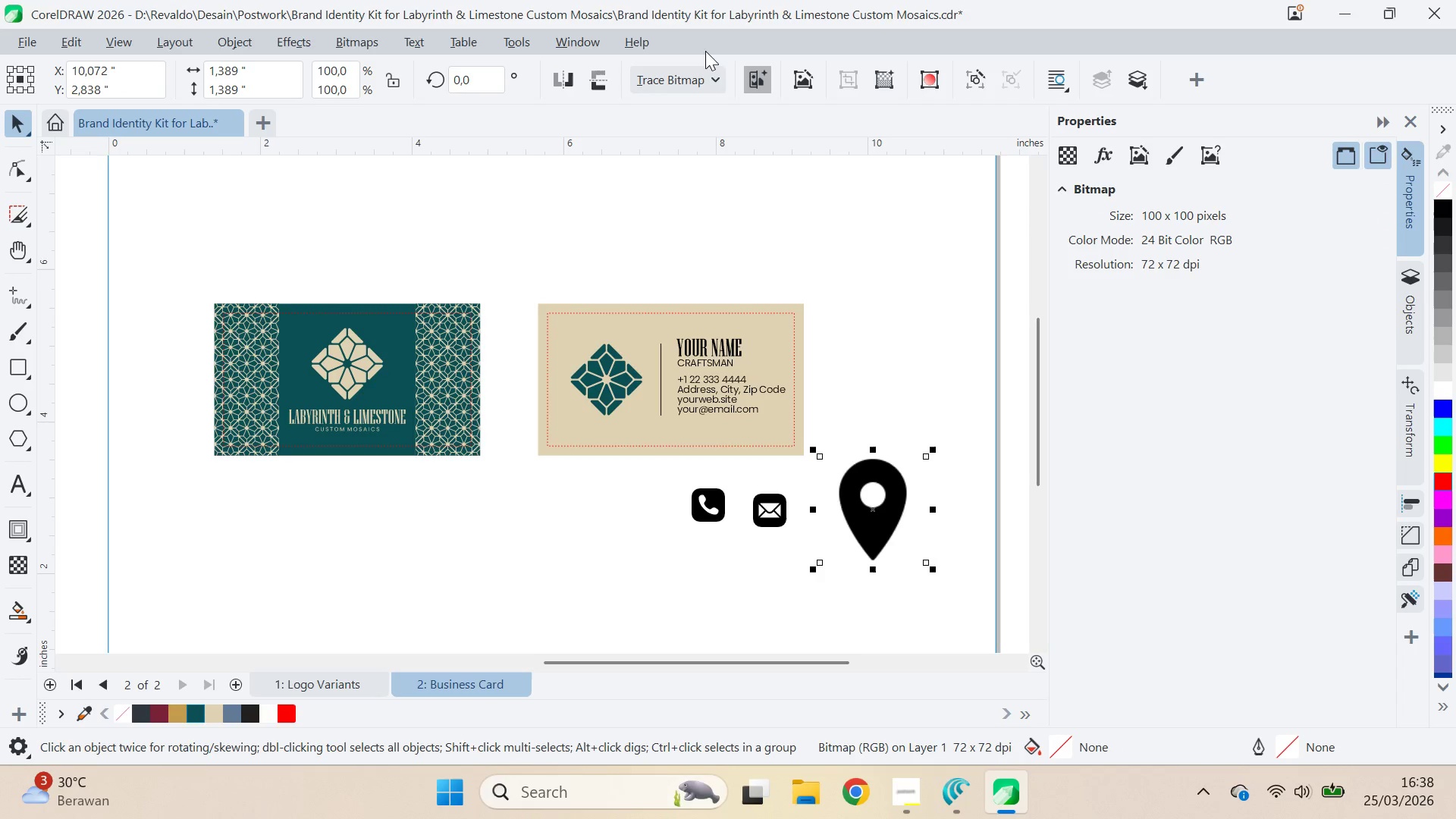 
left_click([714, 106])
 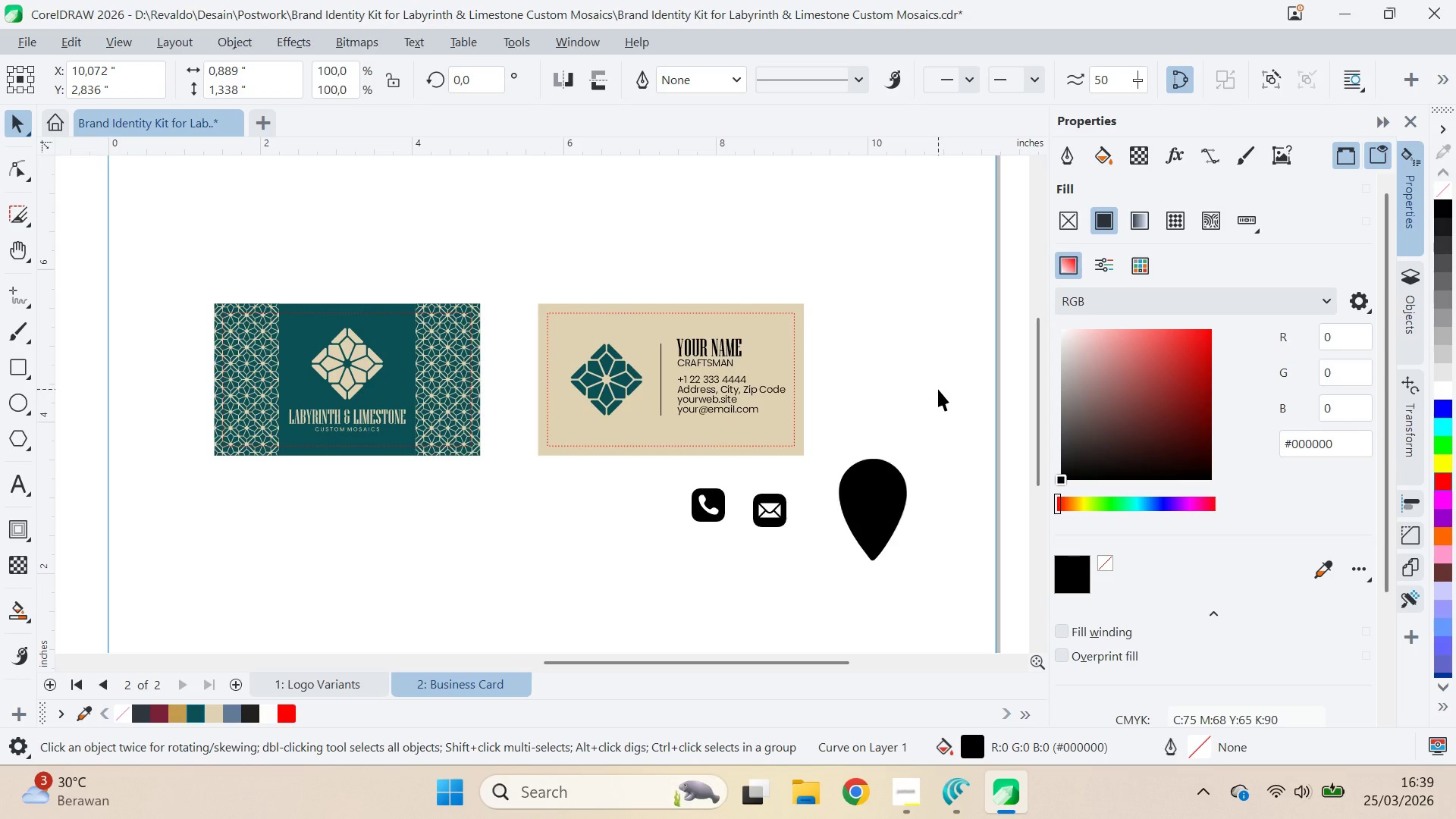 
left_click_drag(start_coordinate=[897, 491], to_coordinate=[934, 411])
 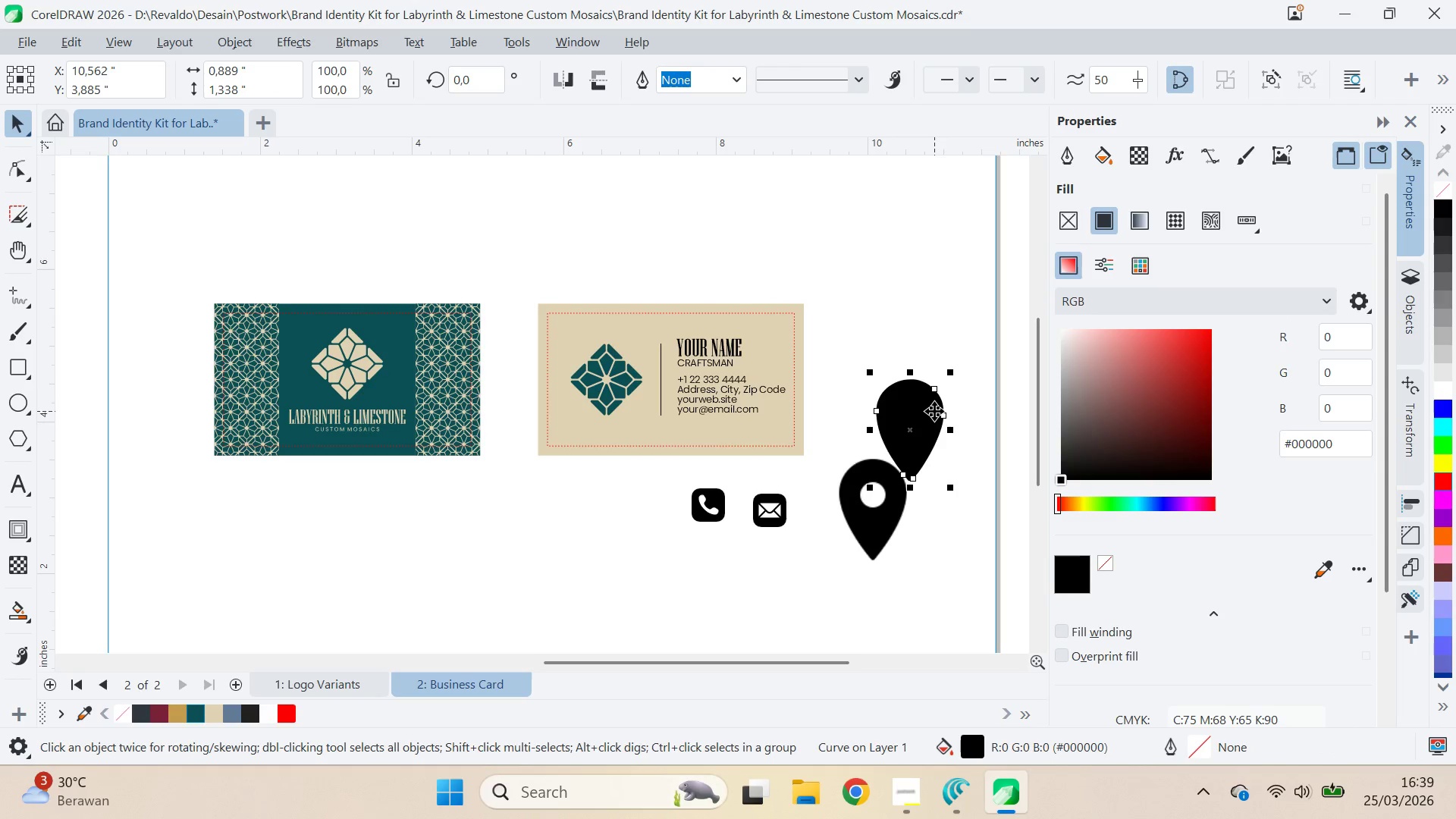 
hold_key(key=ControlLeft, duration=0.34)
 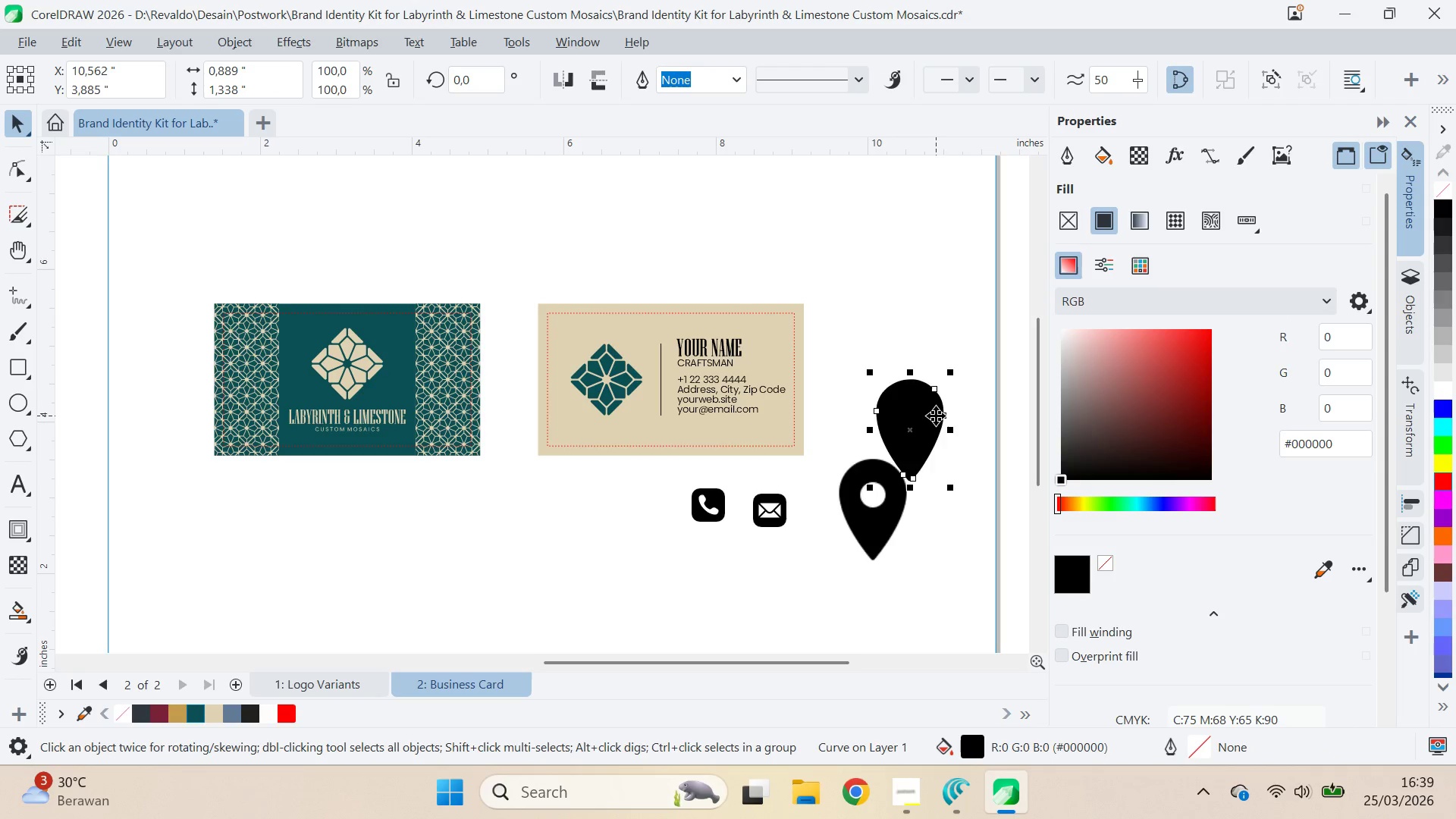 
key(Control+Z)
 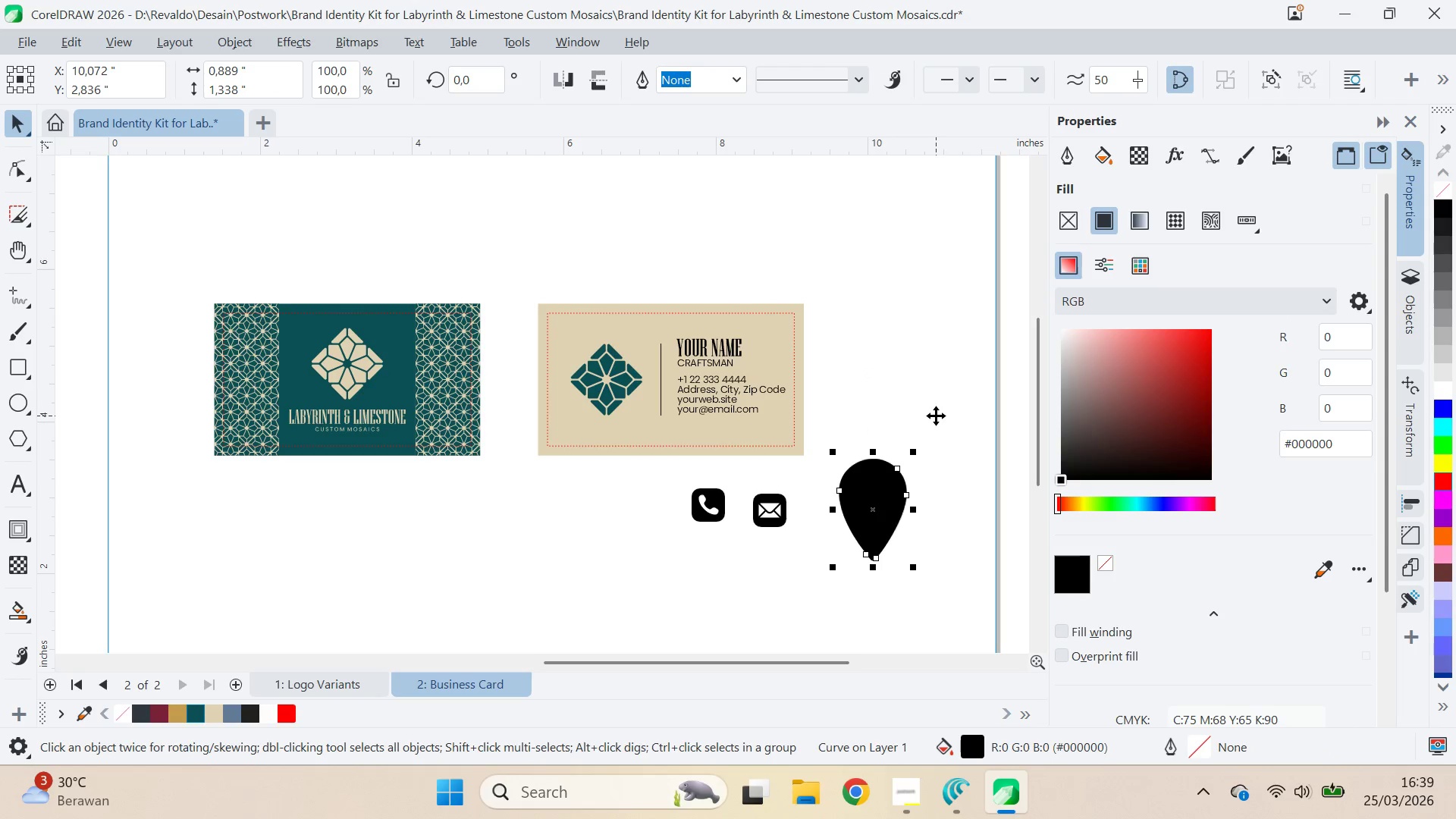 
key(Control+Z)
 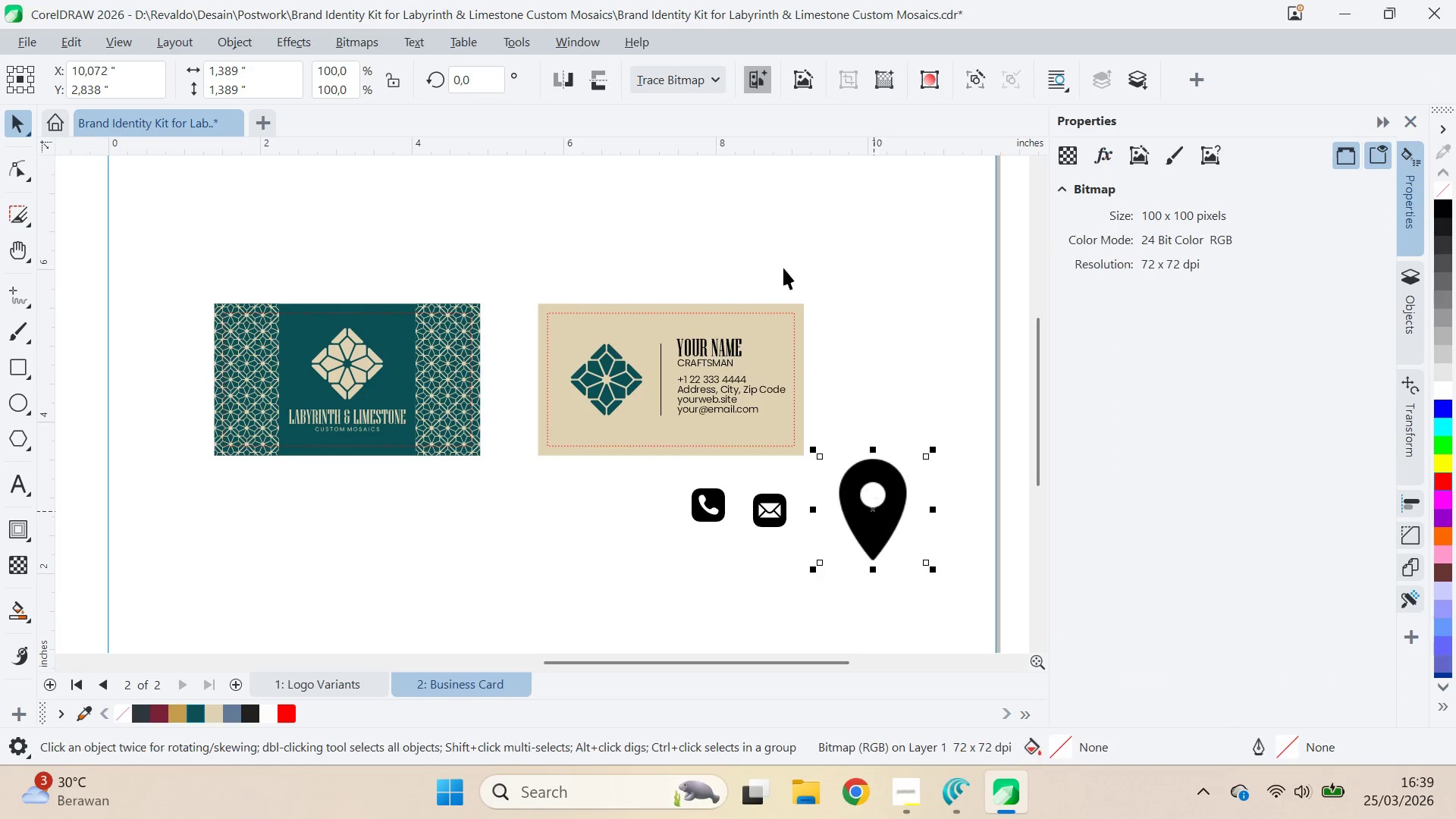 
left_click([692, 69])
 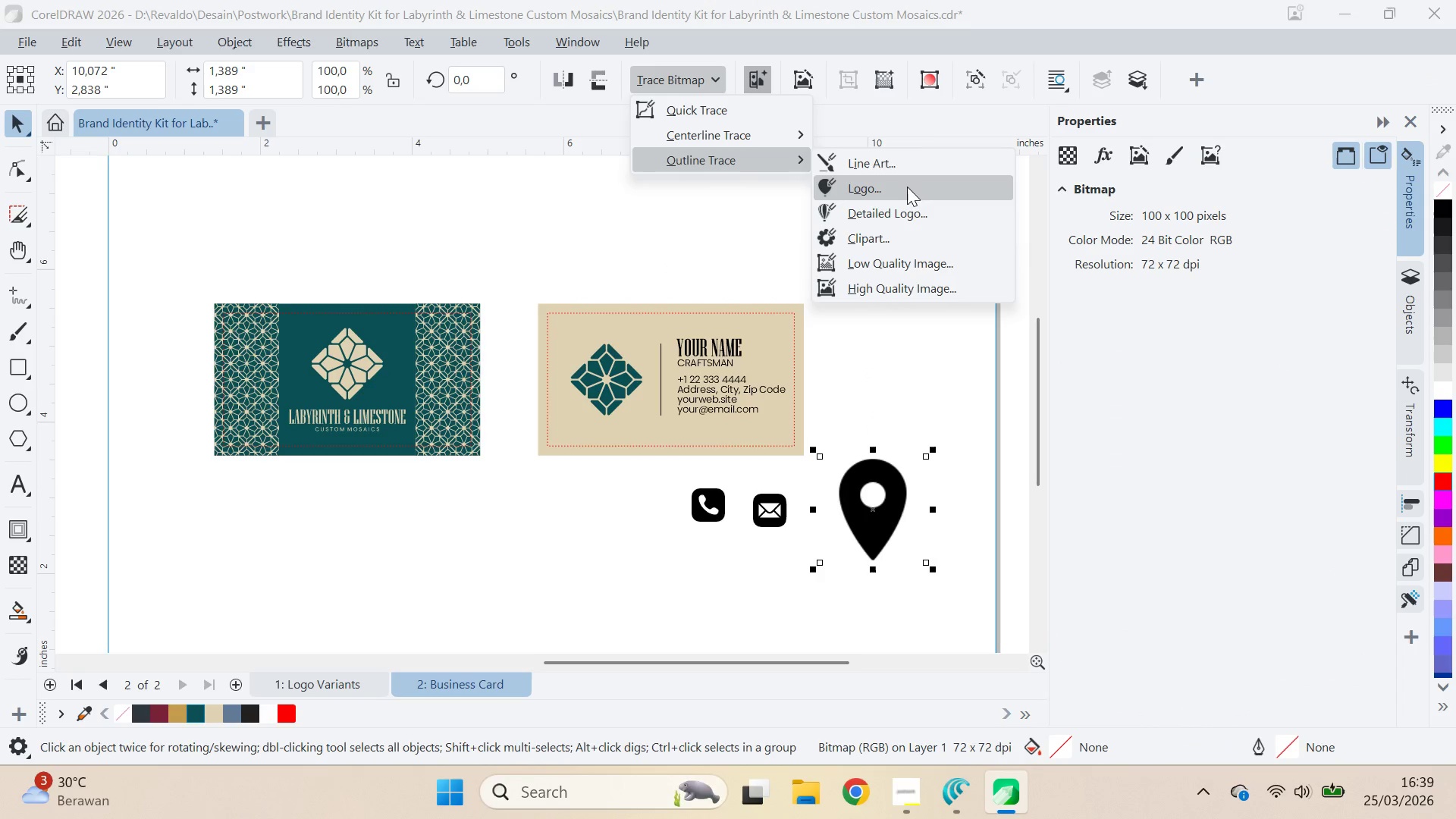 
left_click([903, 192])
 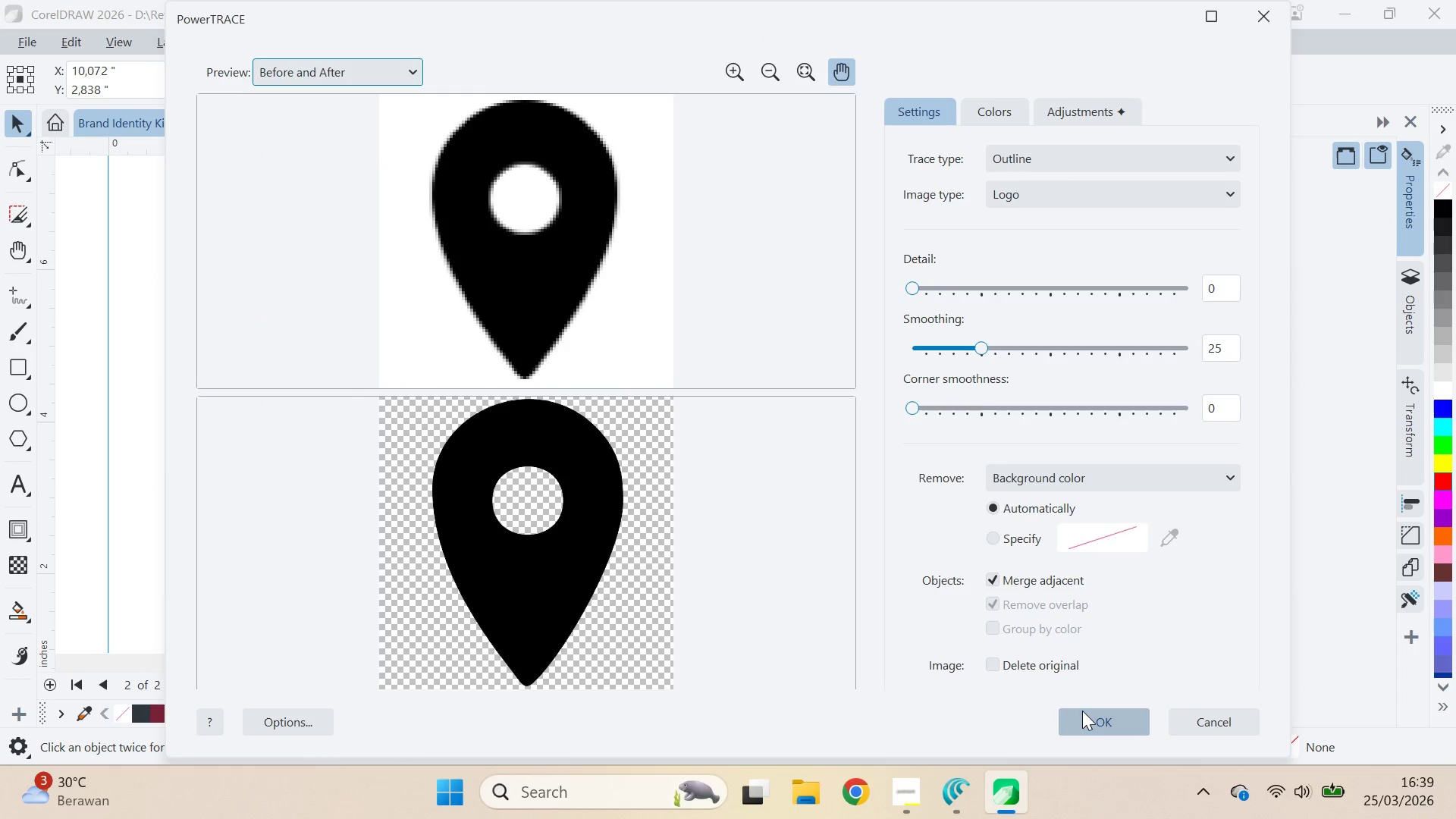 
wait(8.52)
 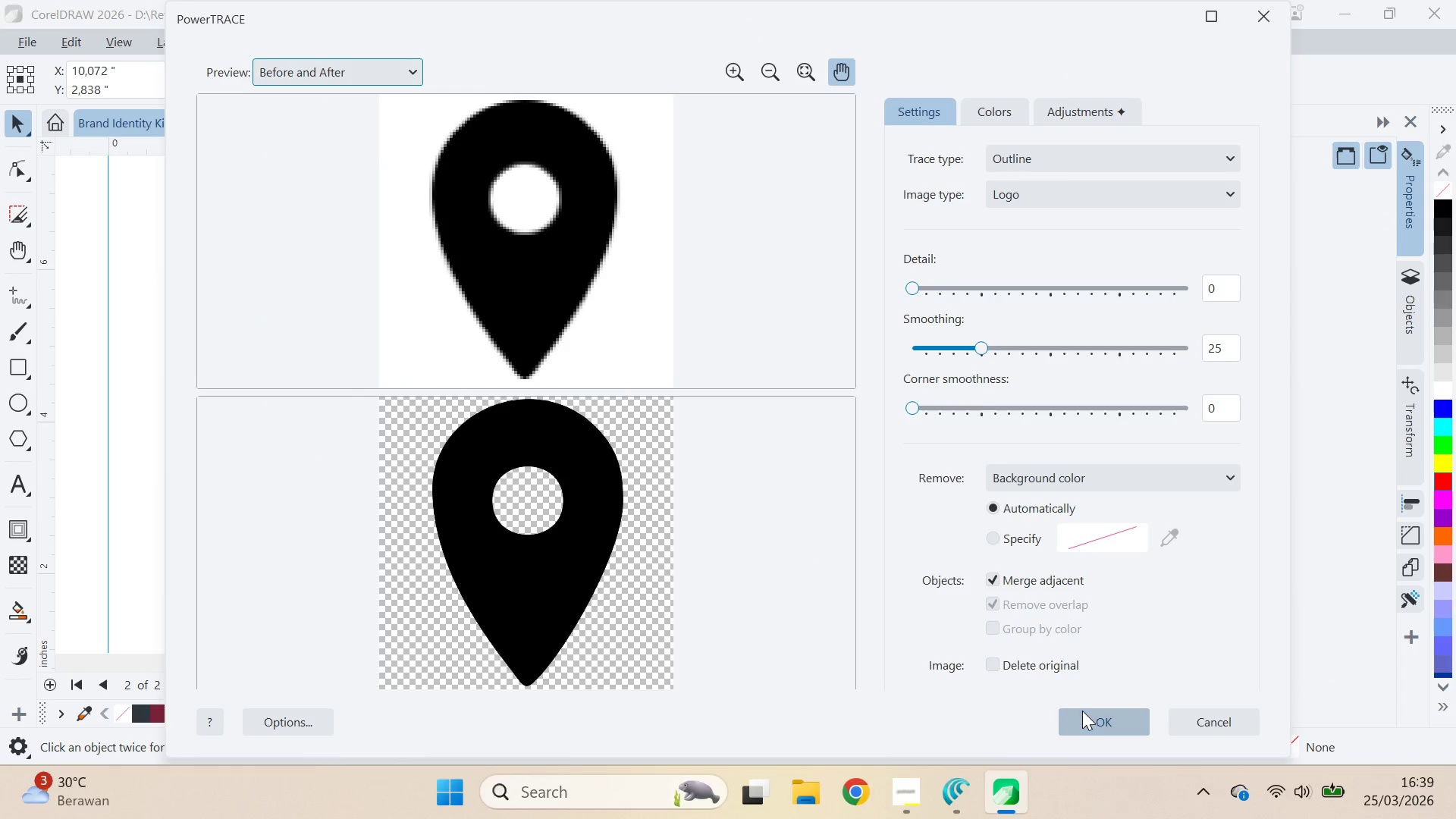 
double_click([890, 513])
 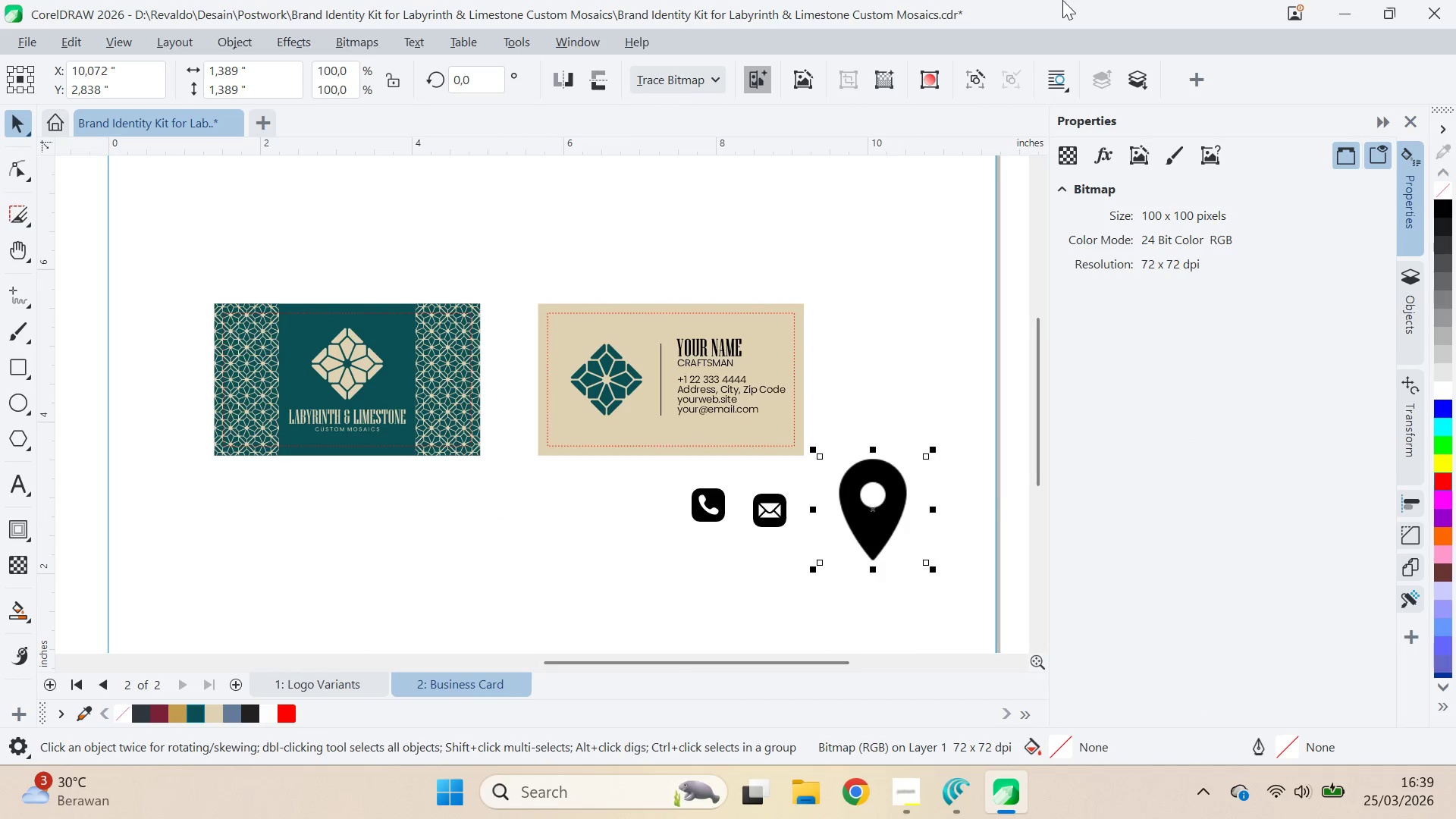 
key(Delete)
 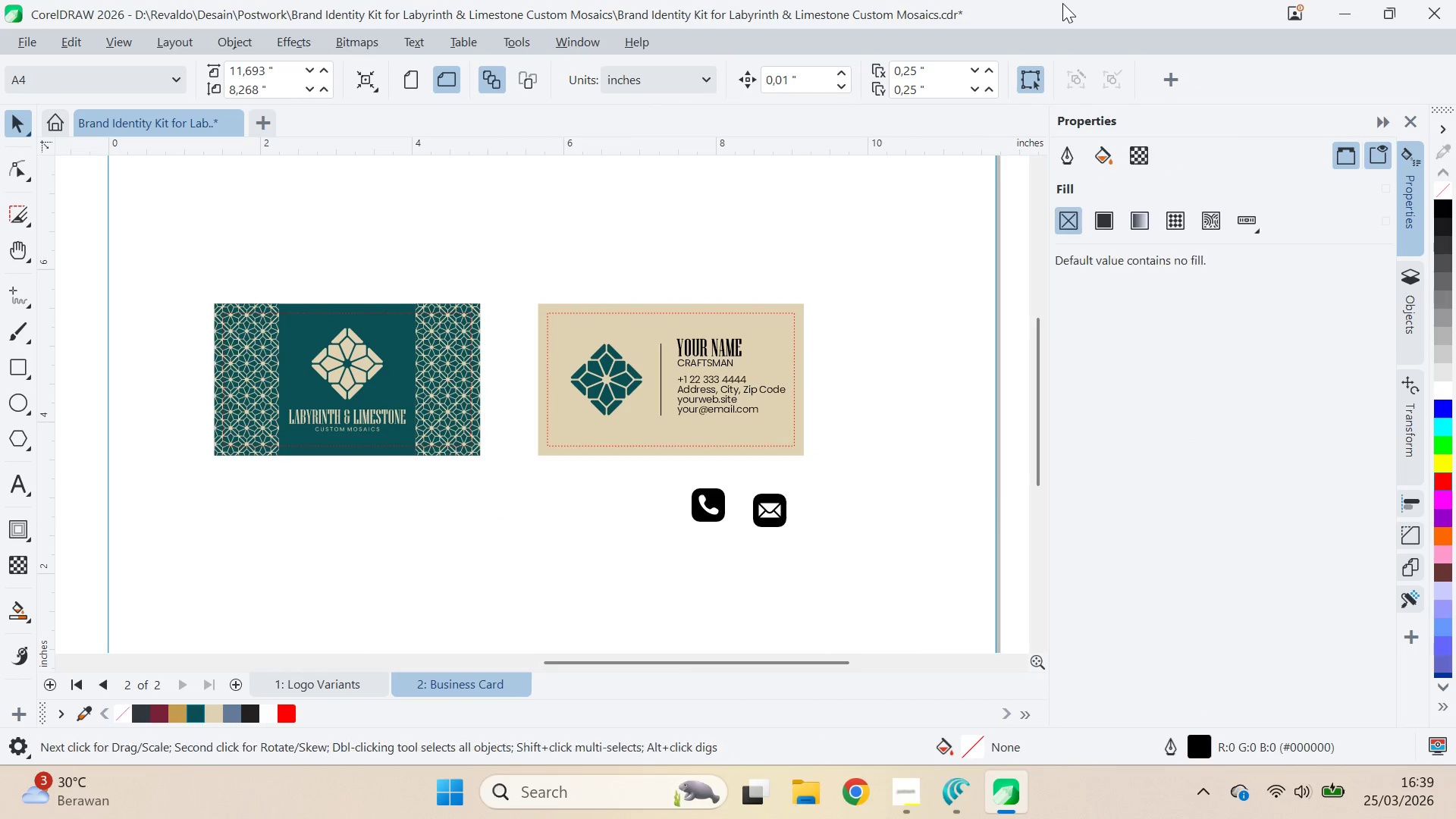 
key(Alt+AltLeft)
 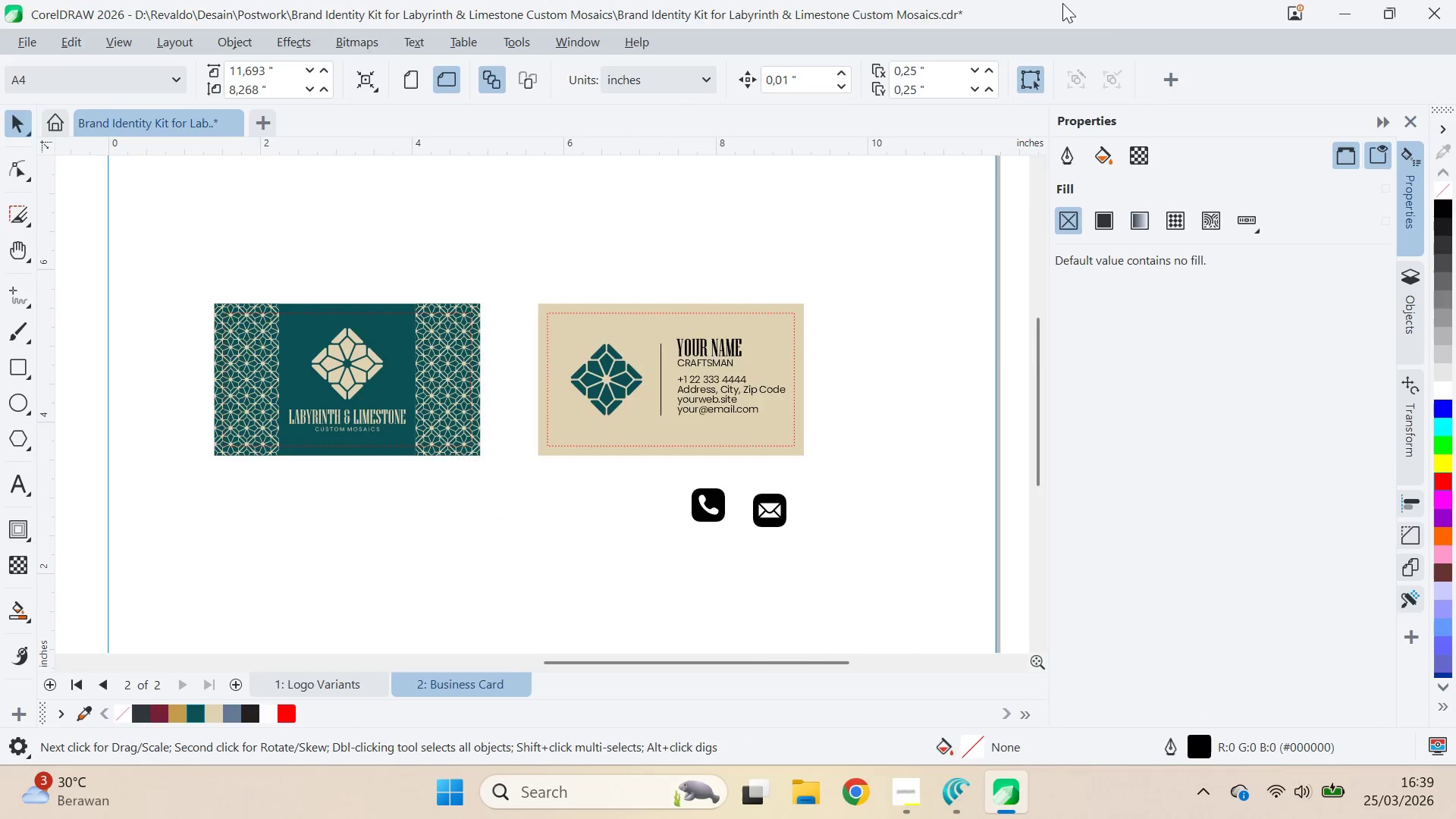 
key(Alt+Tab)
 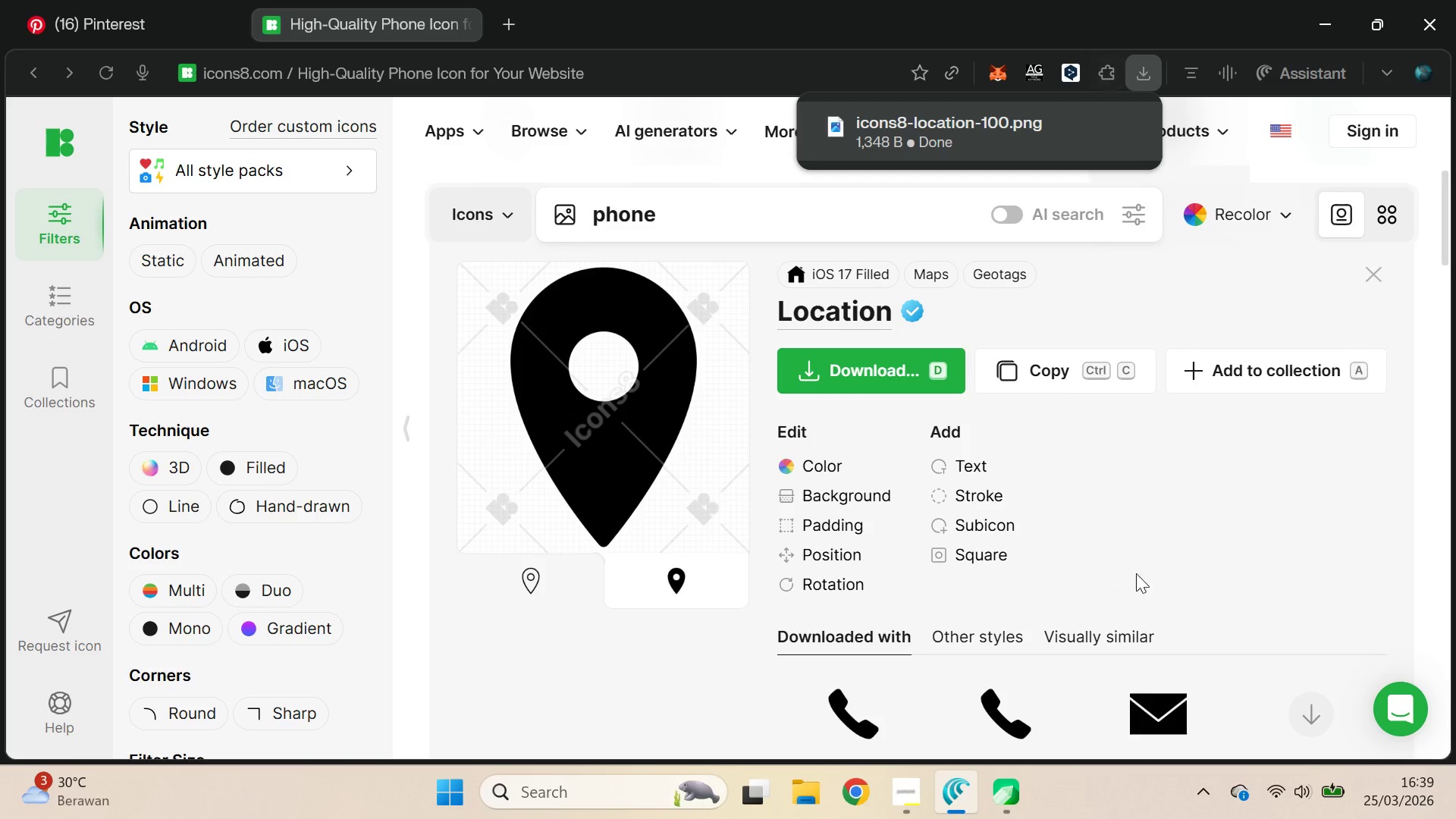 
scroll: coordinate [1165, 570], scroll_direction: down, amount: 2.0
 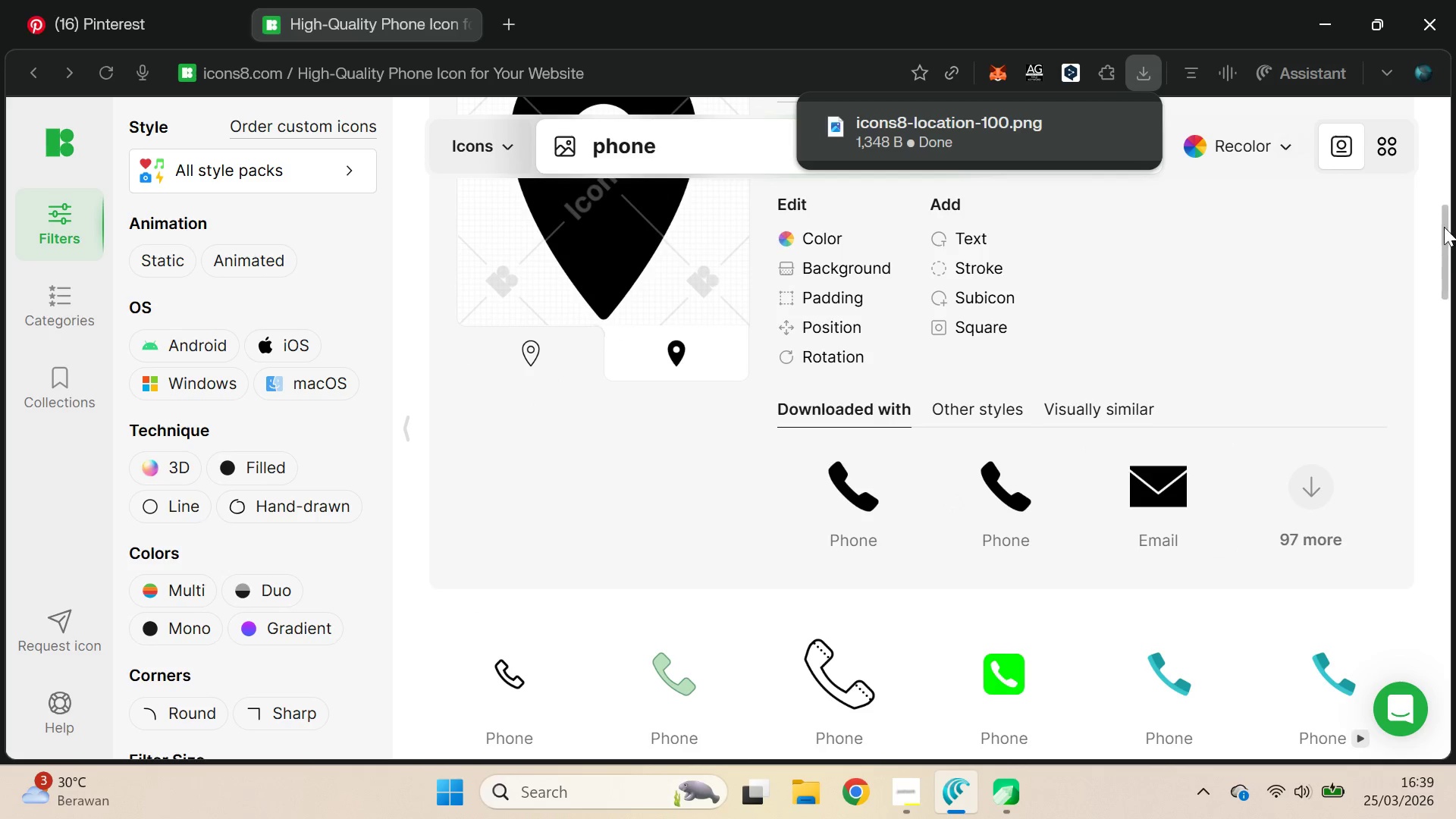 
left_click_drag(start_coordinate=[1452, 241], to_coordinate=[1455, 204])
 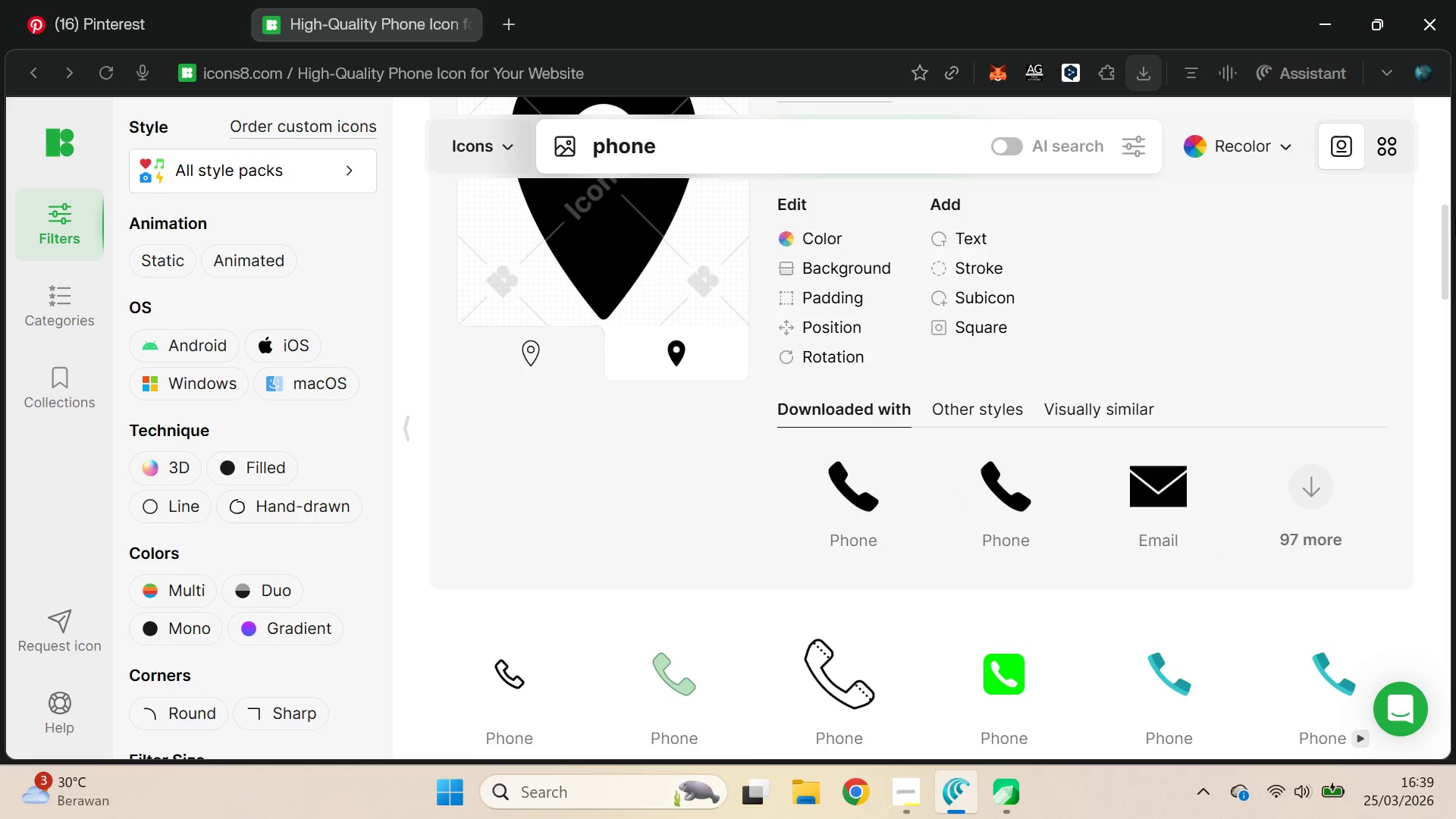 
left_click_drag(start_coordinate=[1455, 218], to_coordinate=[1451, 207])
 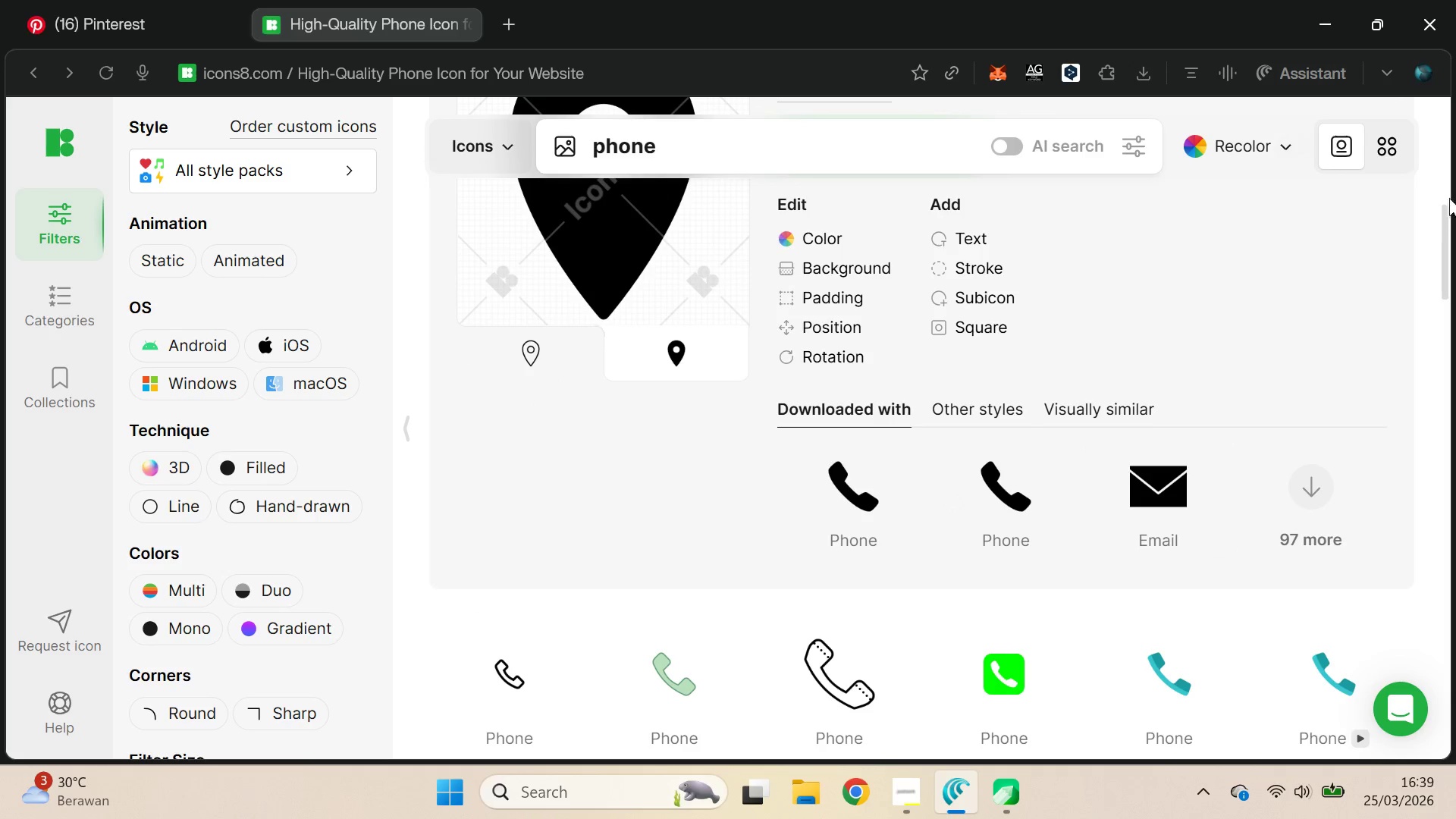 
left_click_drag(start_coordinate=[1451, 214], to_coordinate=[1455, 171])
 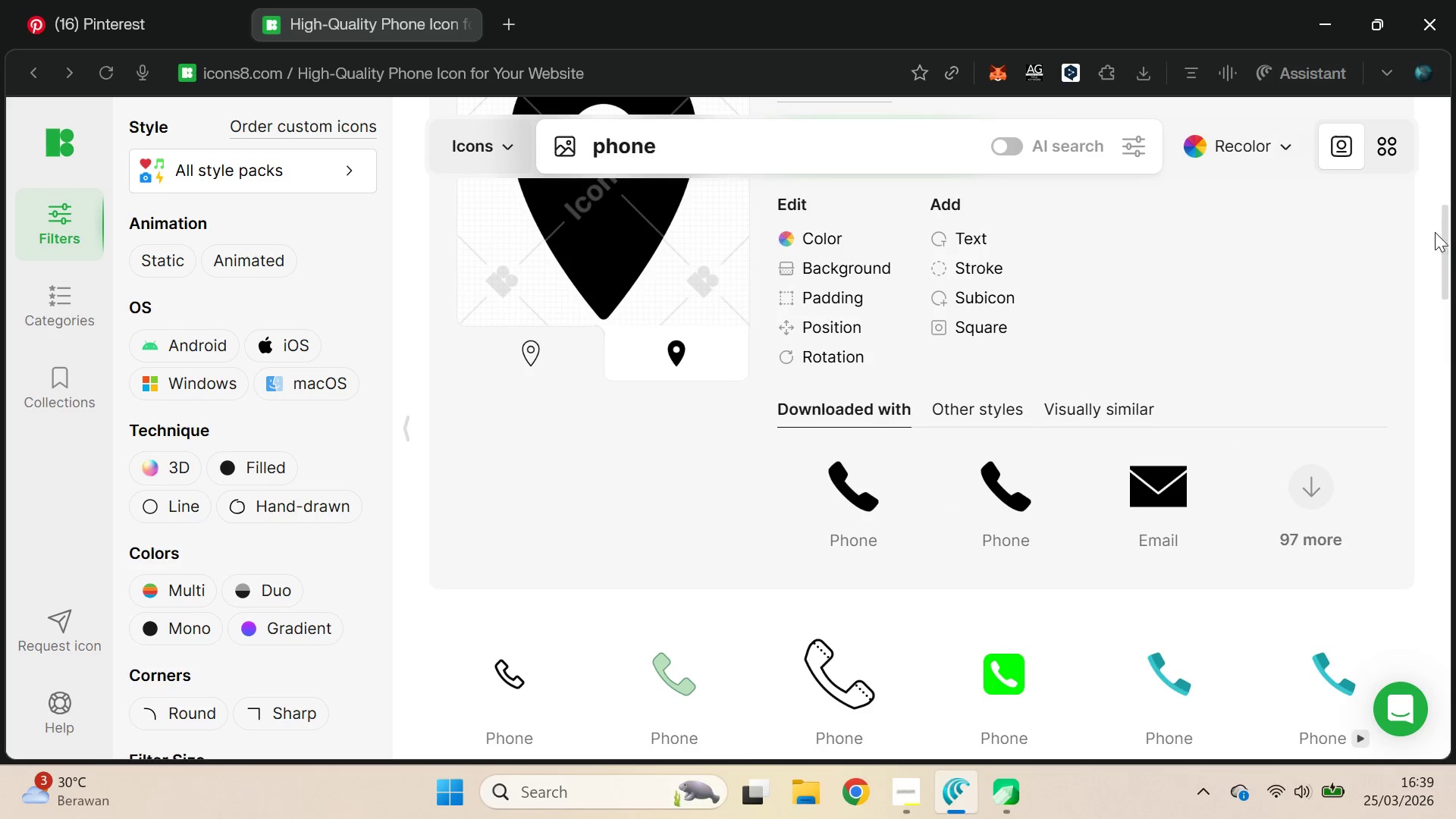 
left_click_drag(start_coordinate=[1435, 235], to_coordinate=[1442, 233])
 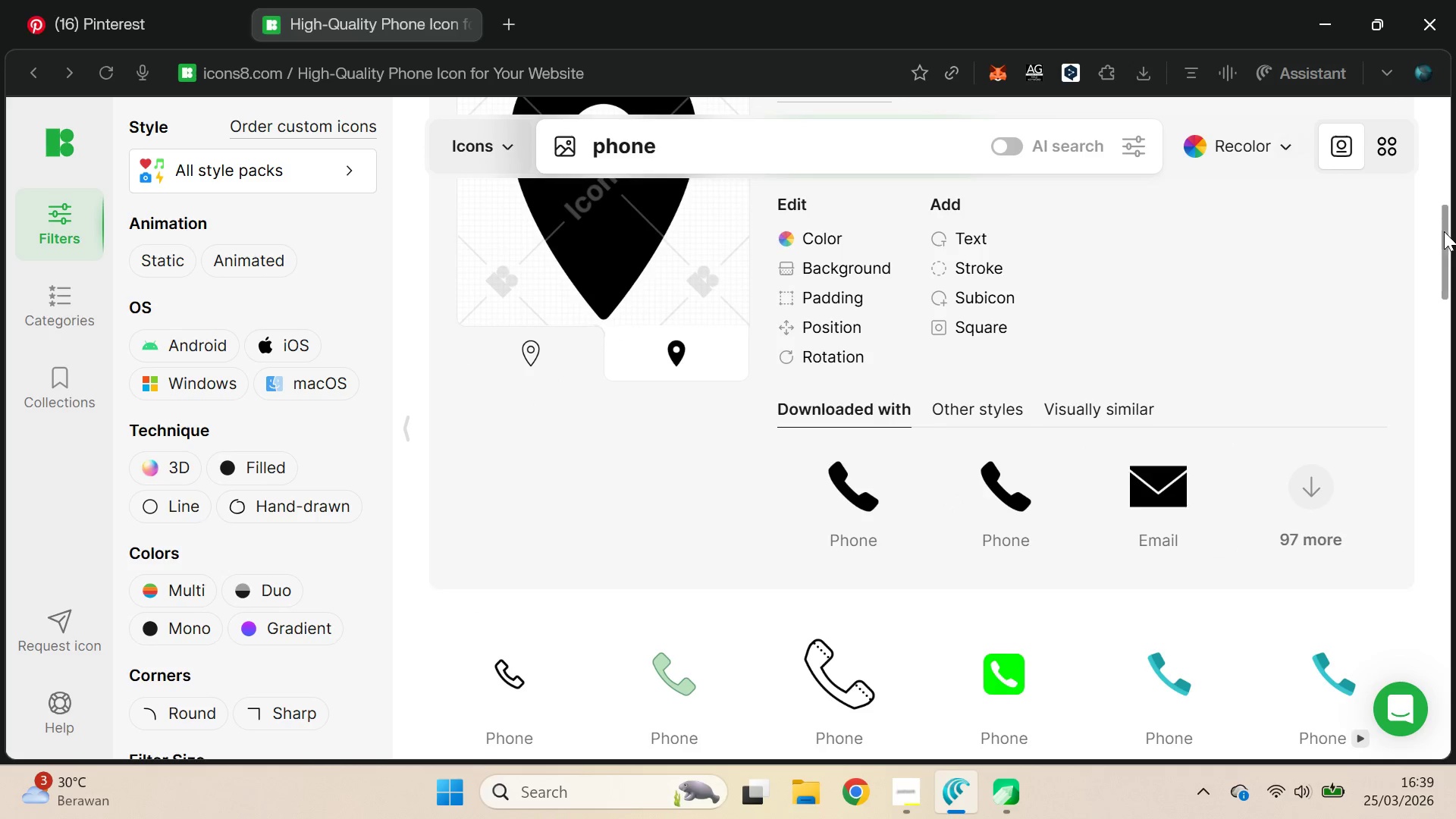 
left_click_drag(start_coordinate=[1444, 231], to_coordinate=[1455, 158])
 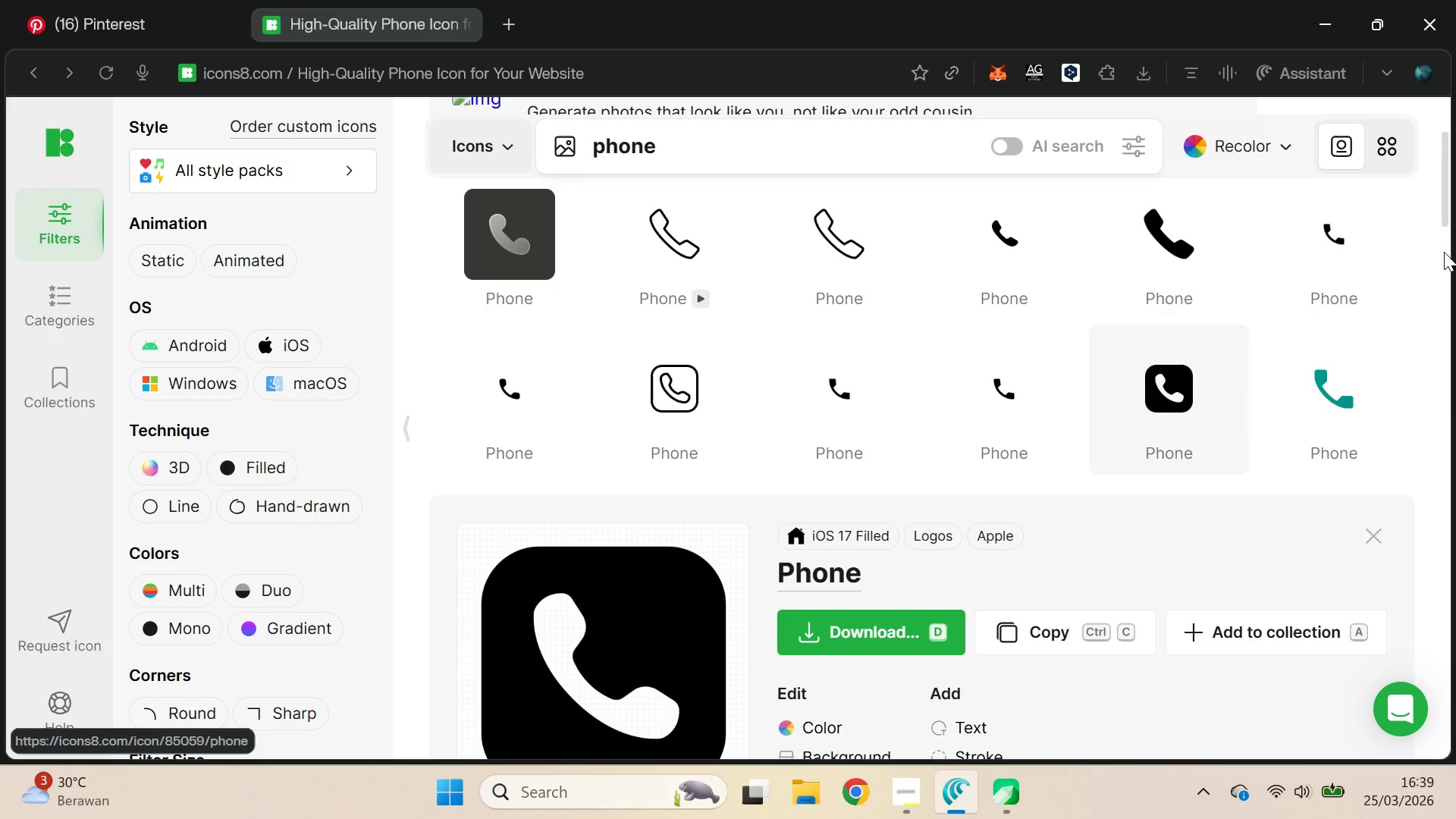 
left_click_drag(start_coordinate=[1445, 195], to_coordinate=[1440, 288])
 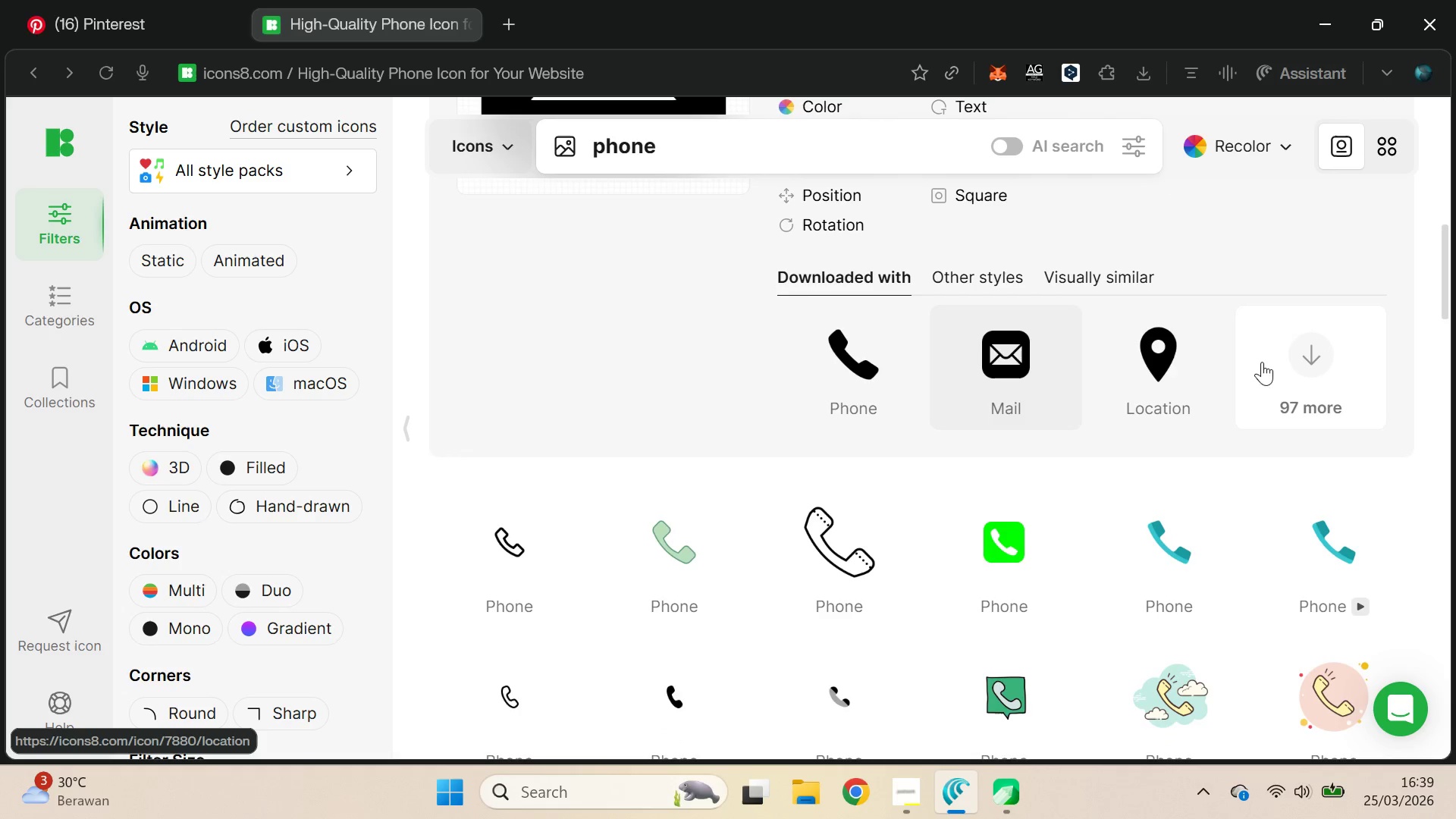 
left_click([1307, 366])
 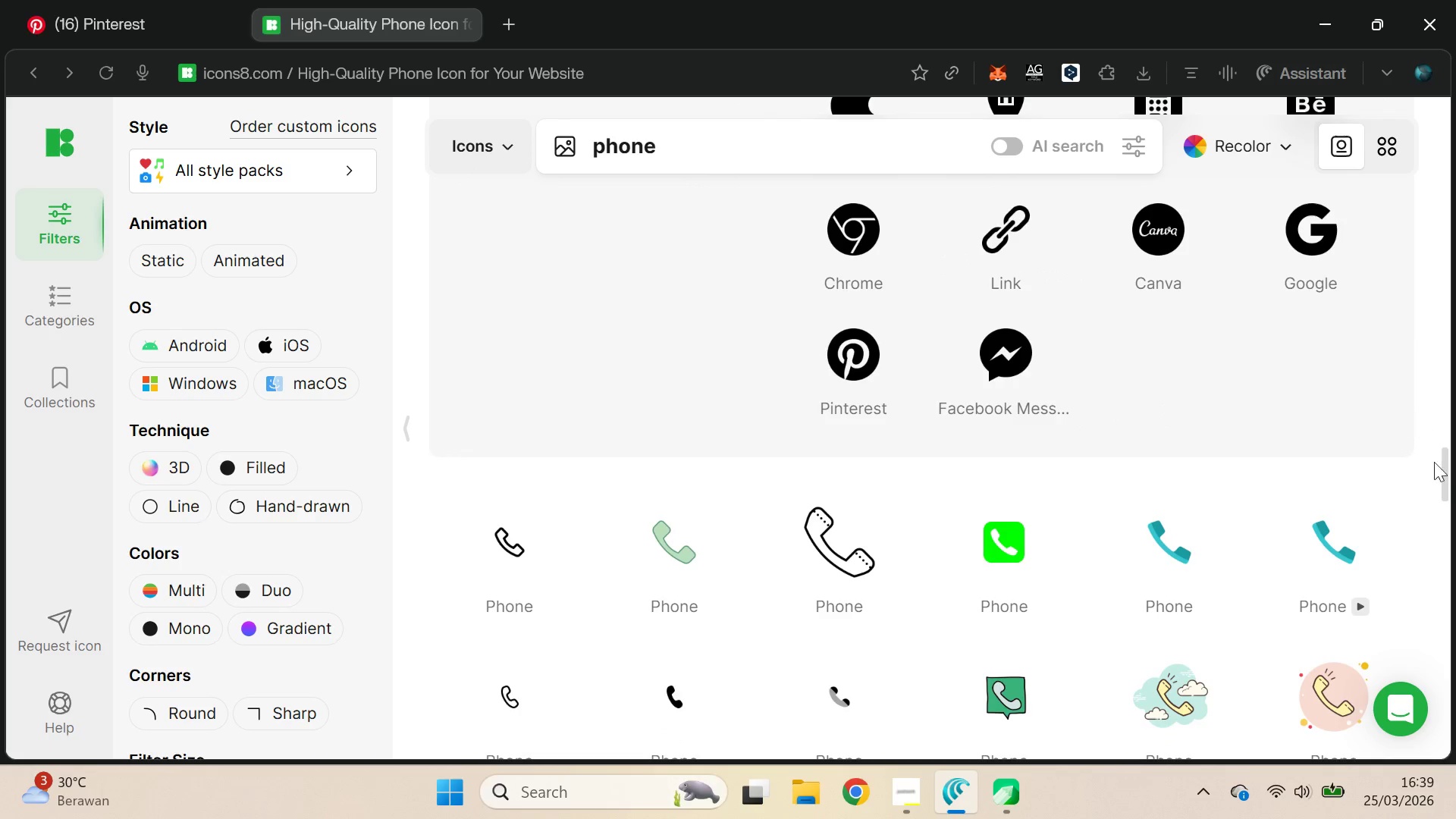 
left_click_drag(start_coordinate=[1443, 469], to_coordinate=[1455, 234])
 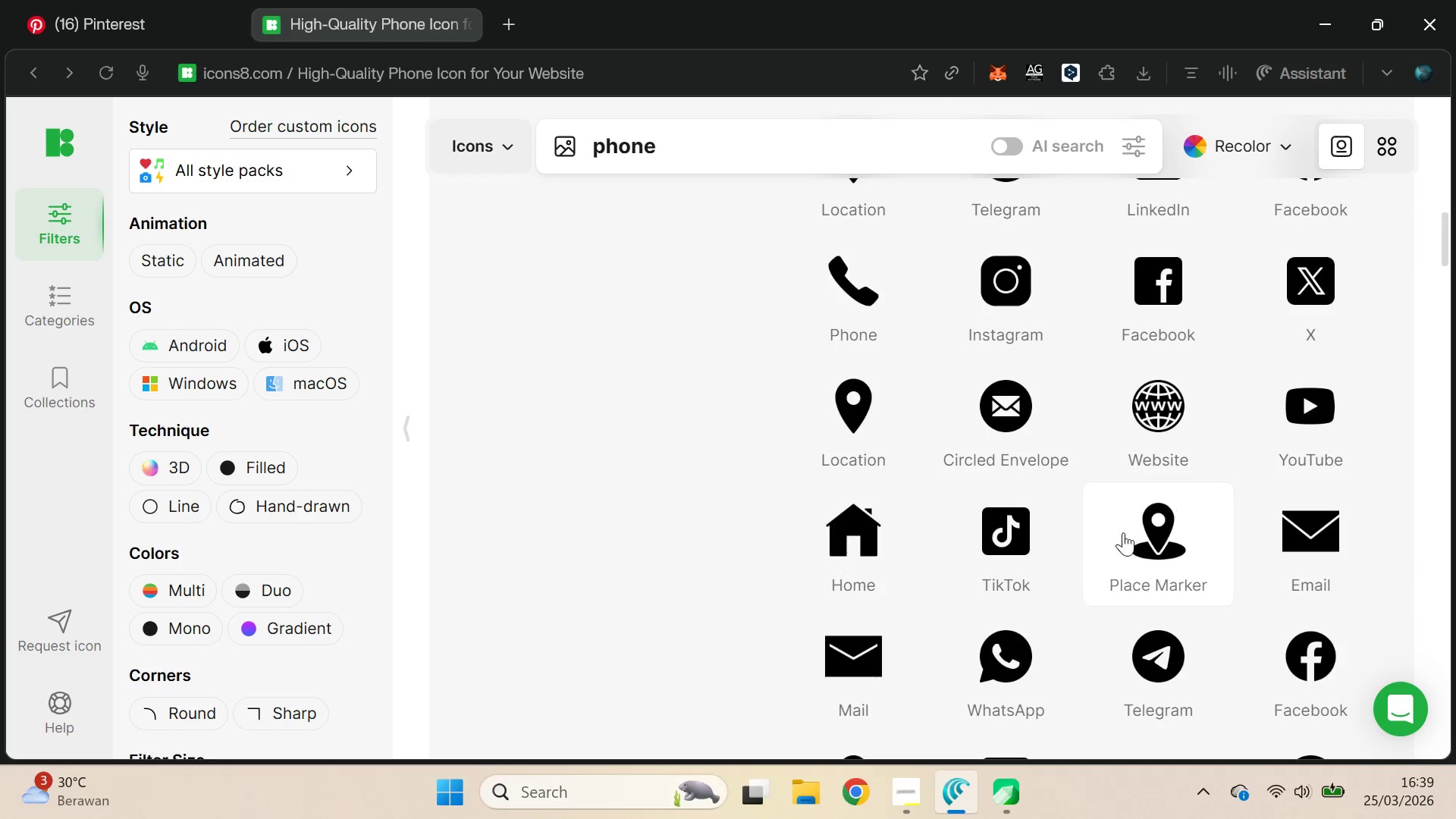 
left_click([1136, 538])
 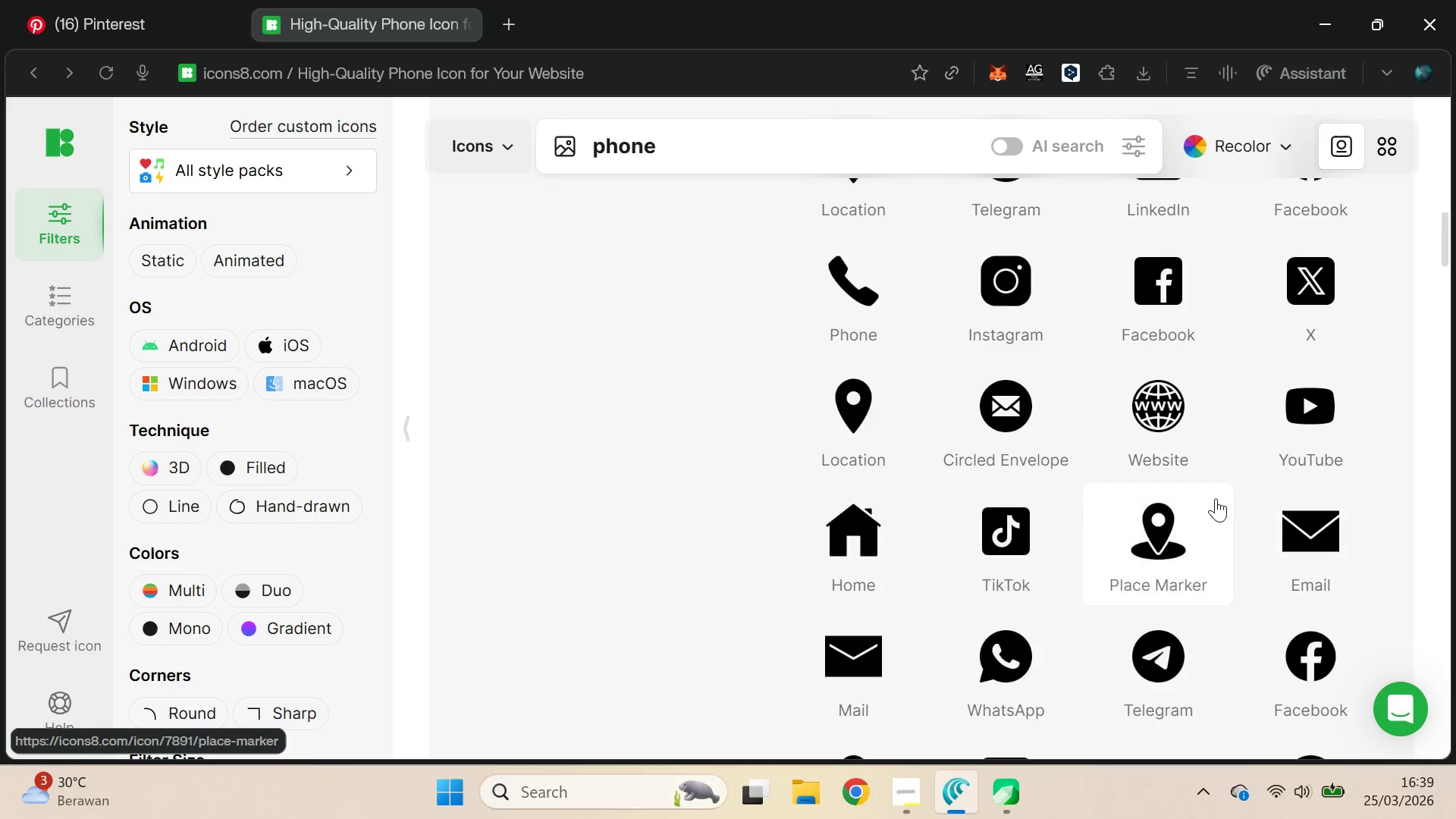 
scroll: coordinate [1261, 474], scroll_direction: up, amount: 6.0
 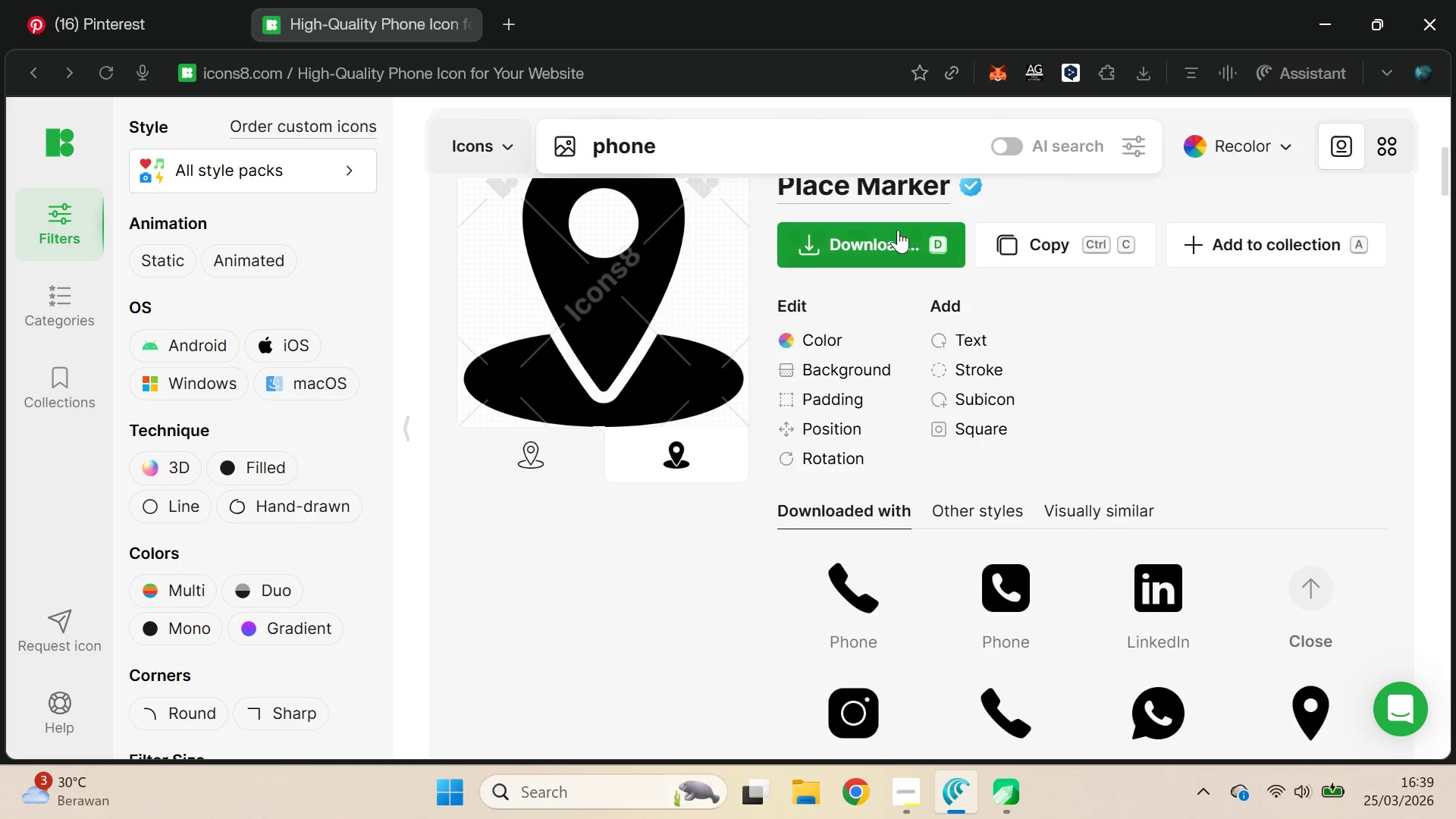 
left_click([912, 246])
 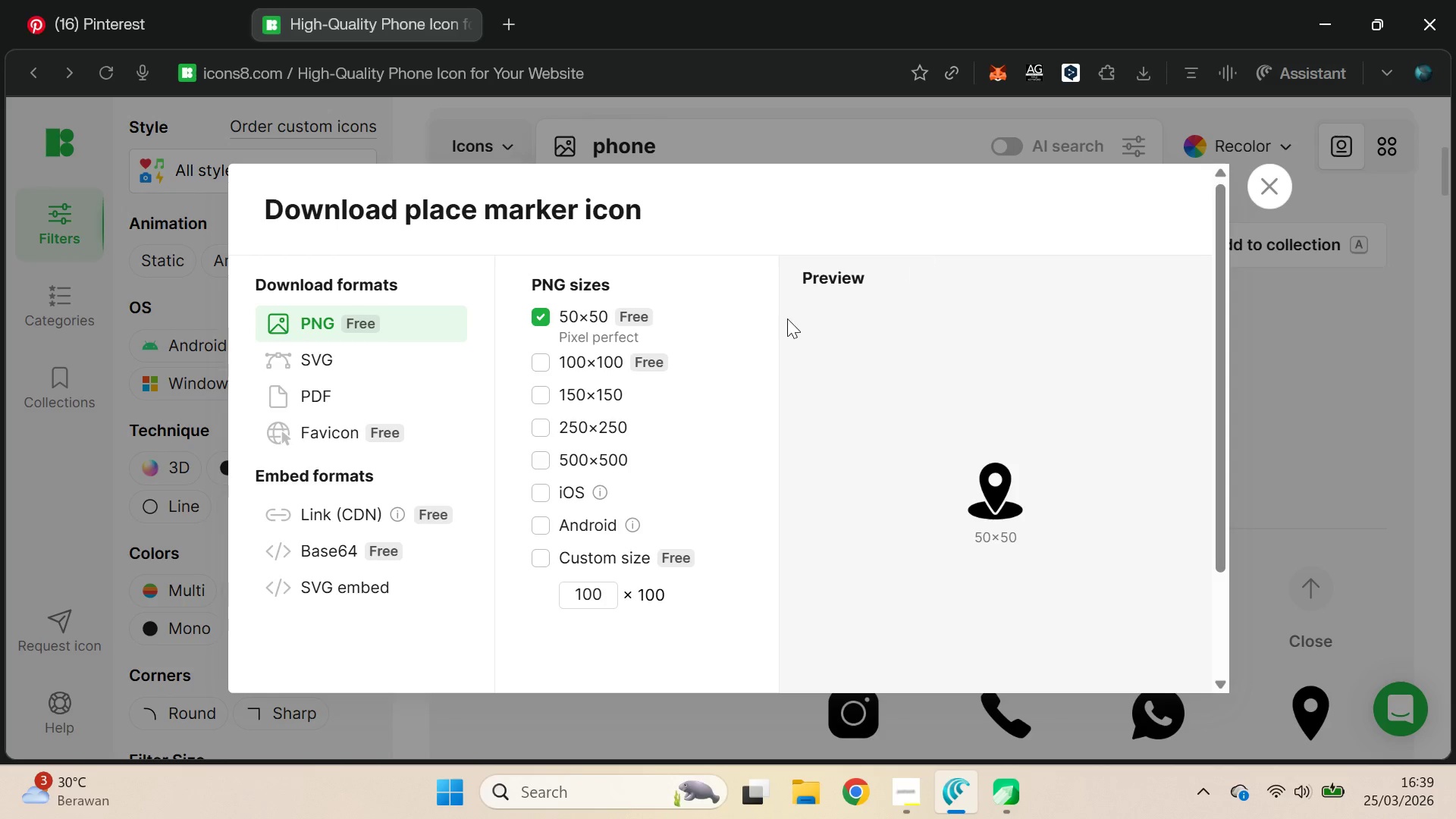 
left_click([343, 358])
 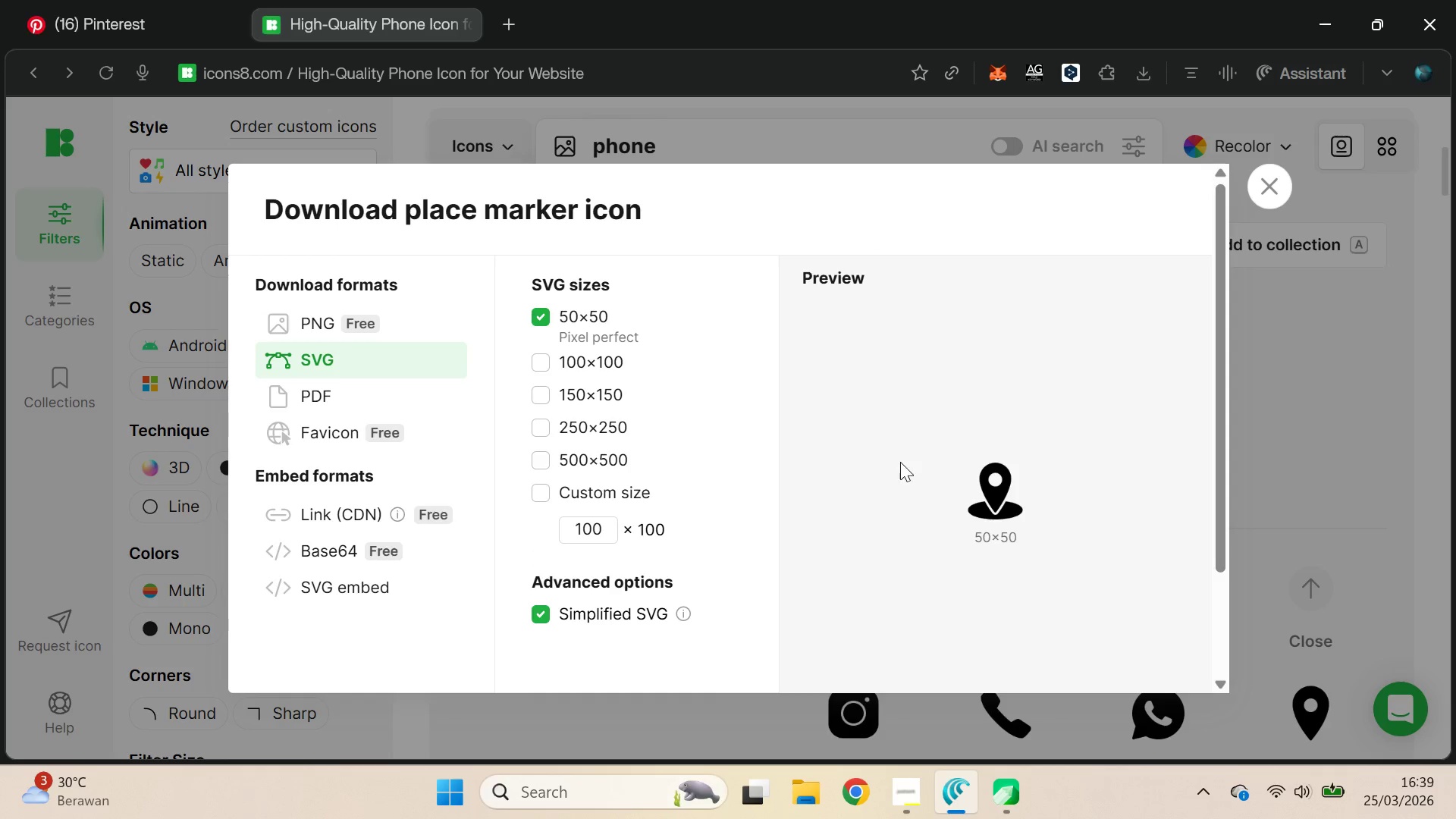 
scroll: coordinate [930, 544], scroll_direction: down, amount: 5.0
 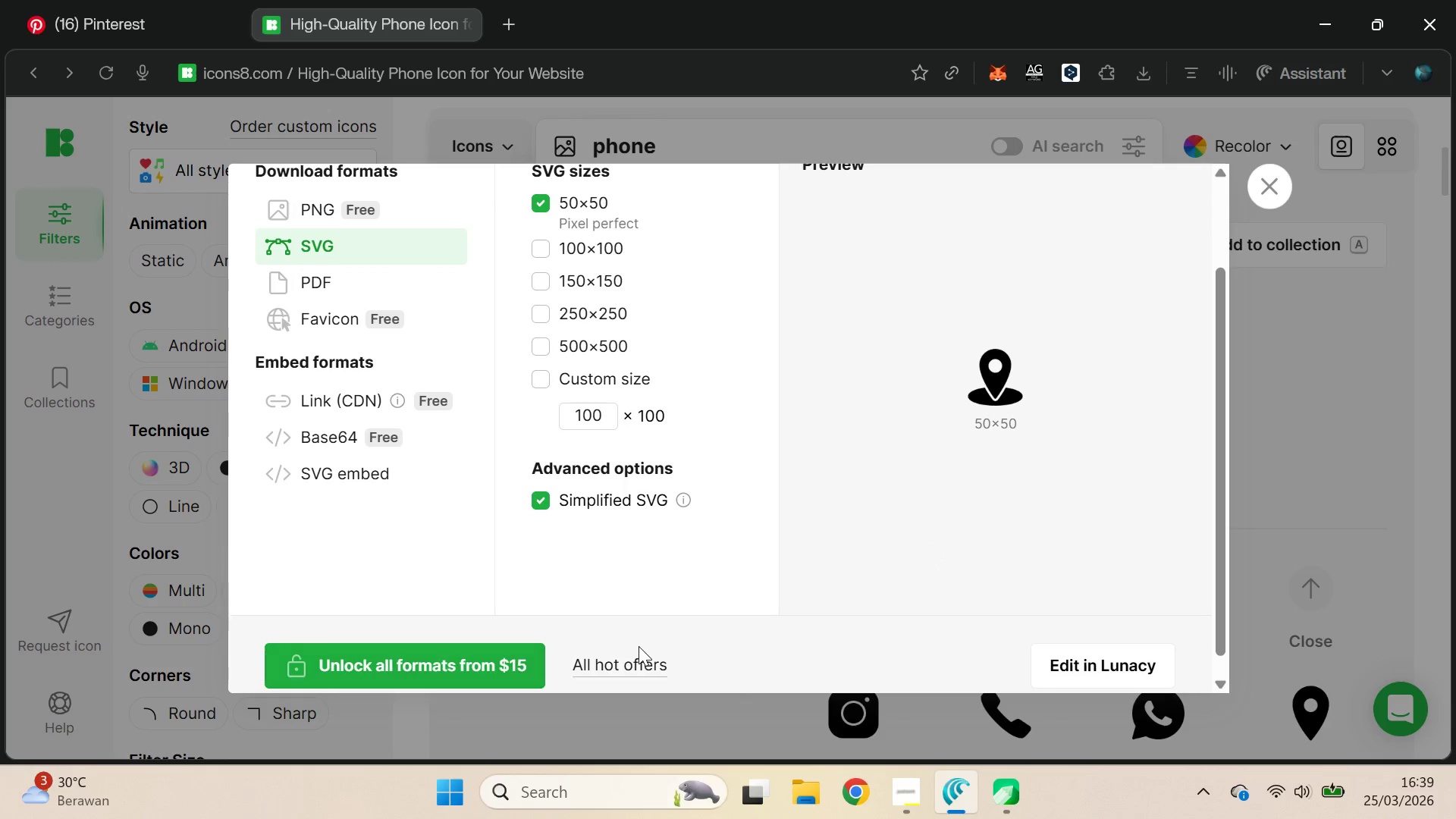 
scroll: coordinate [864, 526], scroll_direction: up, amount: 2.0
 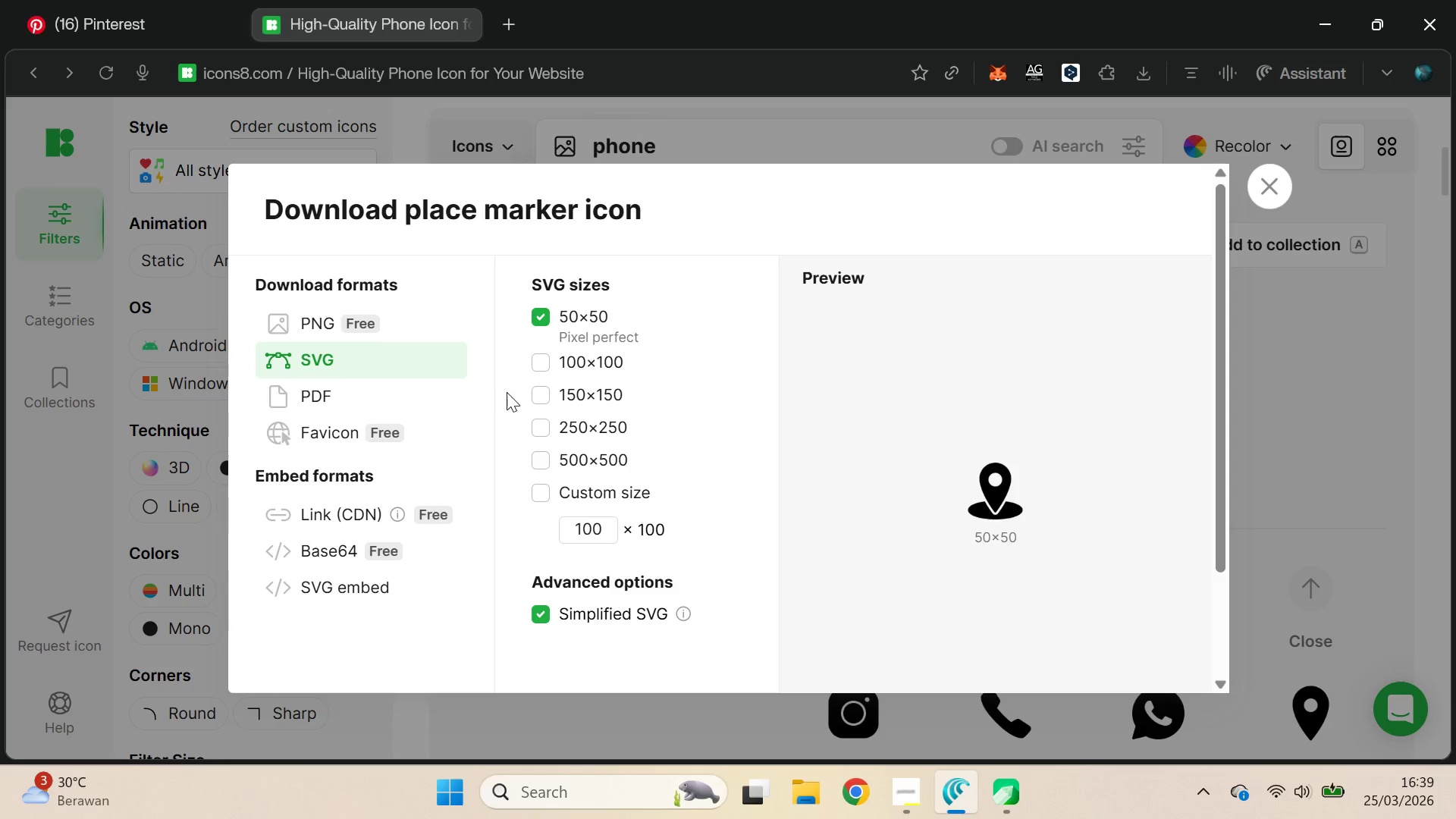 
left_click([337, 431])
 